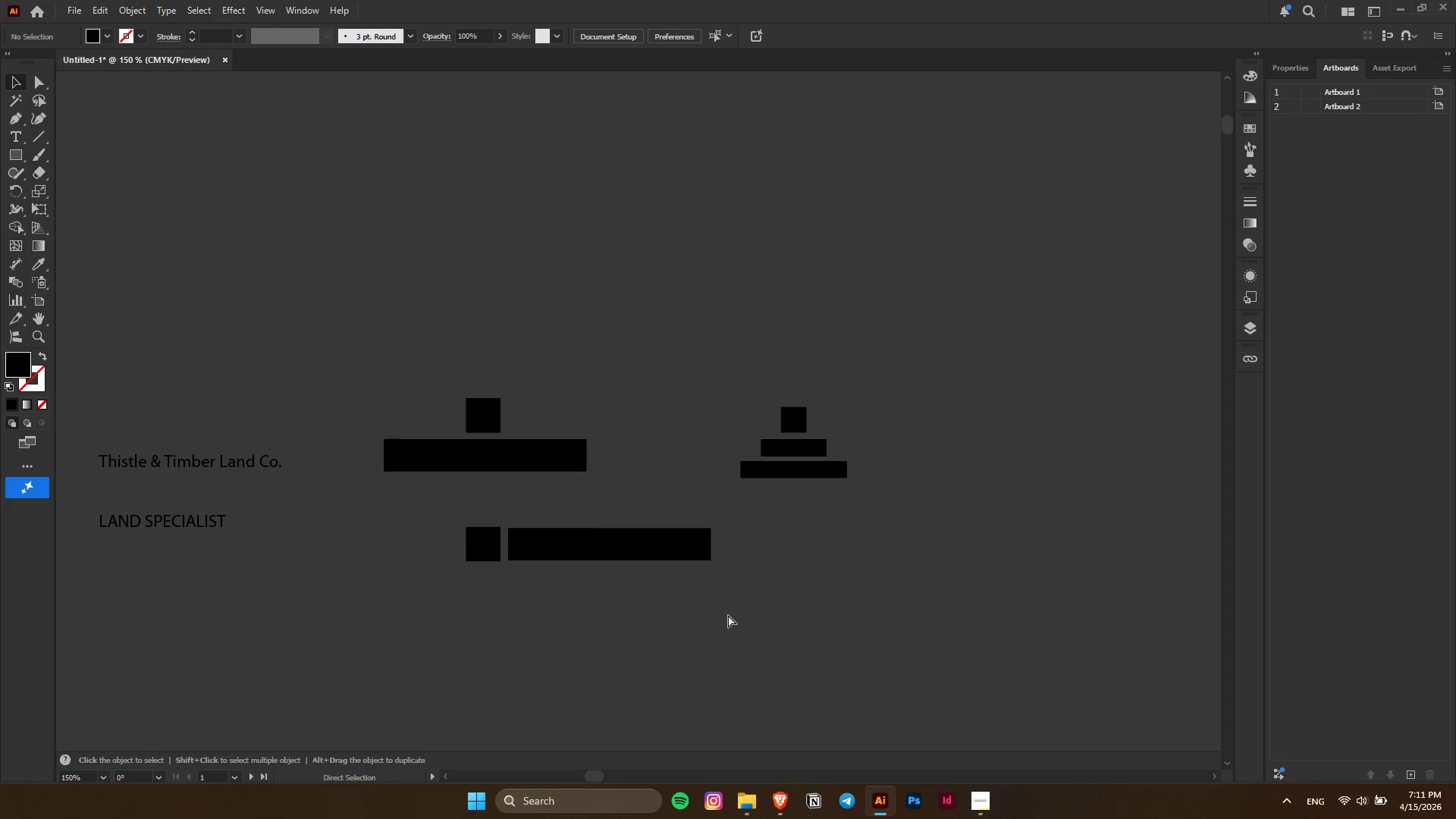 
scroll: coordinate [814, 581], scroll_direction: down, amount: 6.0
 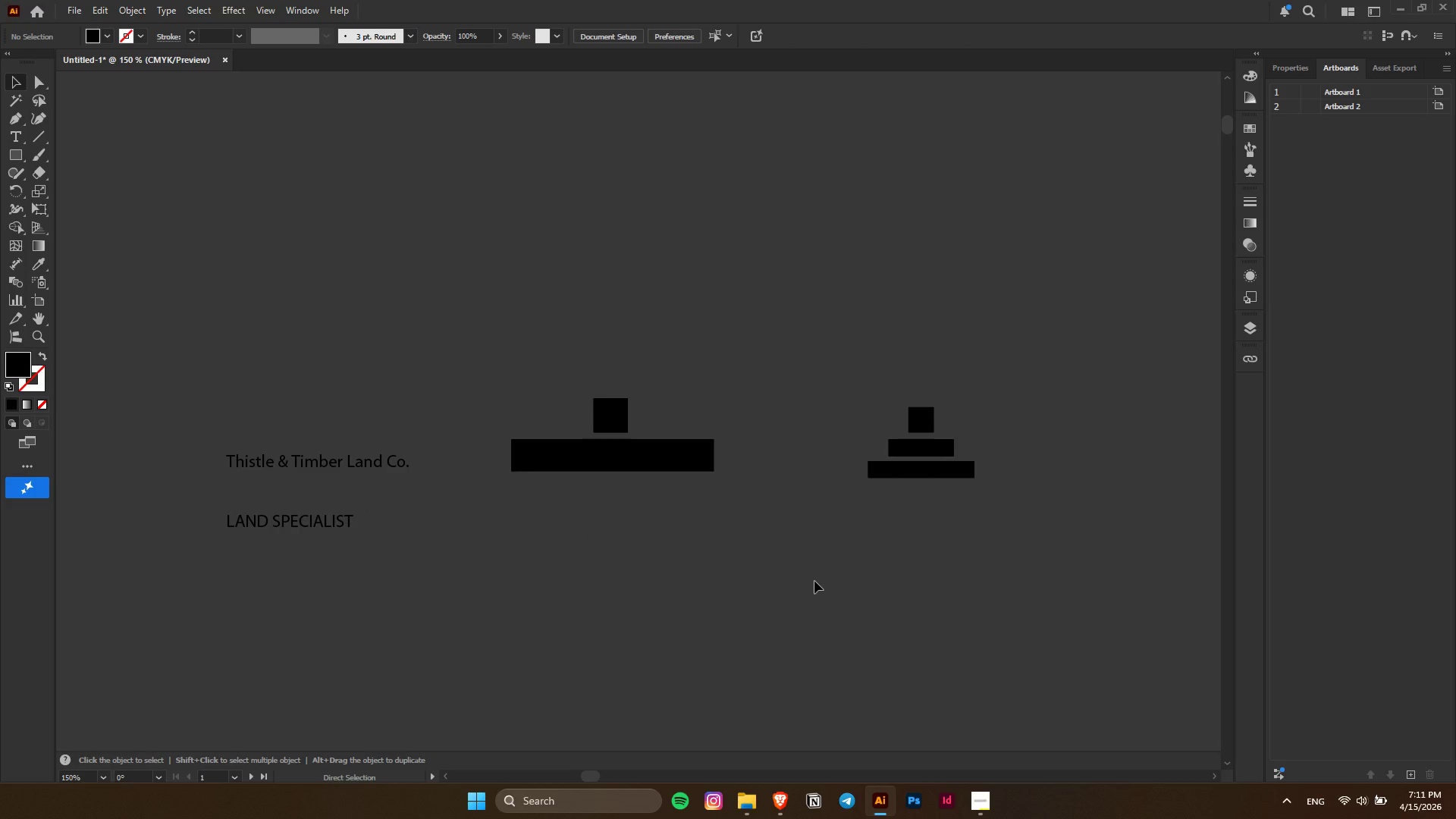 
hold_key(key=AltLeft, duration=1.33)
left_click_drag(start_coordinate=[613, 414], to_coordinate=[599, 546])
 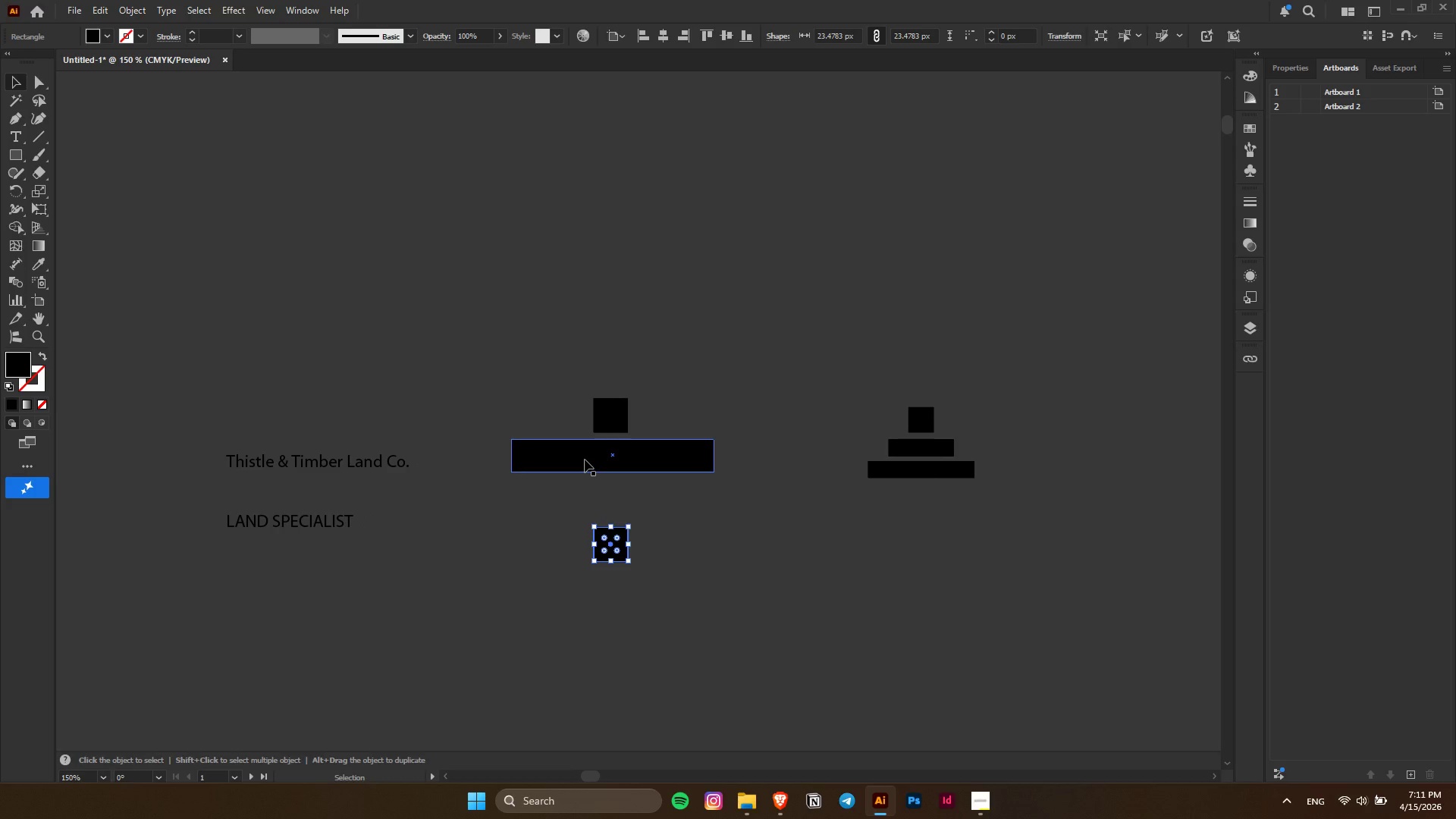 
hold_key(key=ShiftLeft, duration=1.16)
 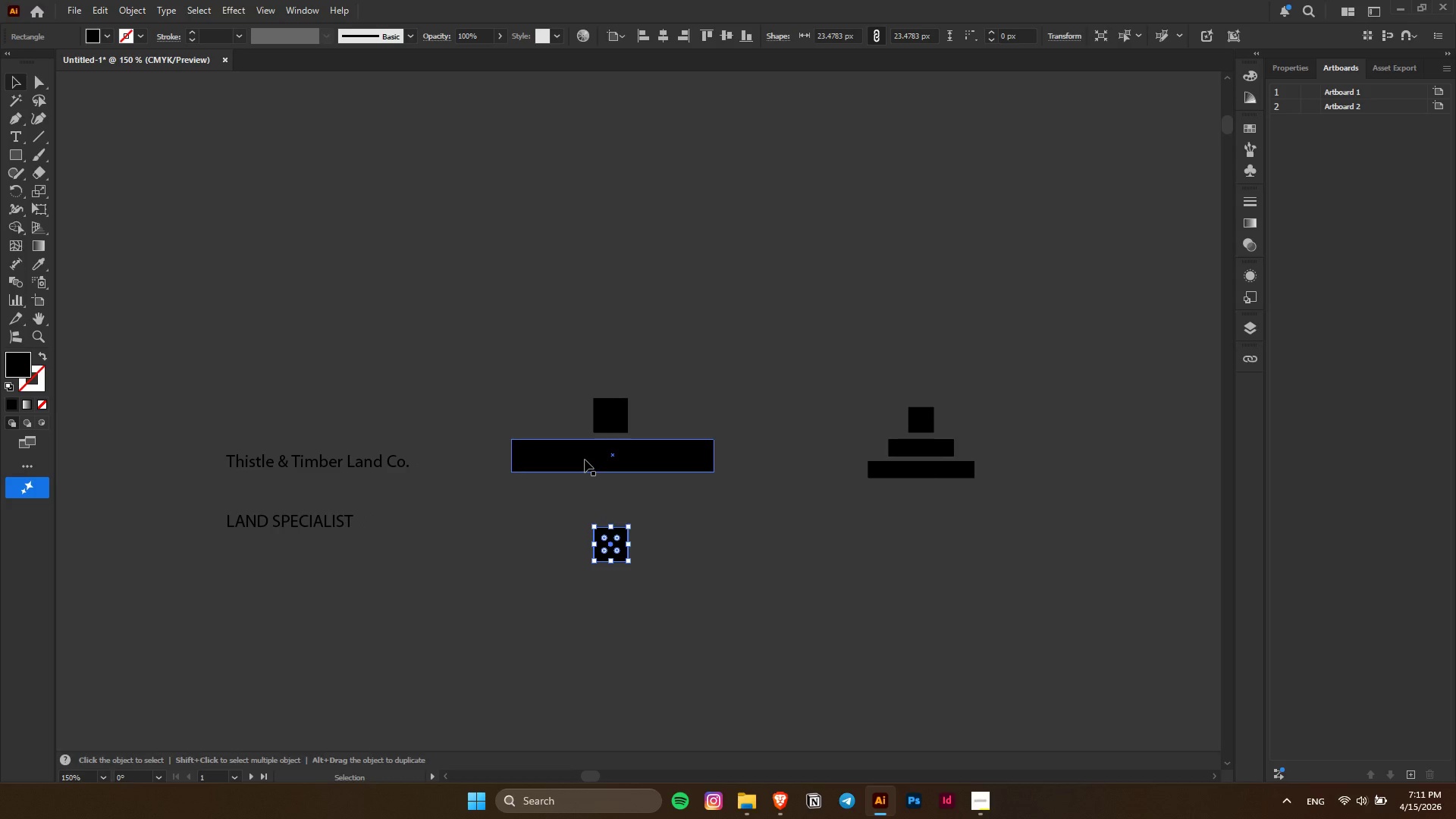 
left_click_drag(start_coordinate=[585, 460], to_coordinate=[709, 548])
 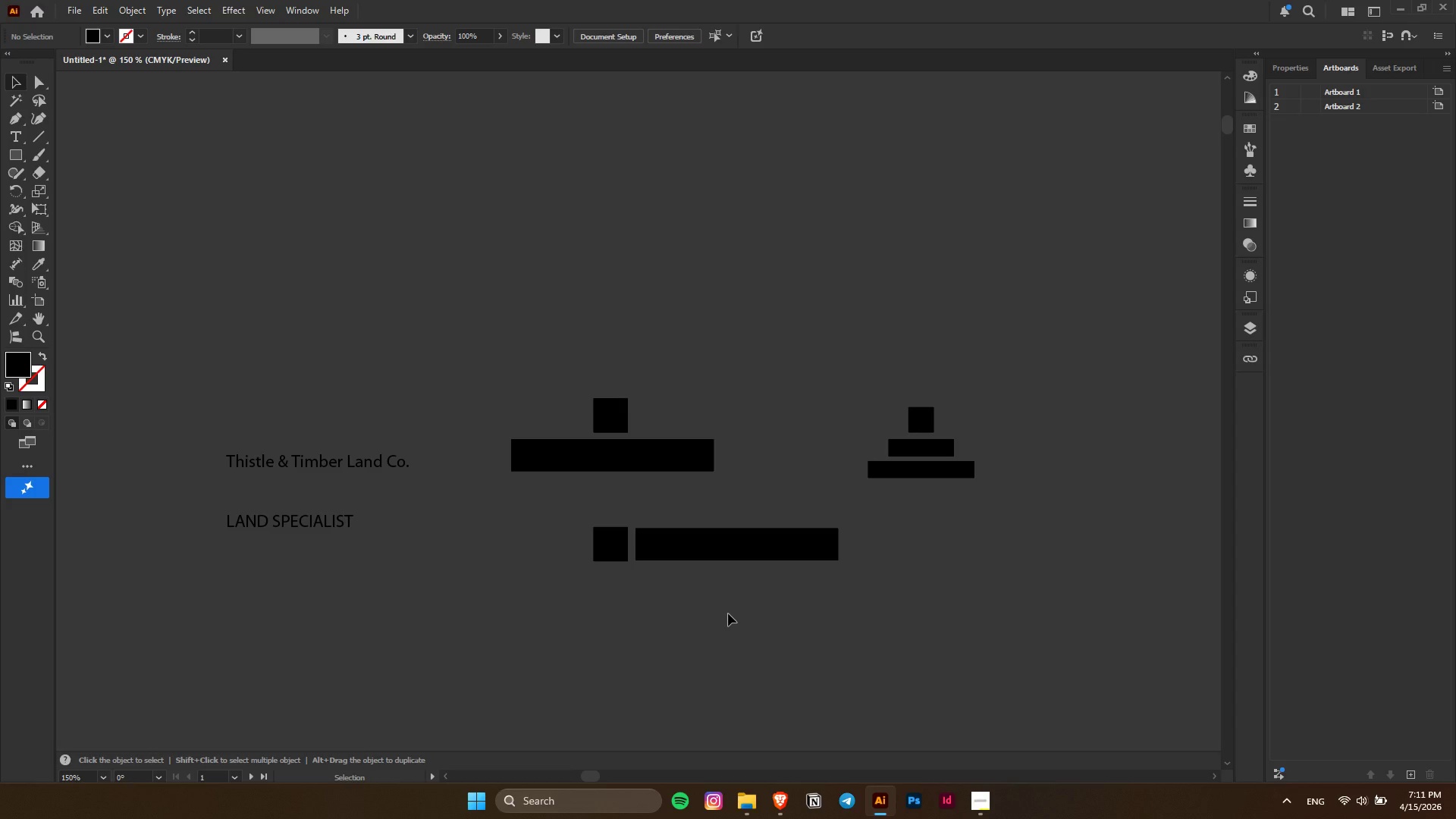 
hold_key(key=AltLeft, duration=1.5)
 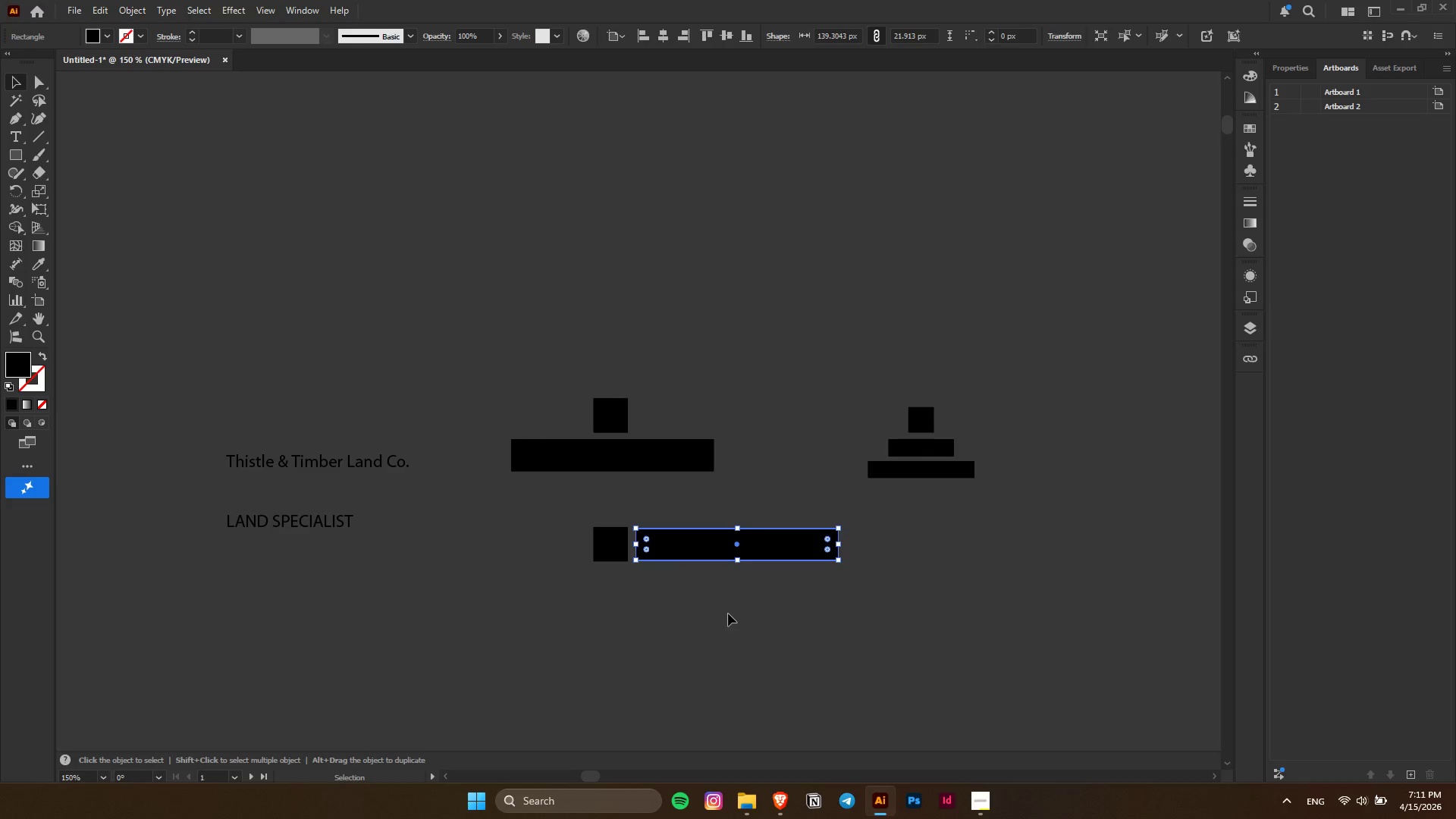 
left_click([728, 613])
 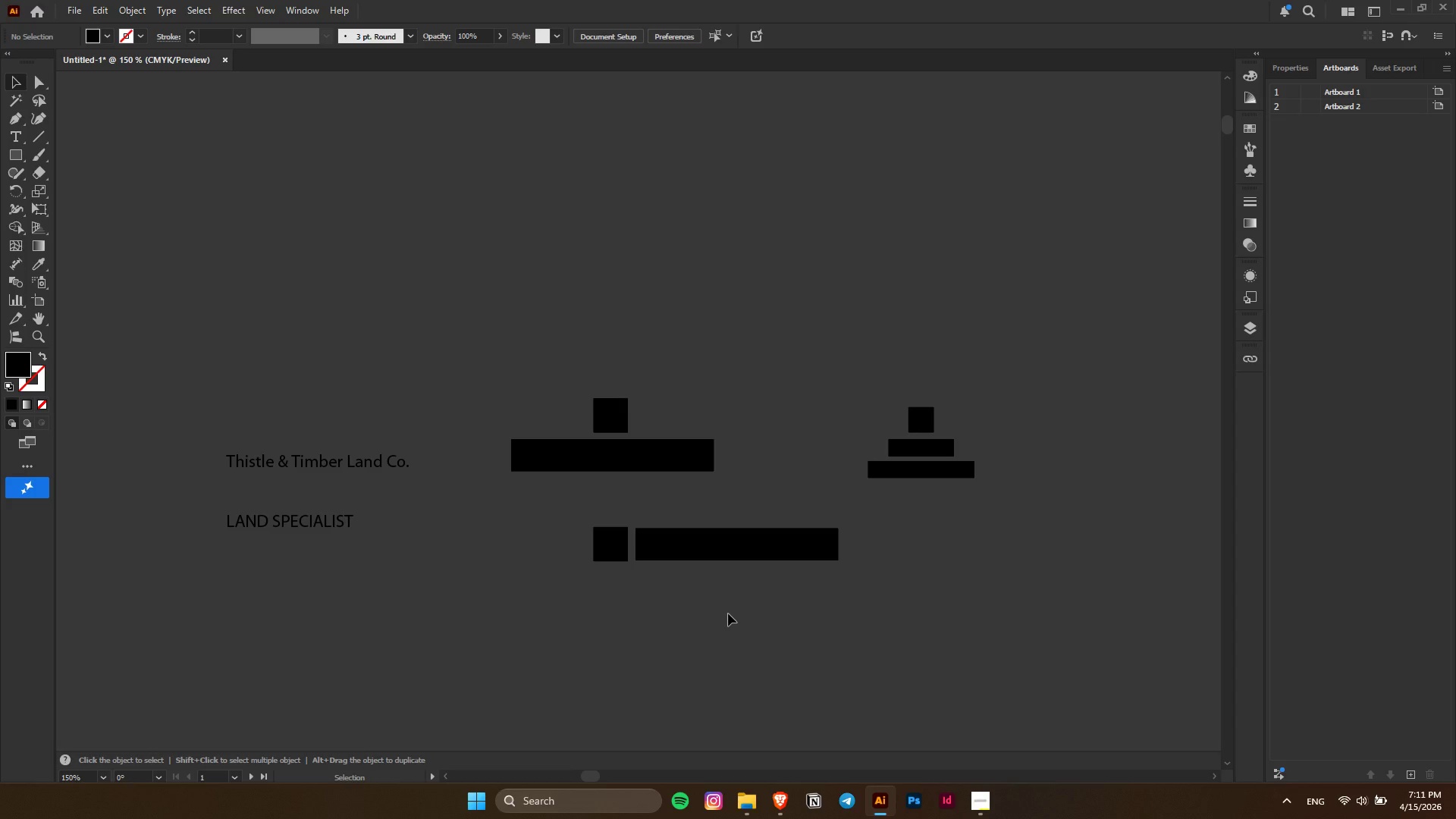 
scroll: coordinate [728, 615], scroll_direction: down, amount: 7.0
 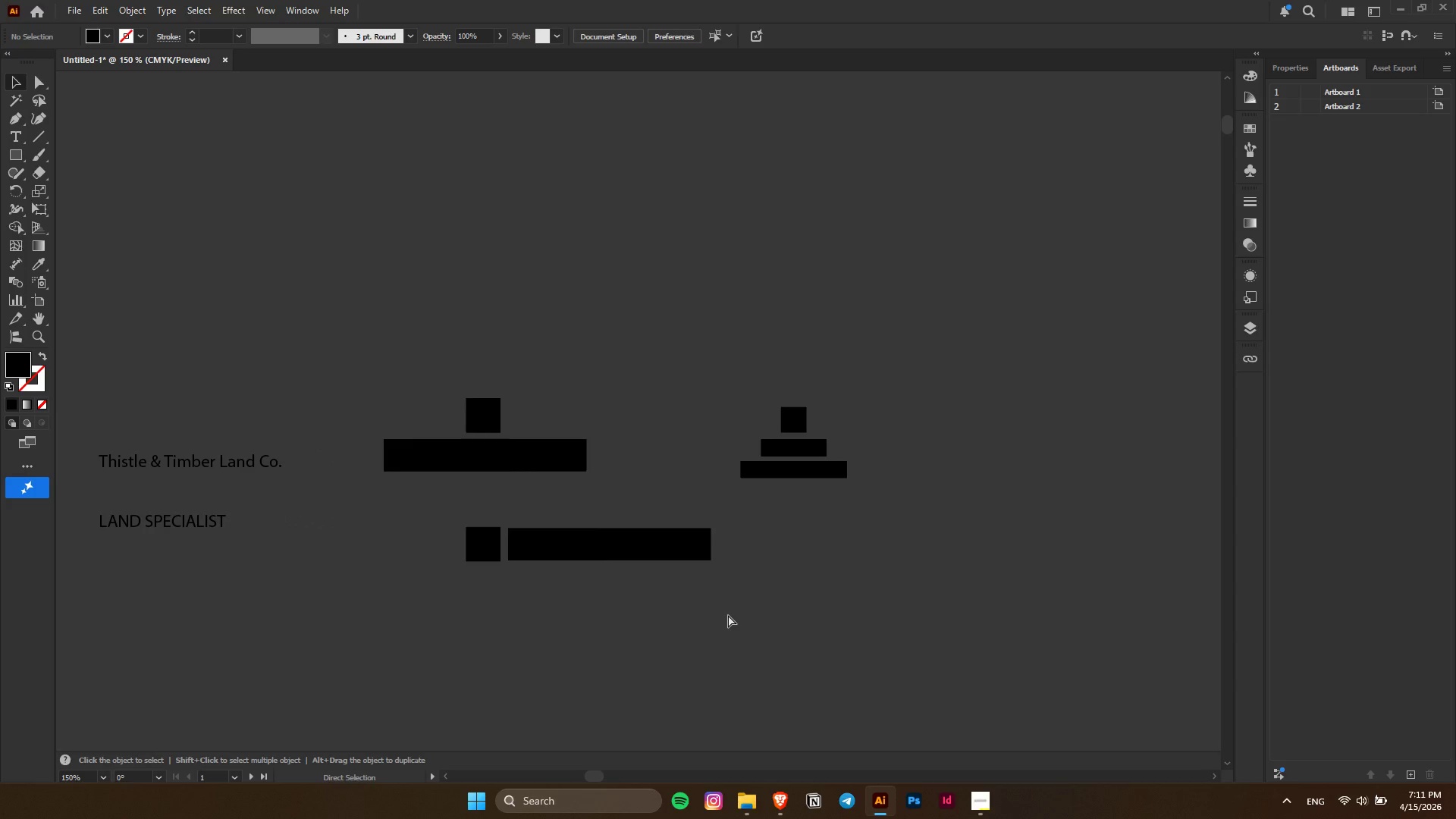 
key(Control+Z)
 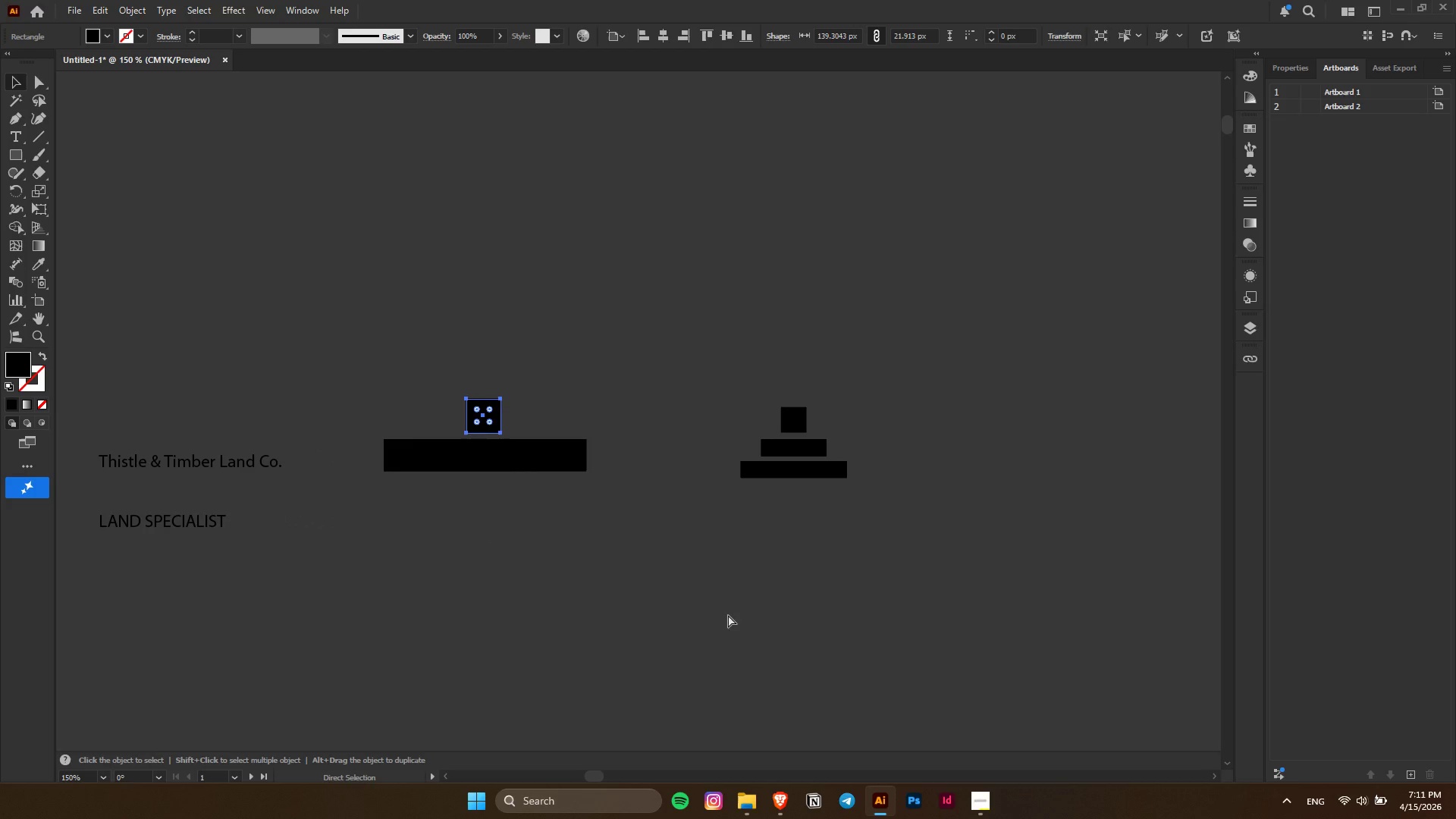 
key(Control+Z)
 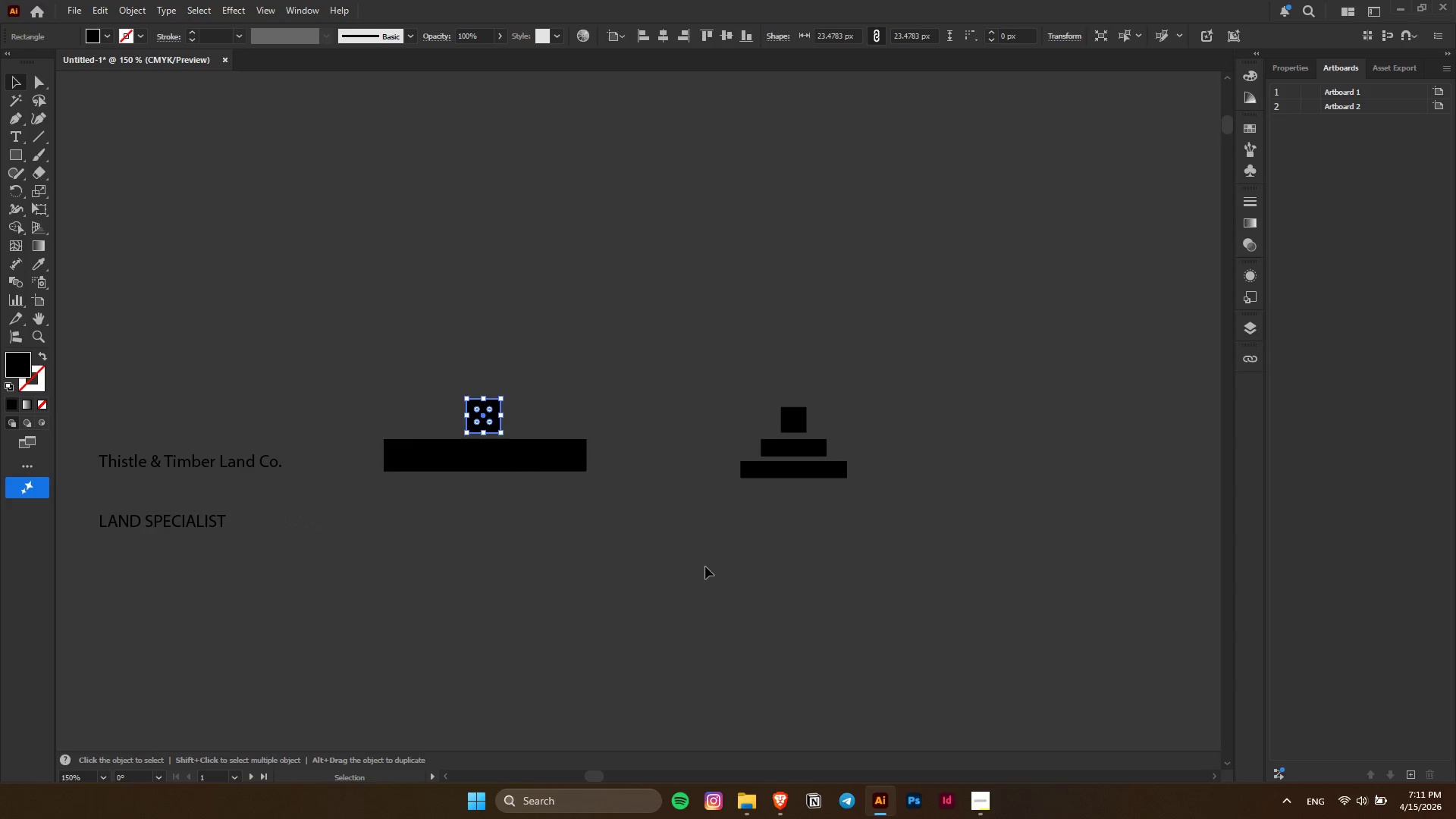 
left_click([705, 566])
 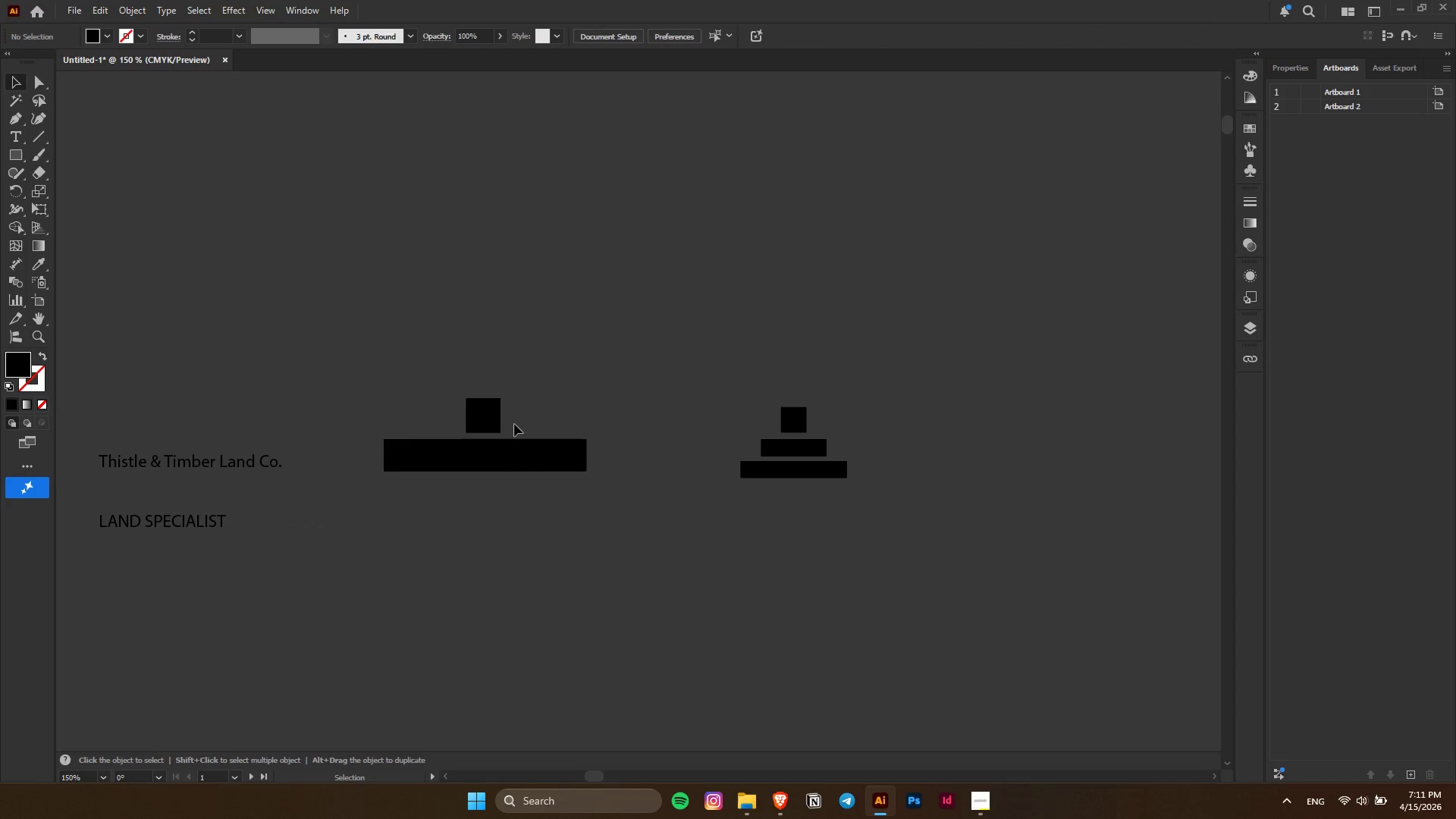 
hold_key(key=AltLeft, duration=1.5)
left_click_drag(start_coordinate=[482, 420], to_coordinate=[473, 563])
 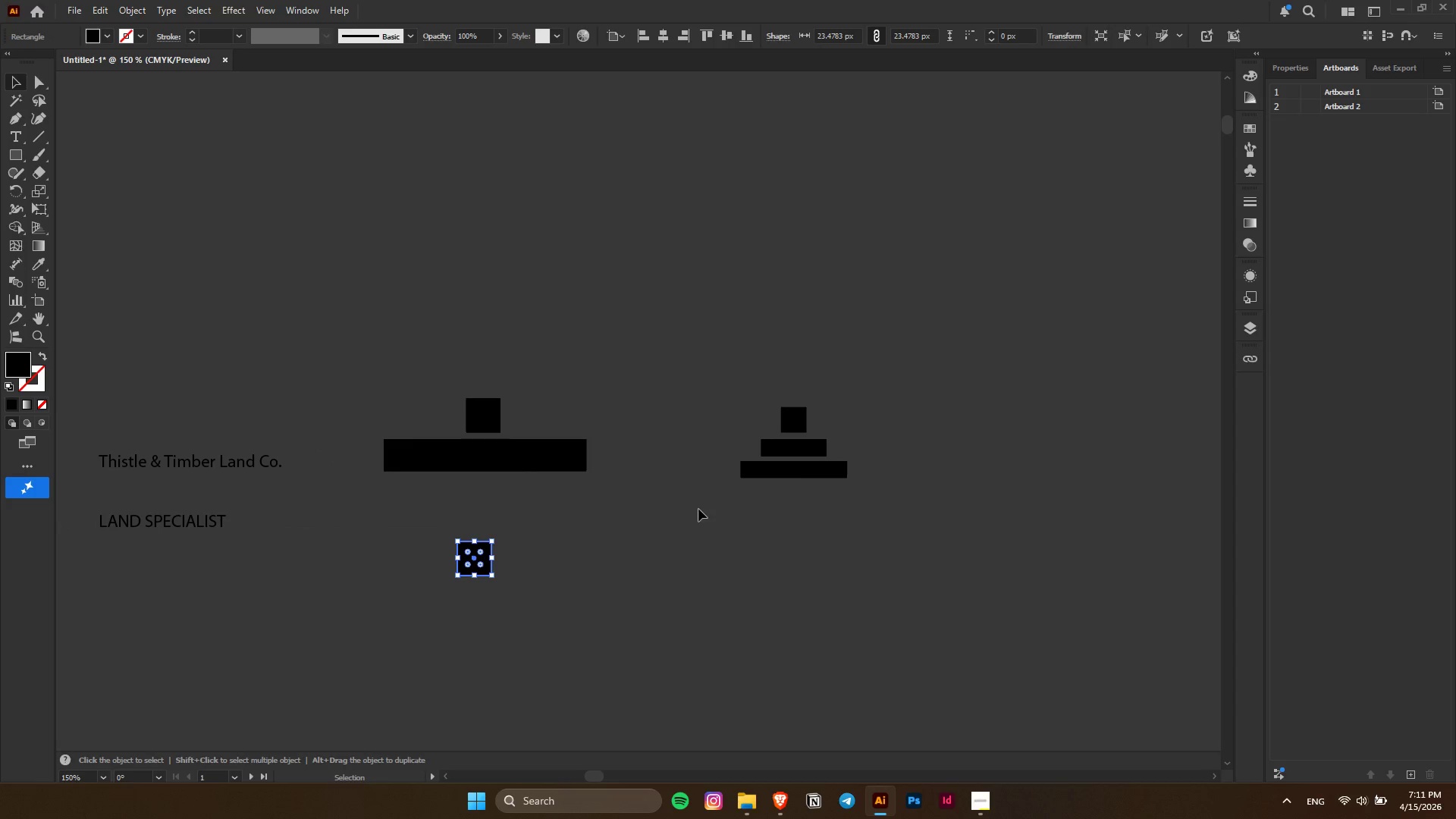 
key(Alt+AltLeft)
 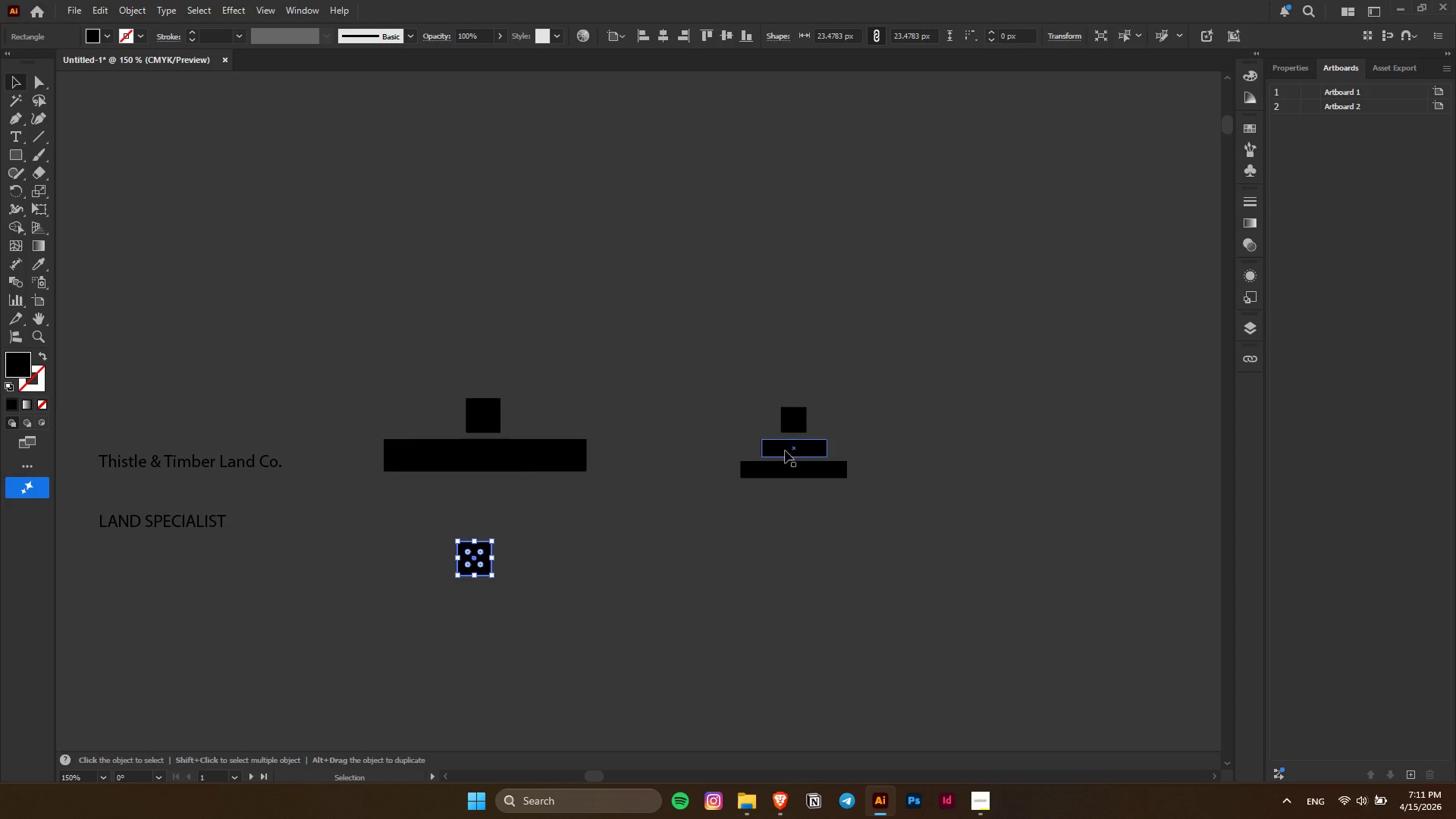 
left_click([785, 450])
 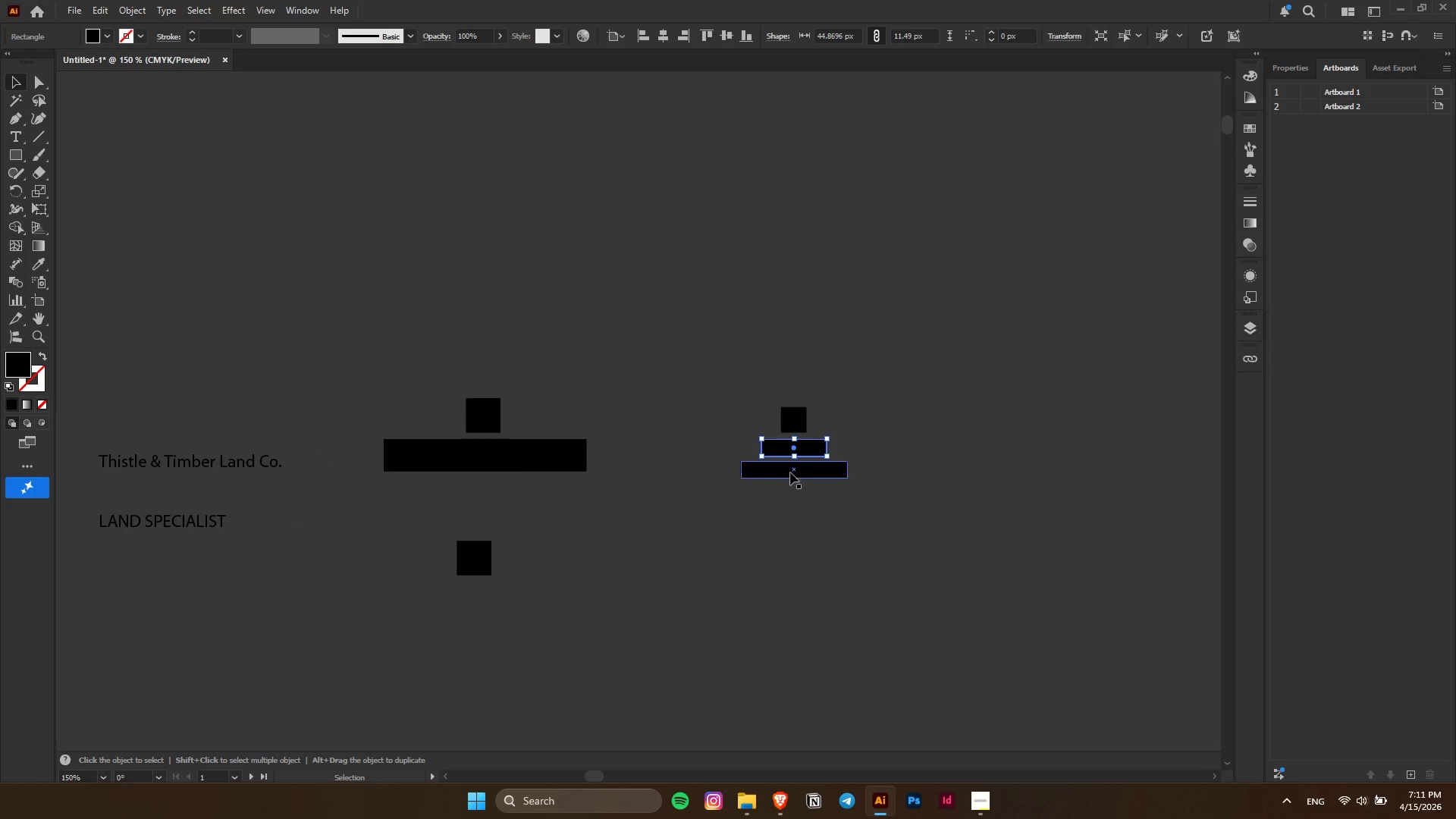 
hold_key(key=ShiftLeft, duration=0.45)
double_click([790, 472])
 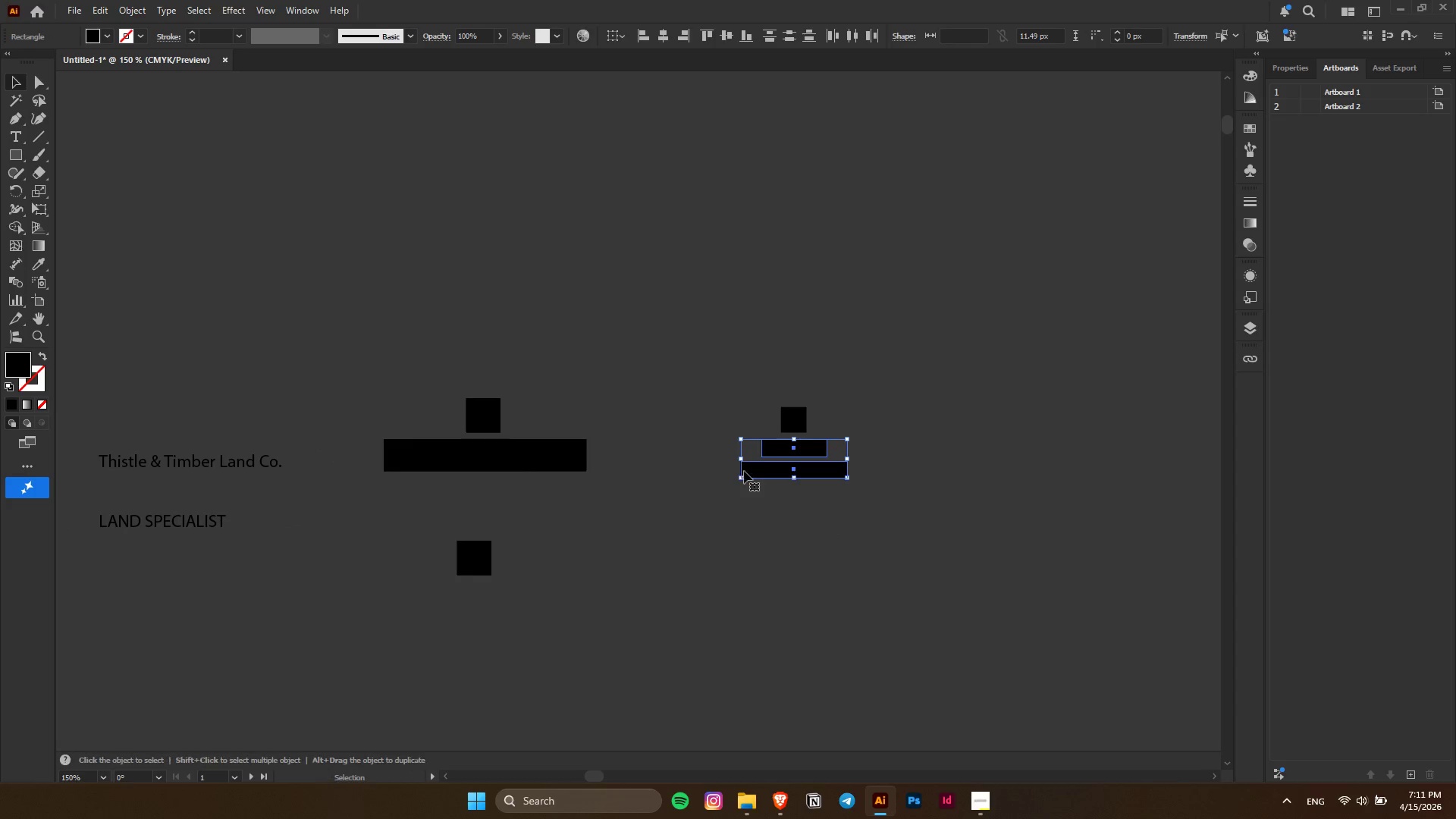 
hold_key(key=AltLeft, duration=1.51)
left_click_drag(start_coordinate=[753, 470], to_coordinate=[511, 566])
 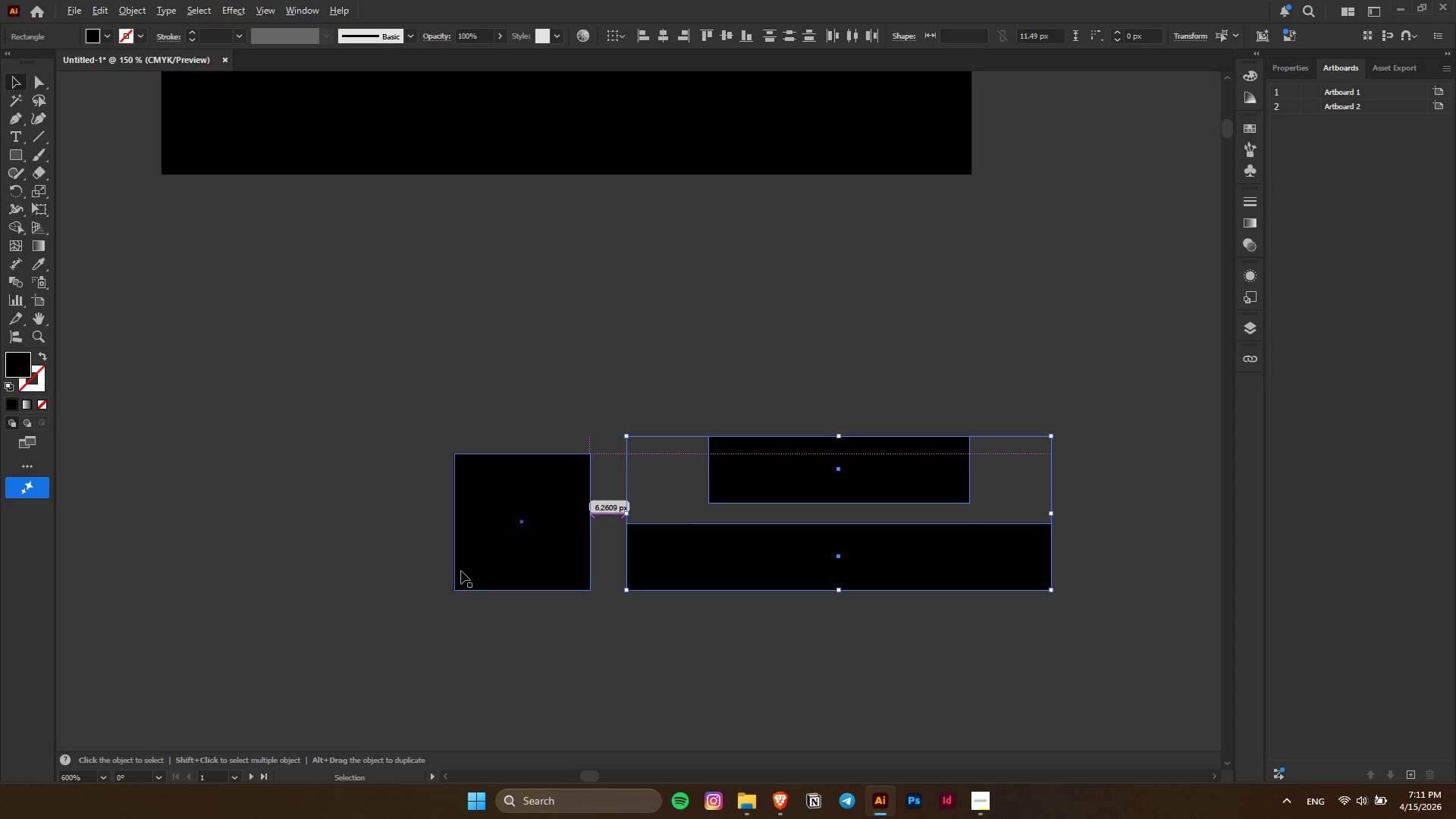 
hold_key(key=AltLeft, duration=0.72)
 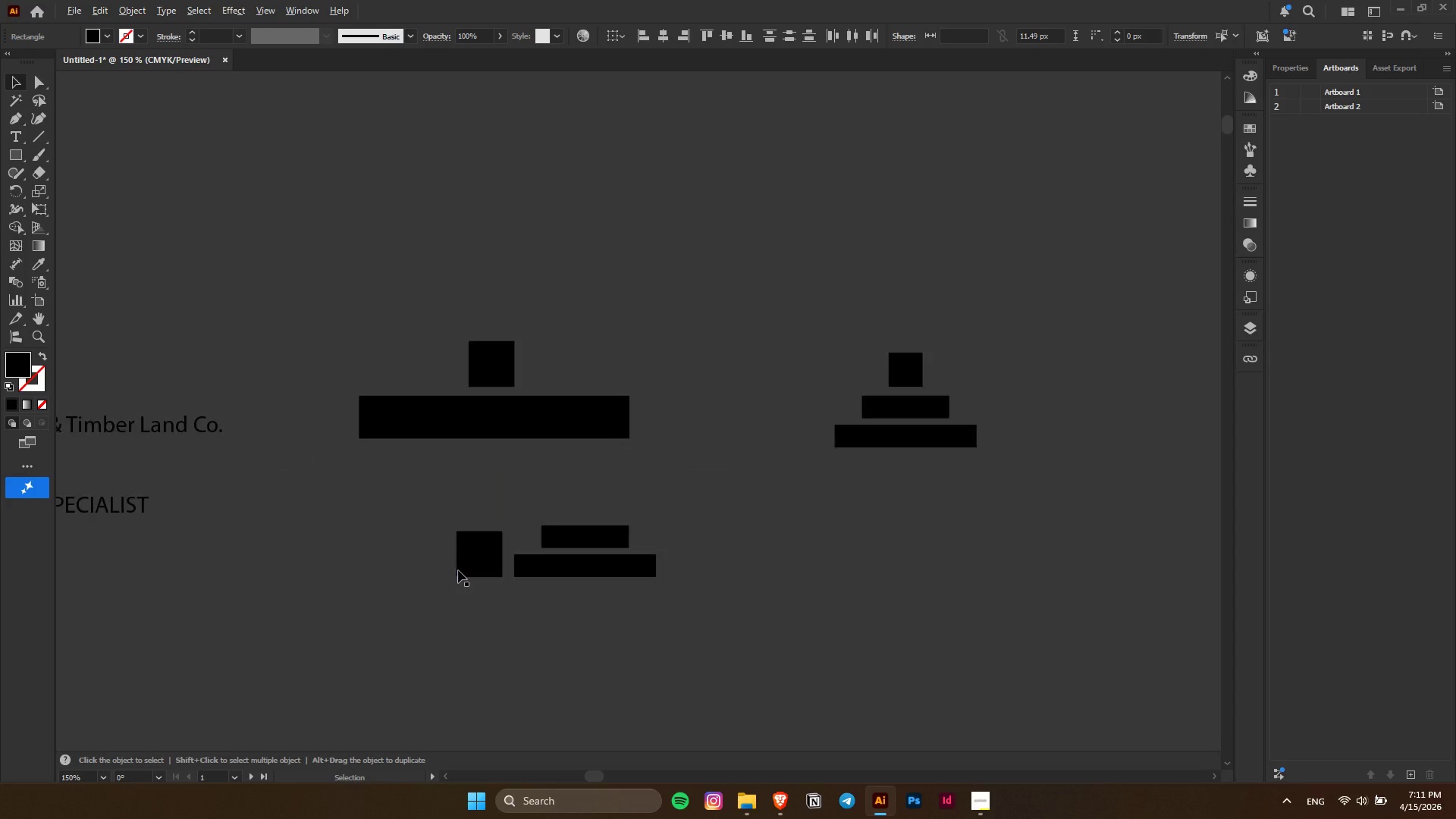 
hold_key(key=AltLeft, duration=0.34)
scroll: coordinate [458, 570], scroll_direction: up, amount: 4.0
 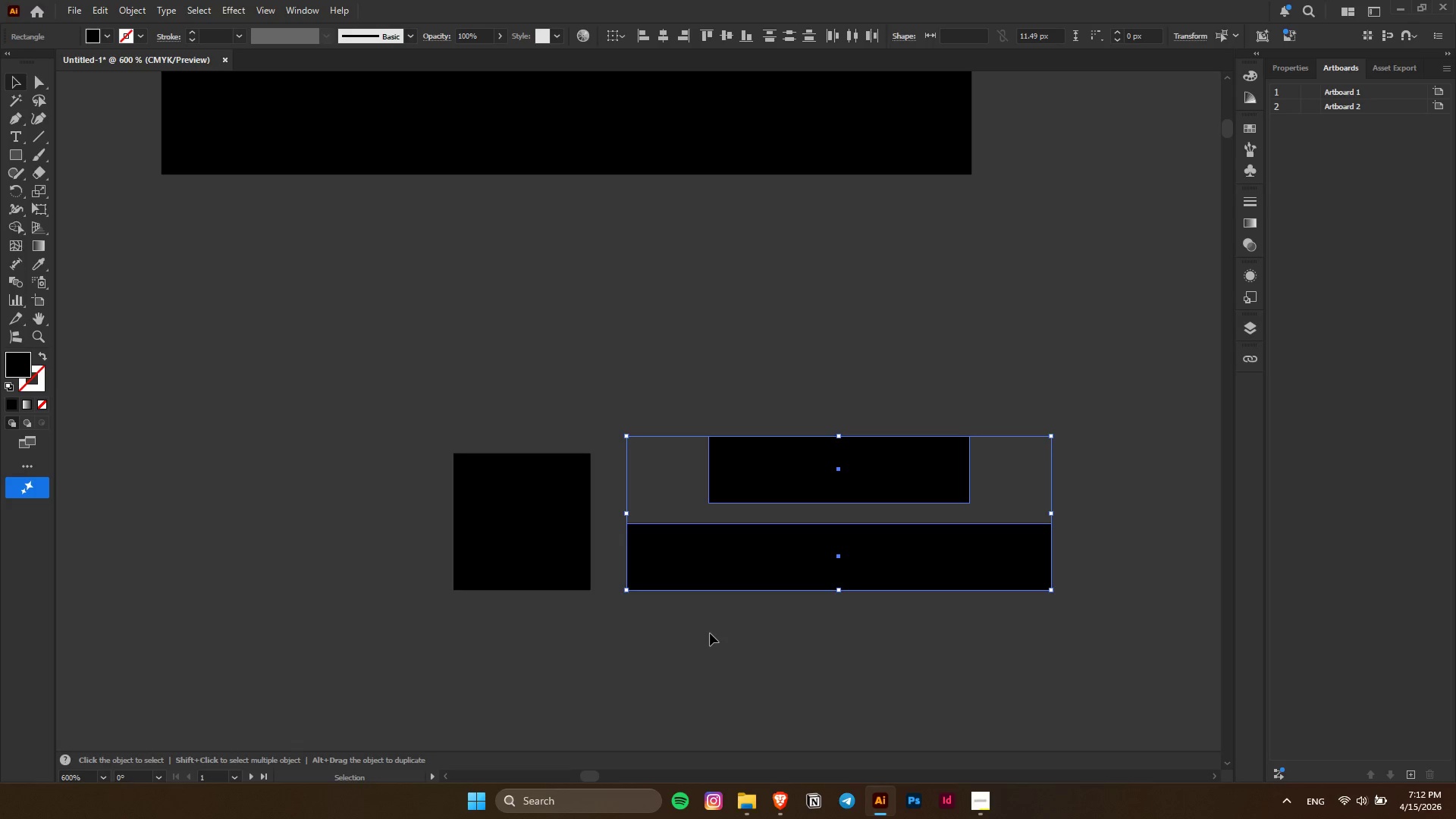 
left_click([710, 633])
 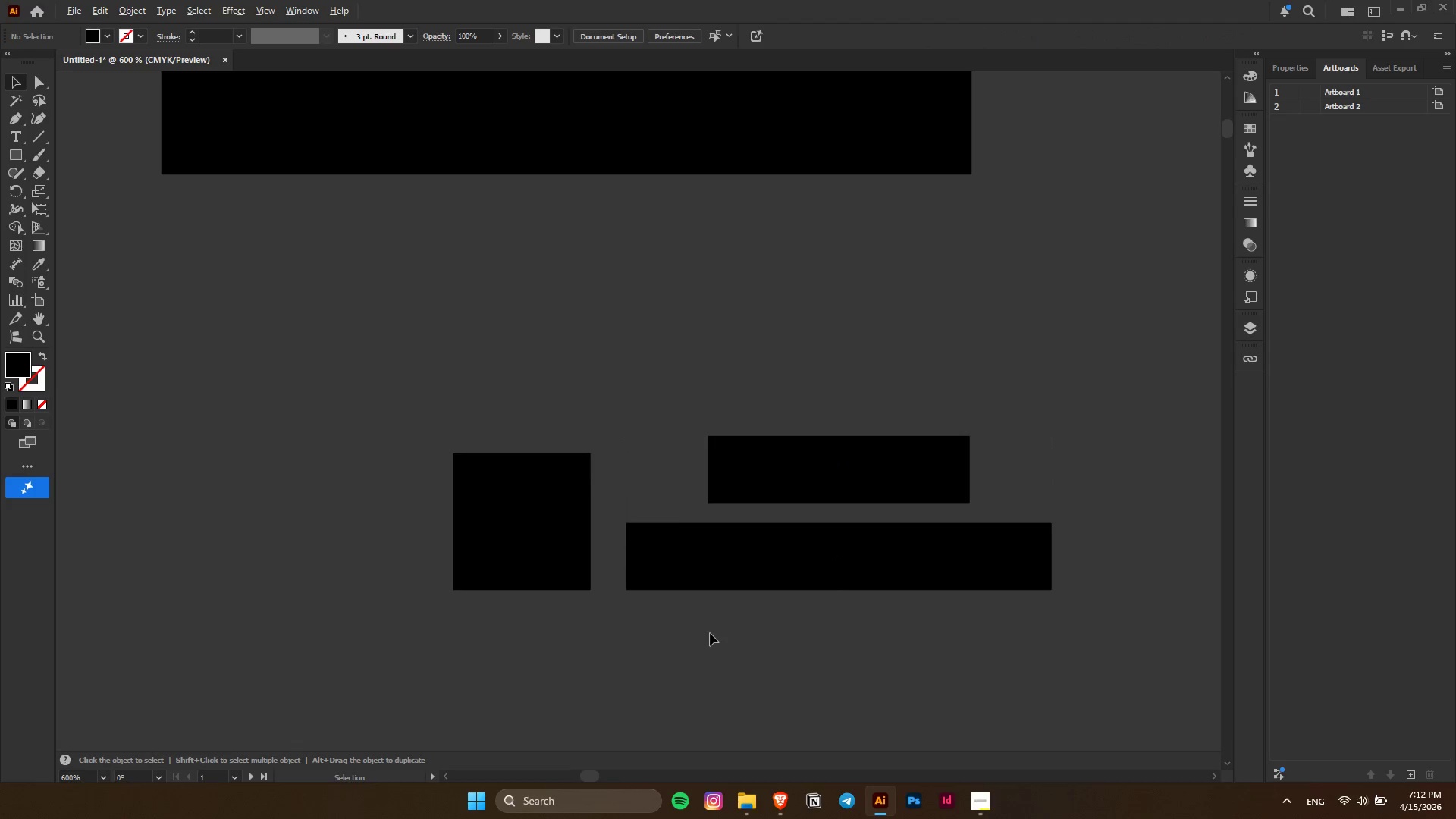 
key(Alt+AltLeft)
 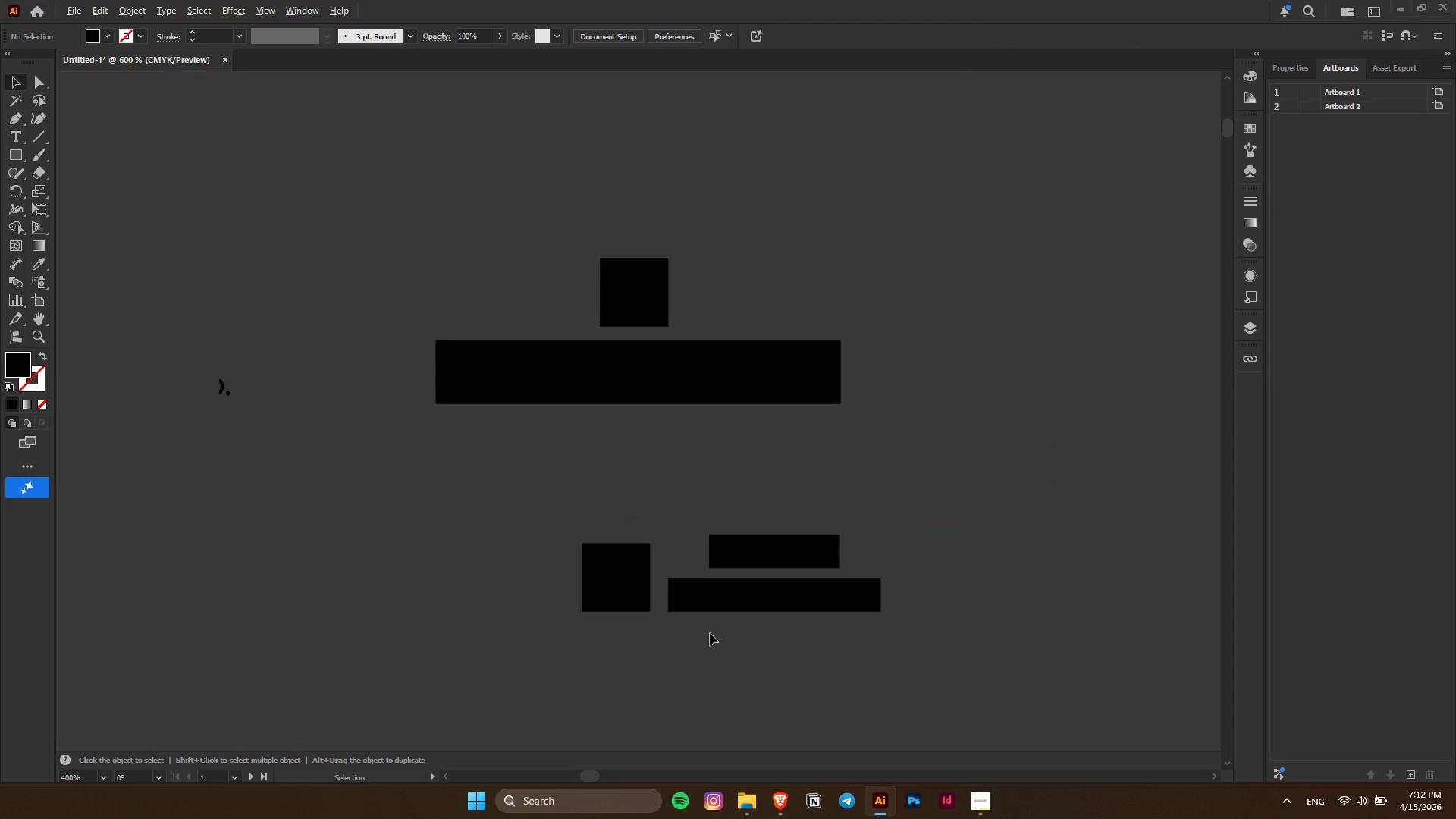 
key(Control+ControlLeft)
 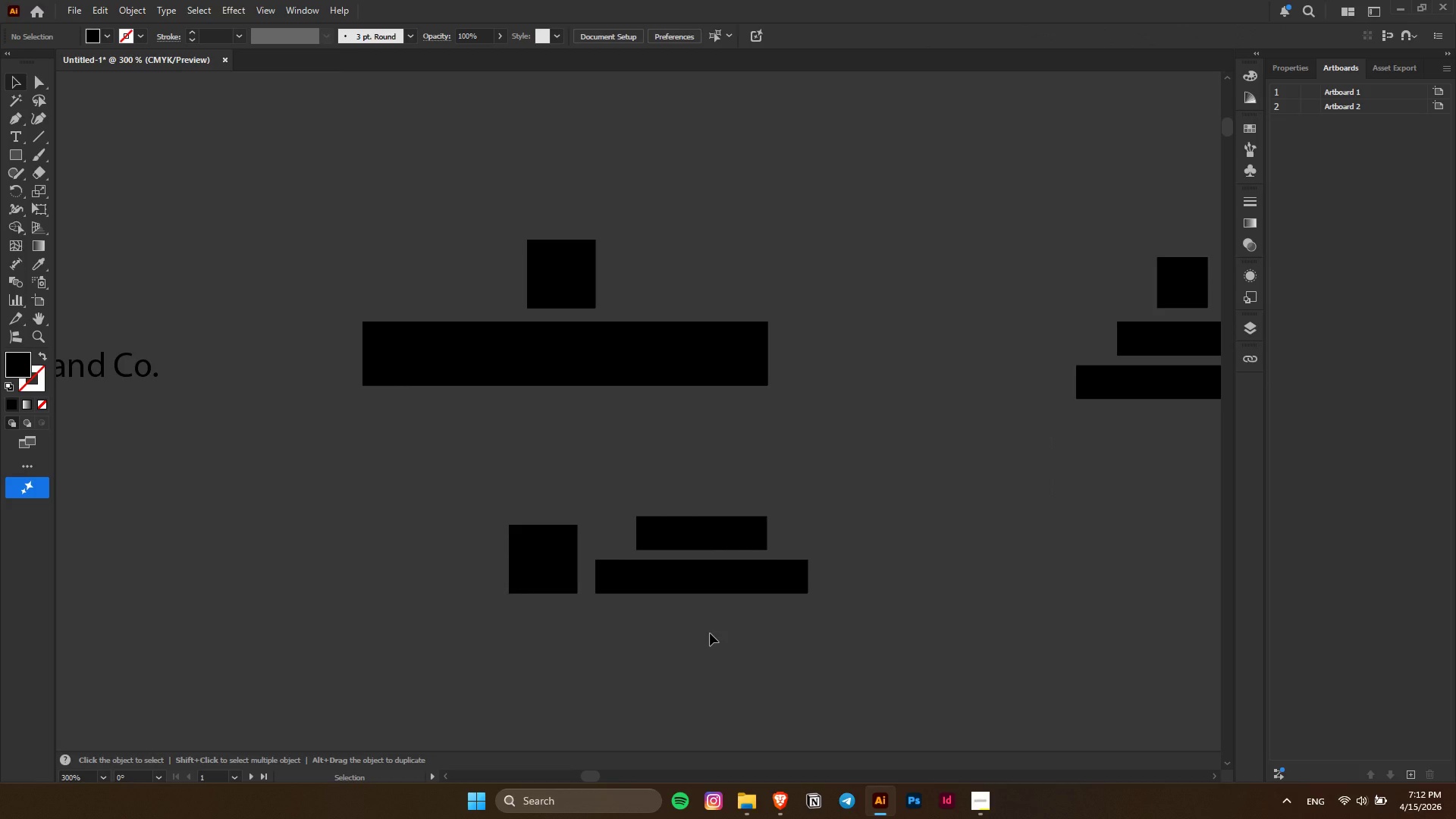 
scroll: coordinate [710, 633], scroll_direction: down, amount: 7.0
 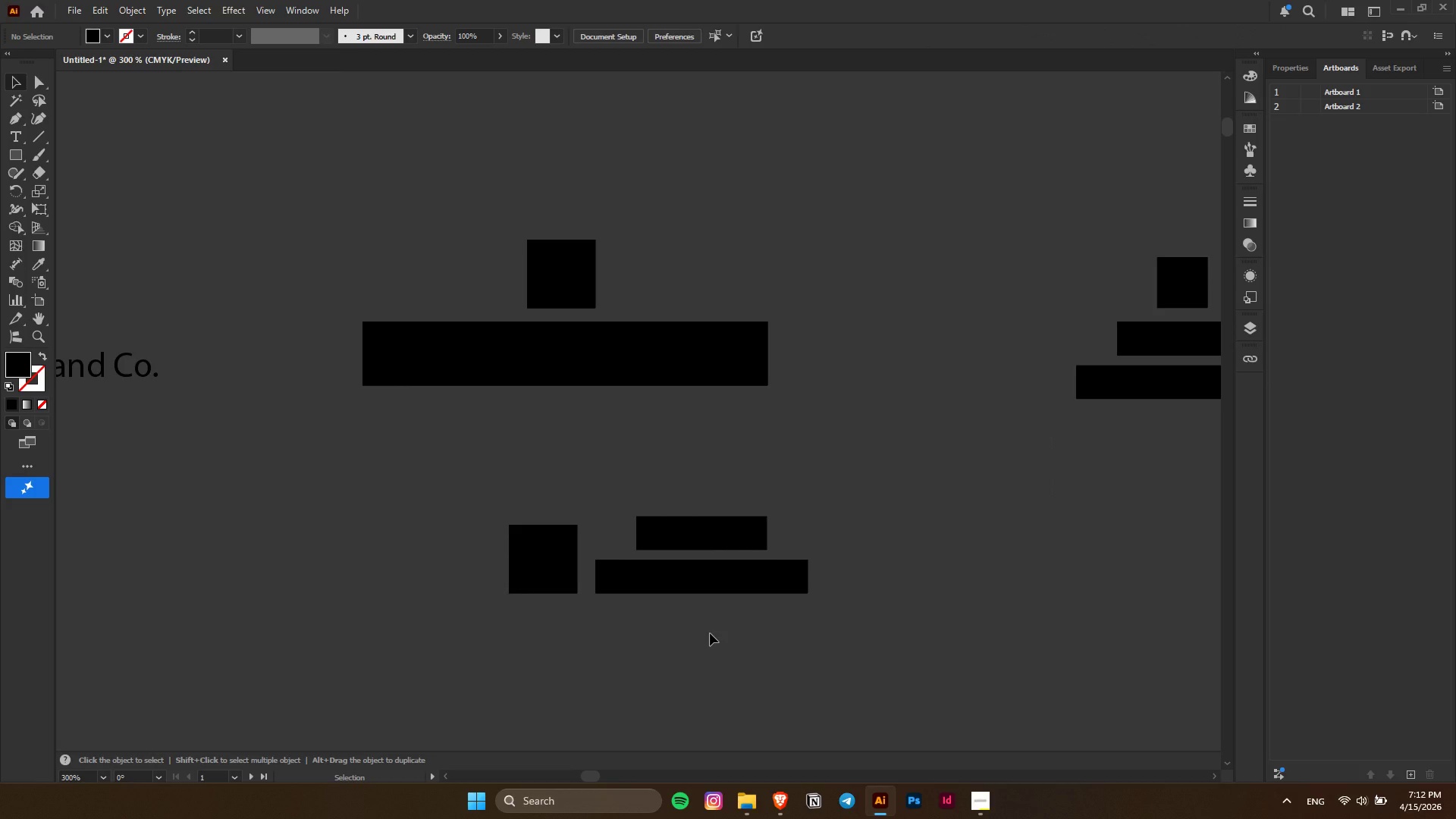 
hold_key(key=AltLeft, duration=0.33)
 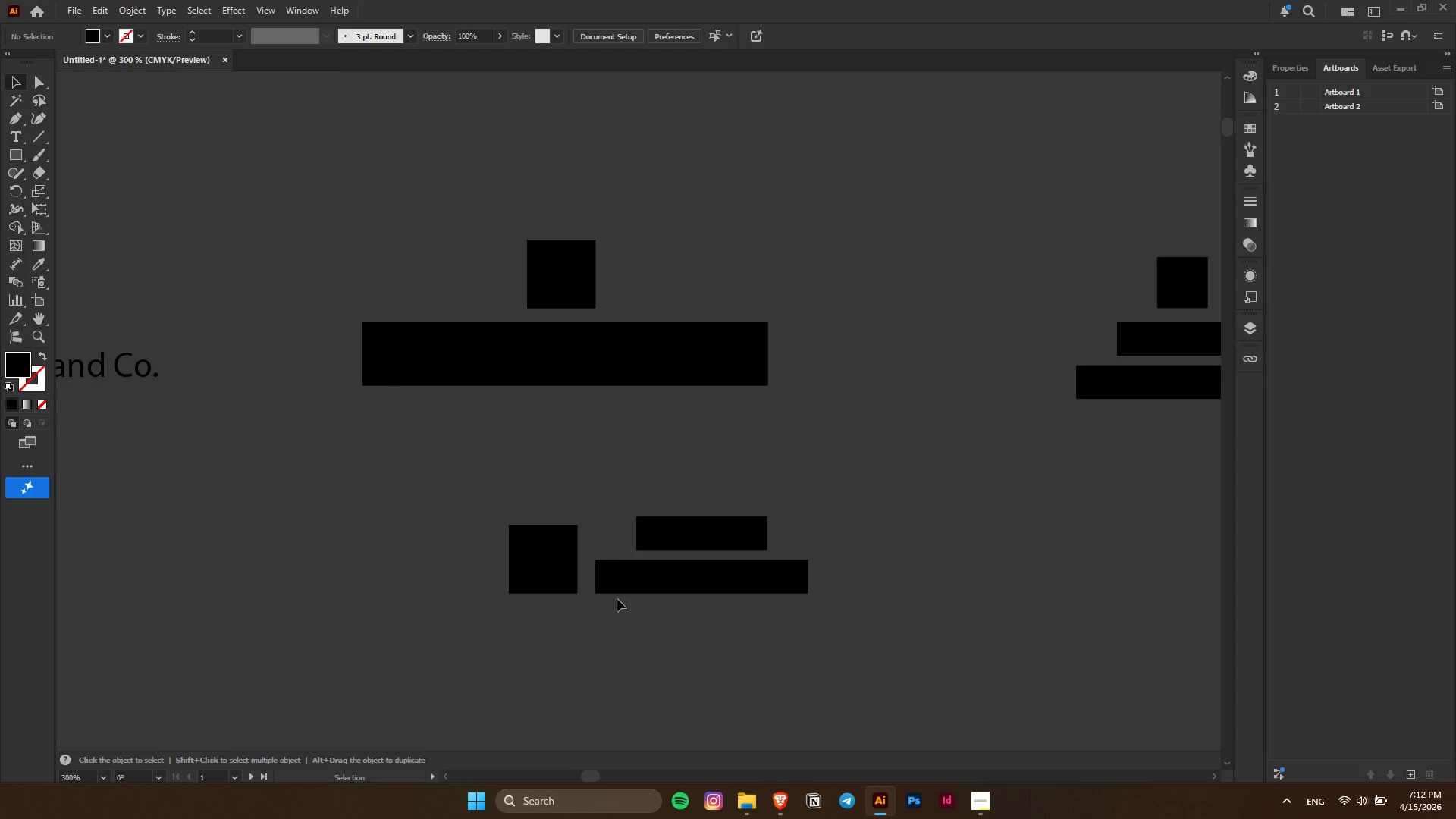 
key(Alt+AltLeft)
 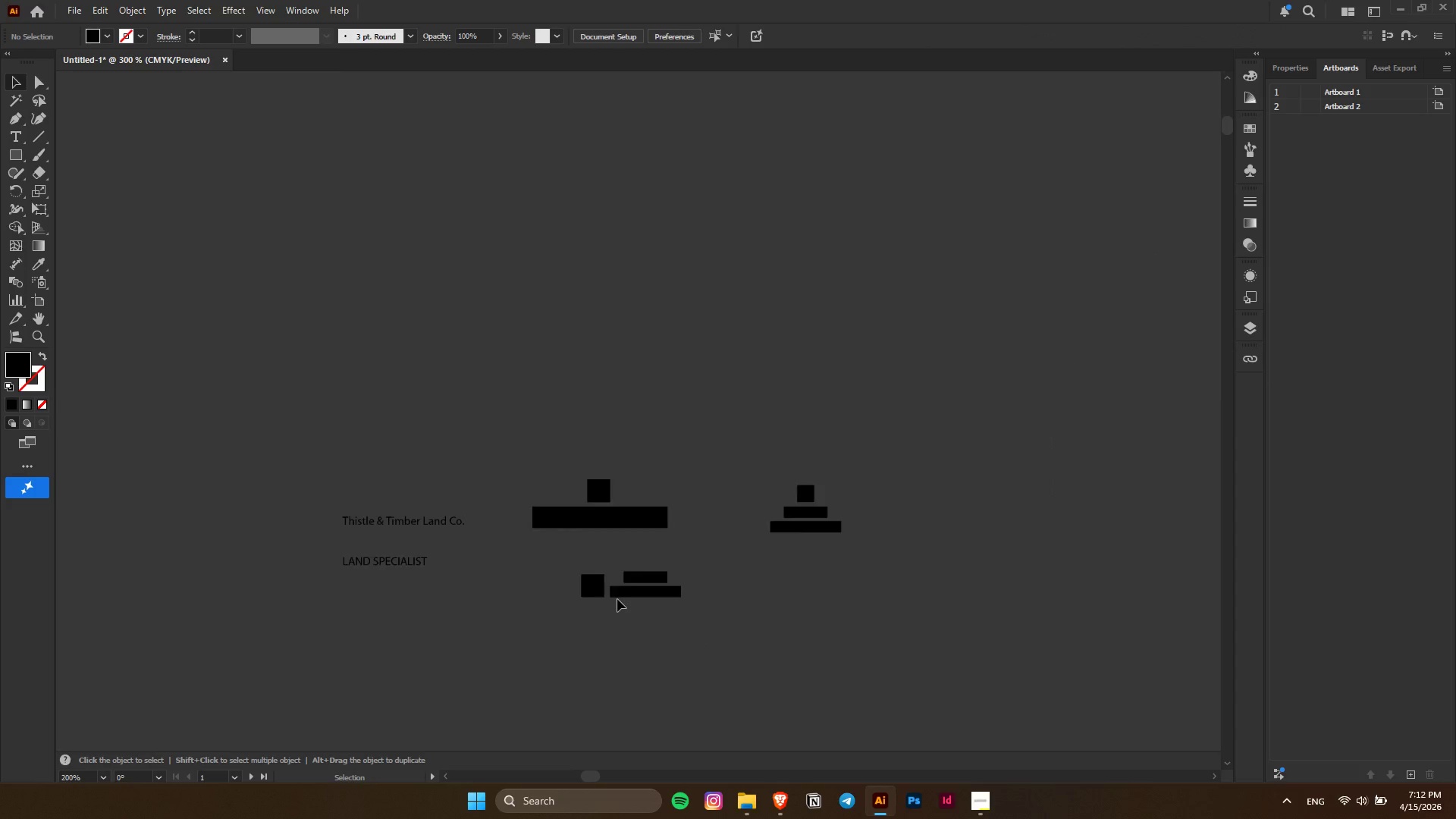 
key(Control+ControlLeft)
 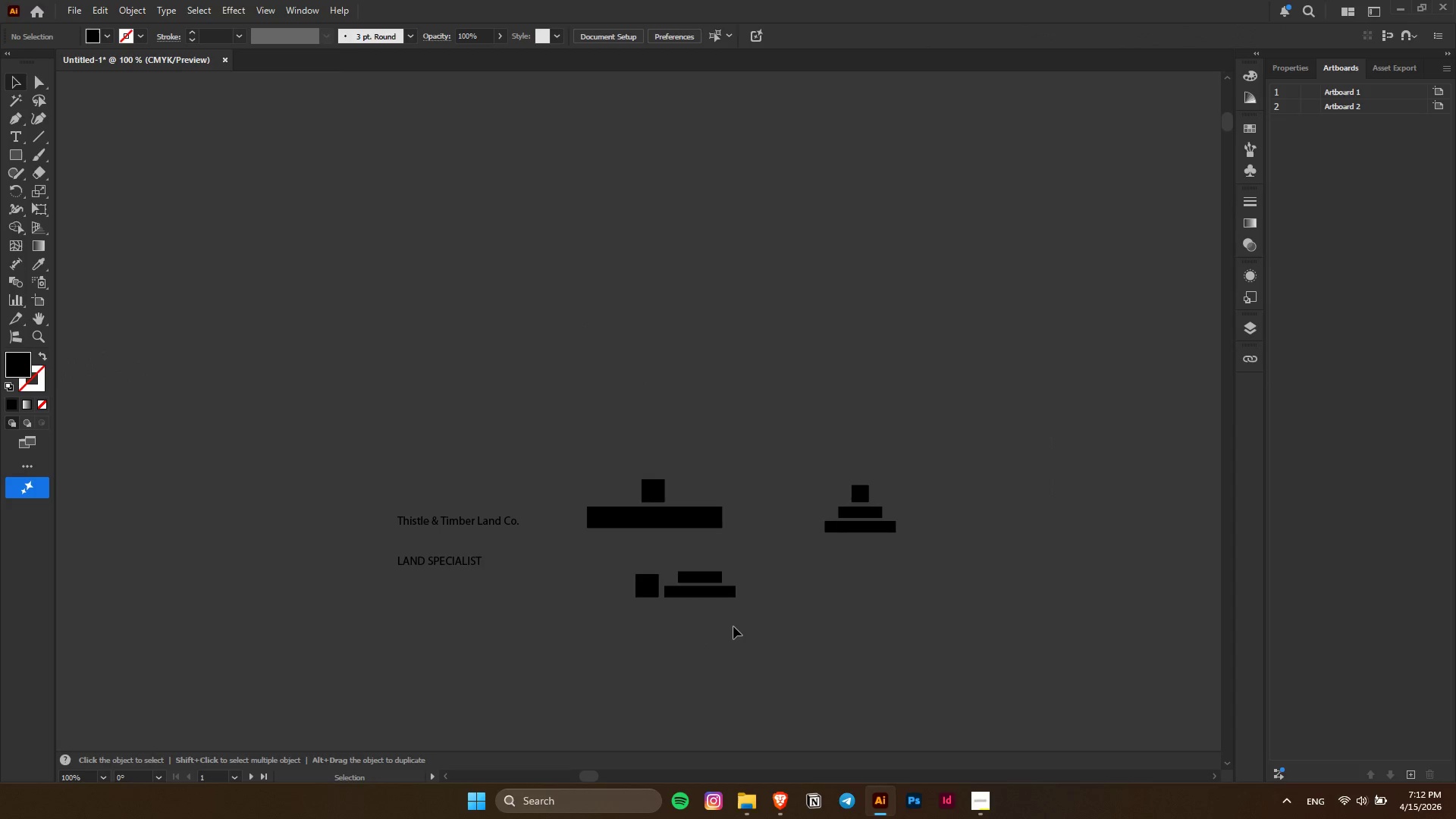 
scroll: coordinate [617, 599], scroll_direction: none, amount: 0.0
 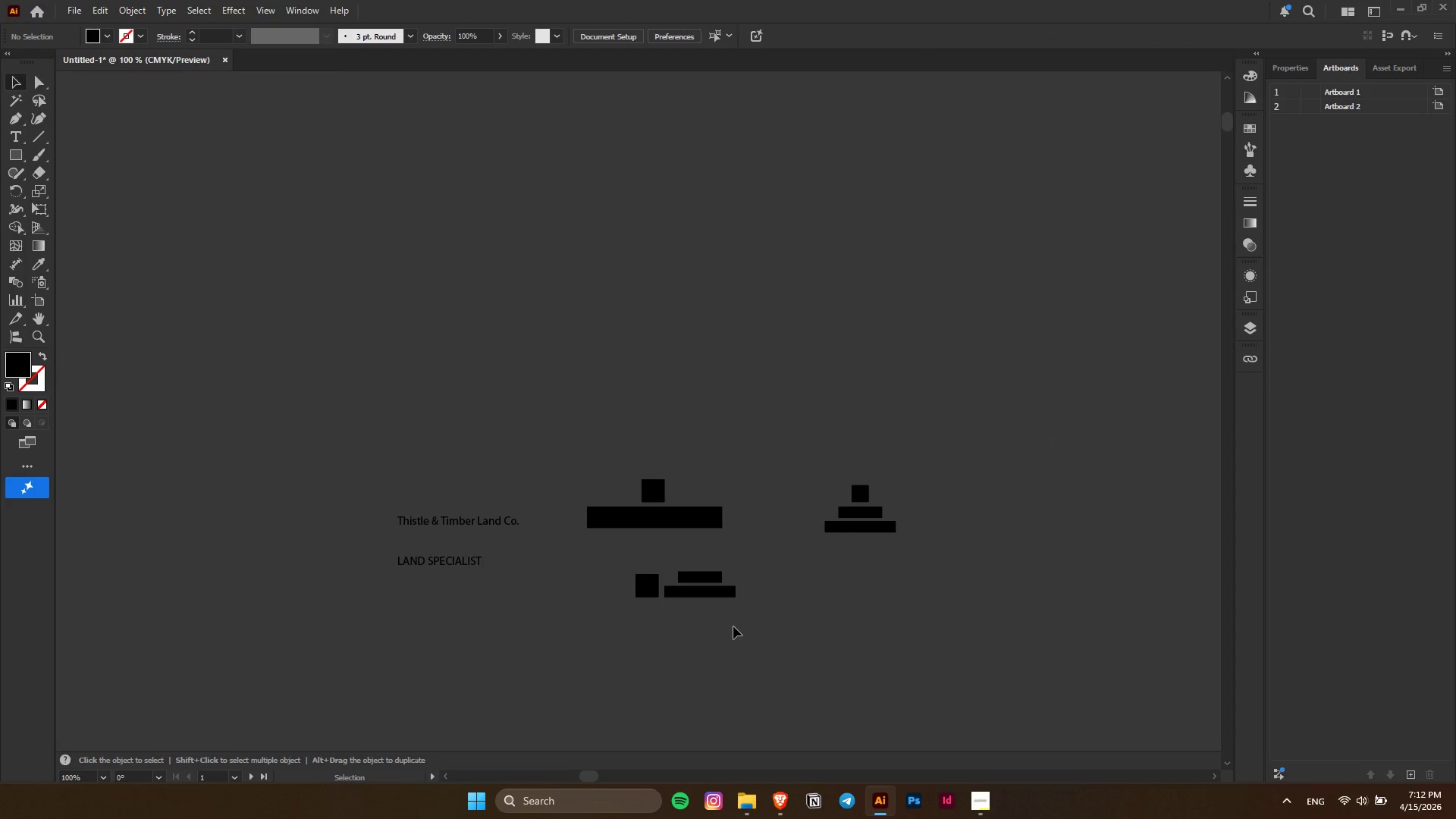 
key(Alt+AltLeft)
 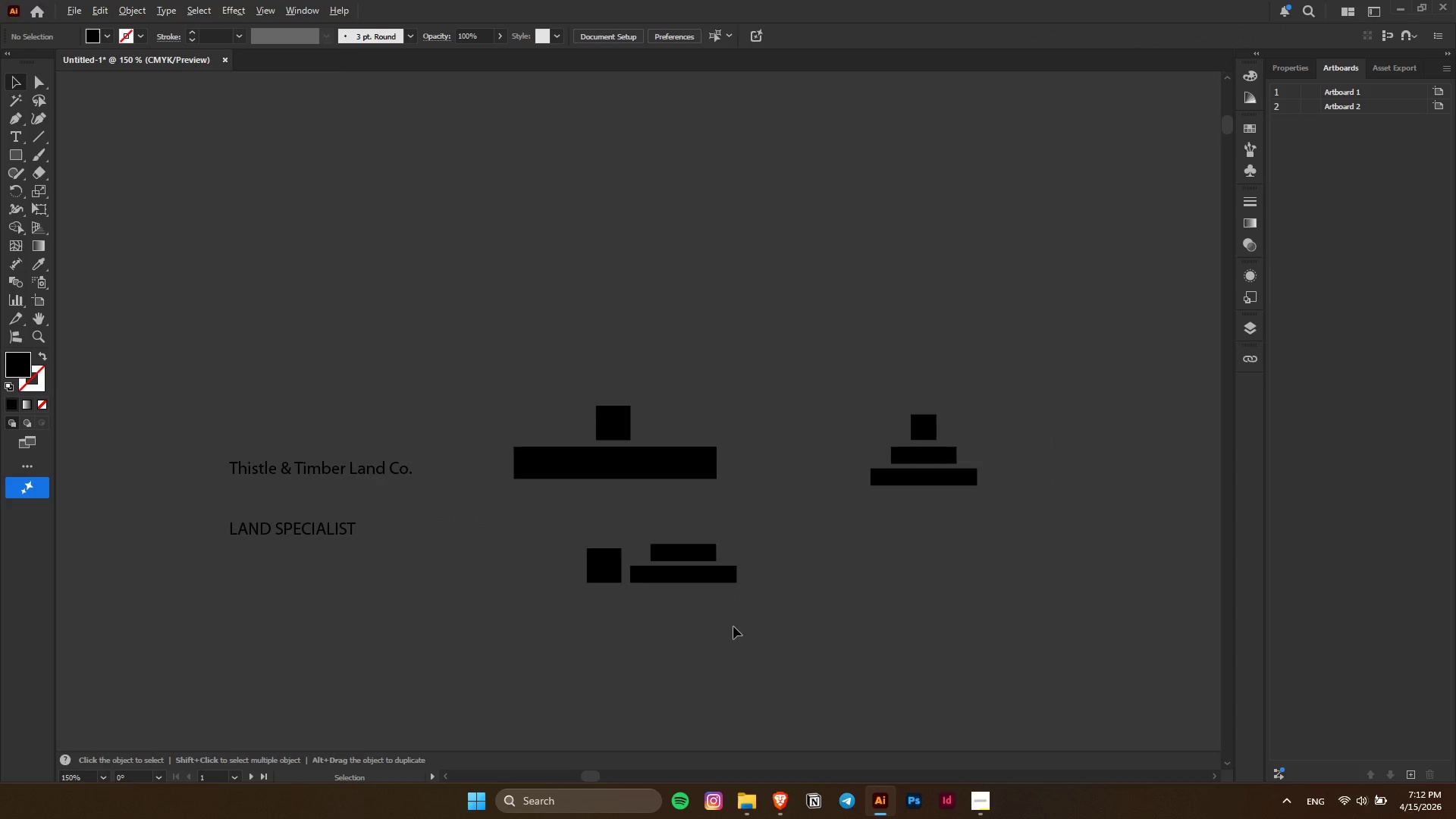 
scroll: coordinate [733, 626], scroll_direction: up, amount: 1.0
 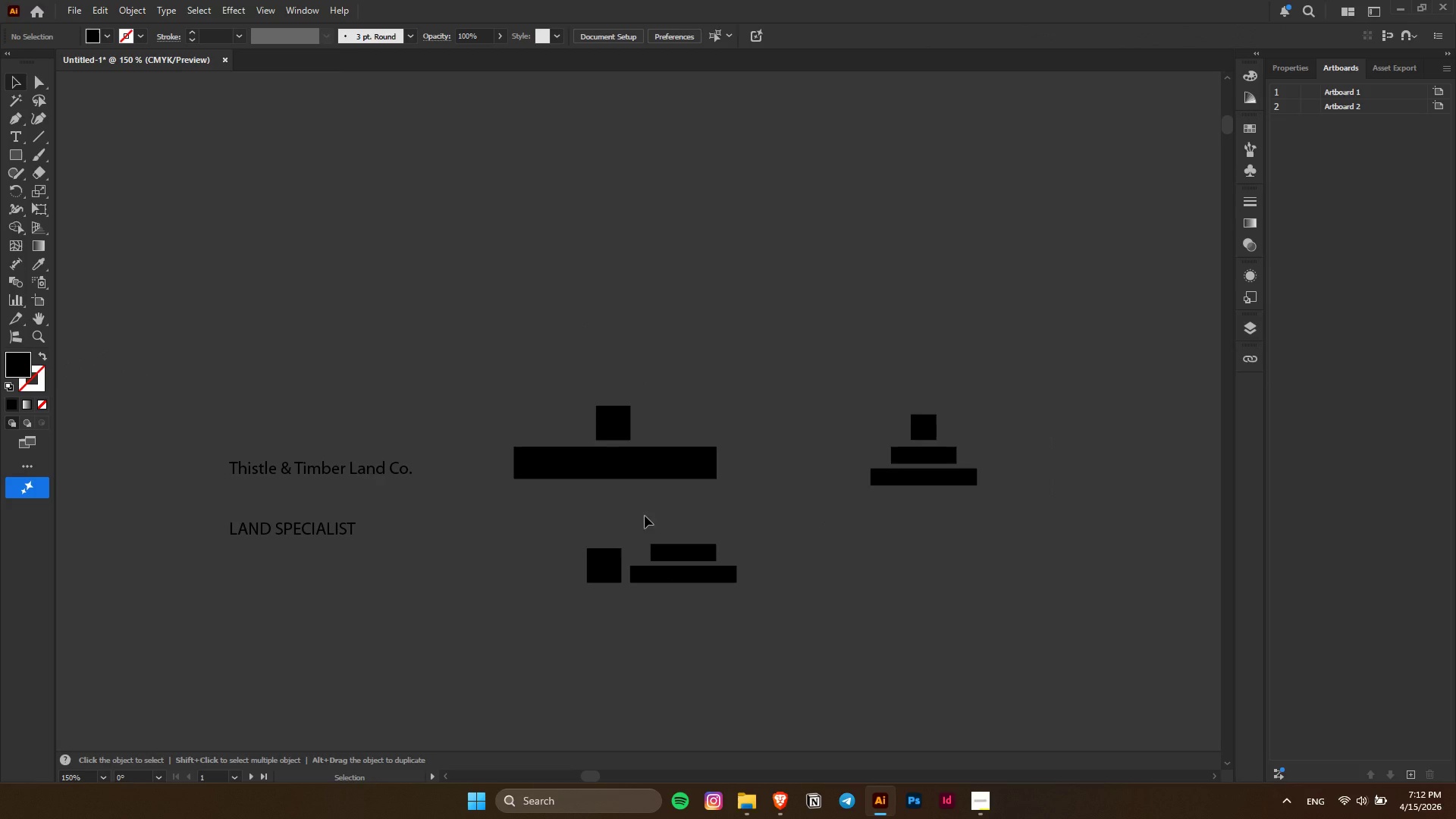 
key(Alt+AltLeft)
 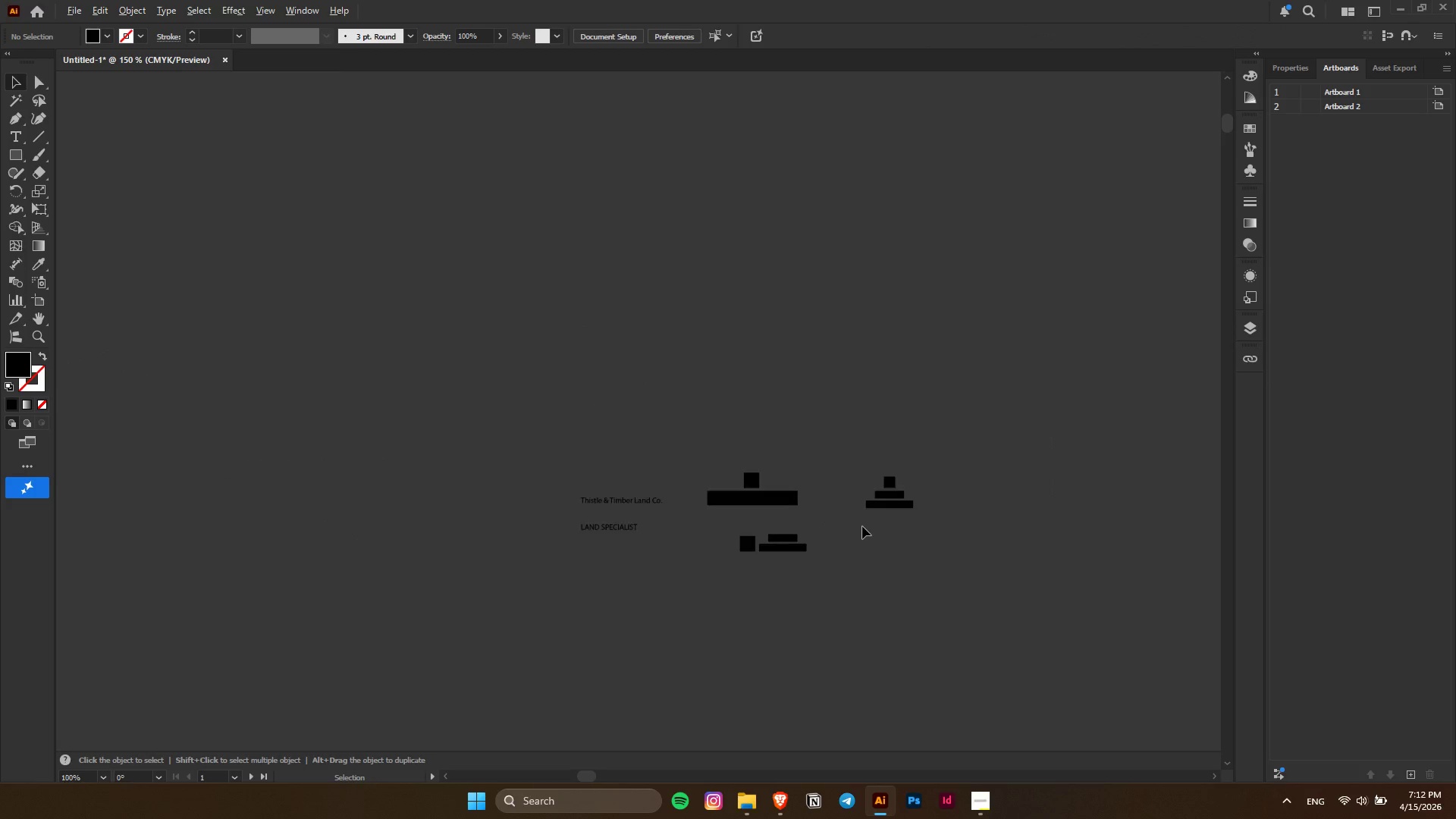 
key(Control+ControlLeft)
 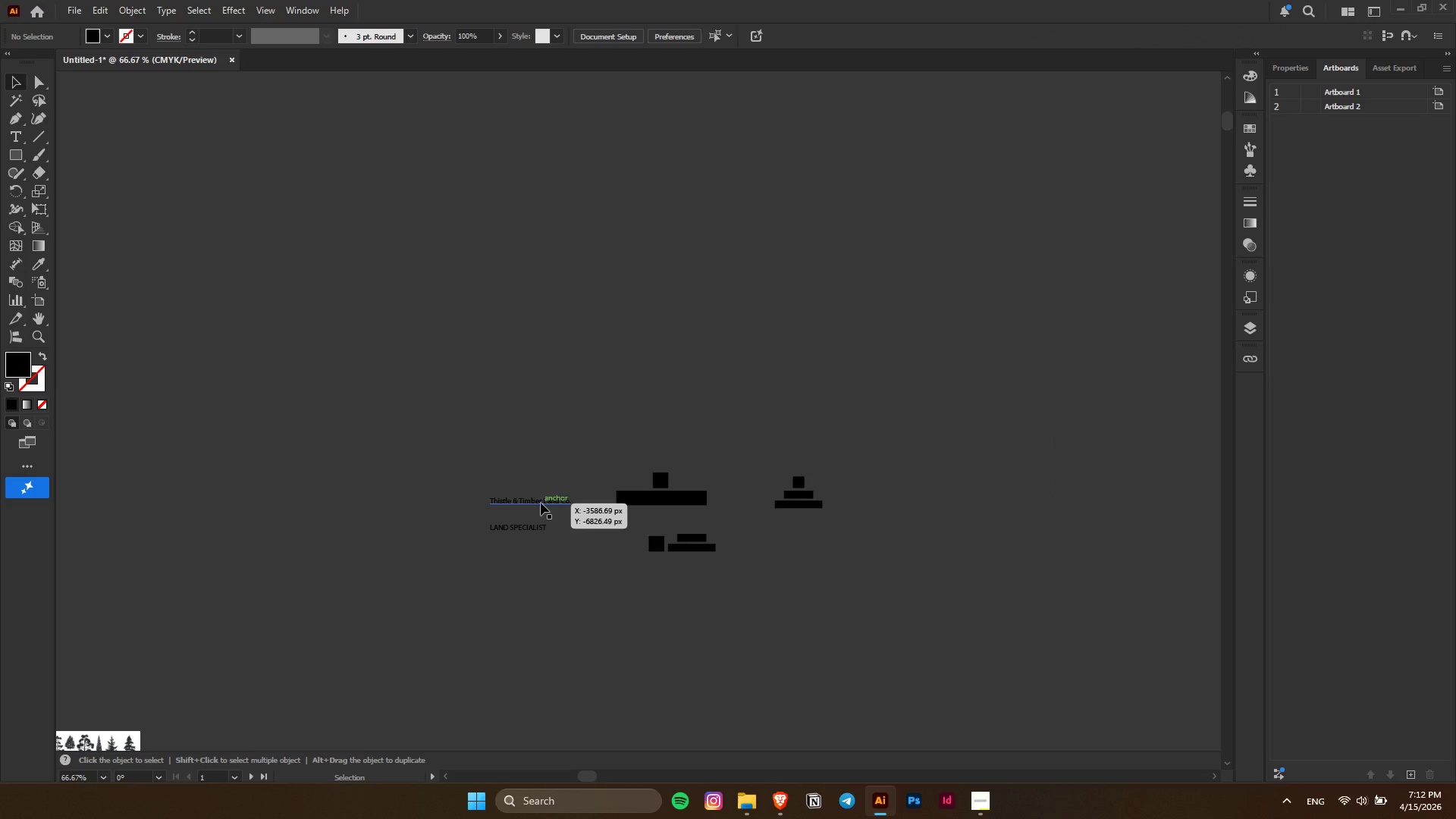 
left_click([541, 503])
 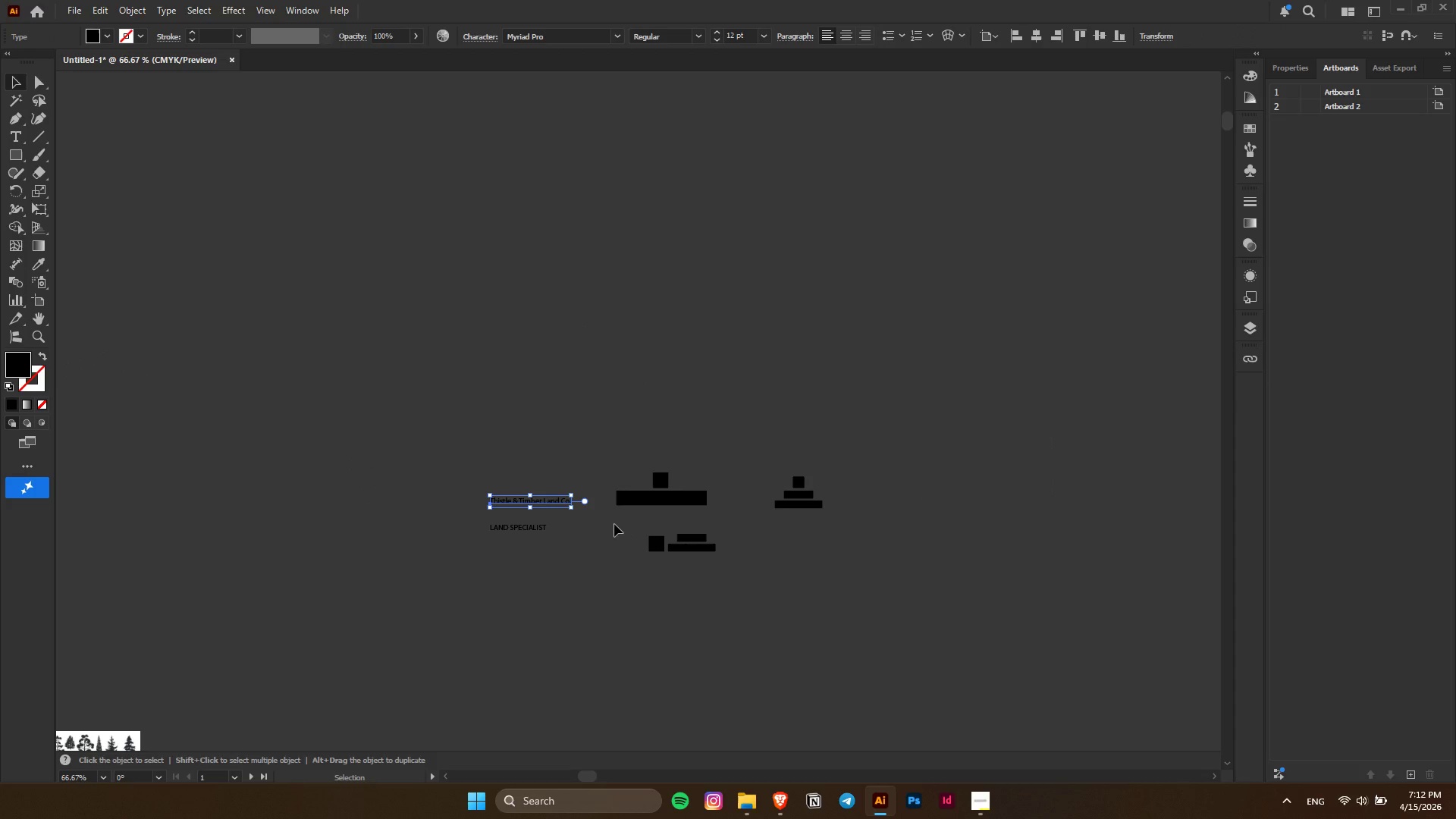 
scroll: coordinate [698, 524], scroll_direction: down, amount: 7.0
 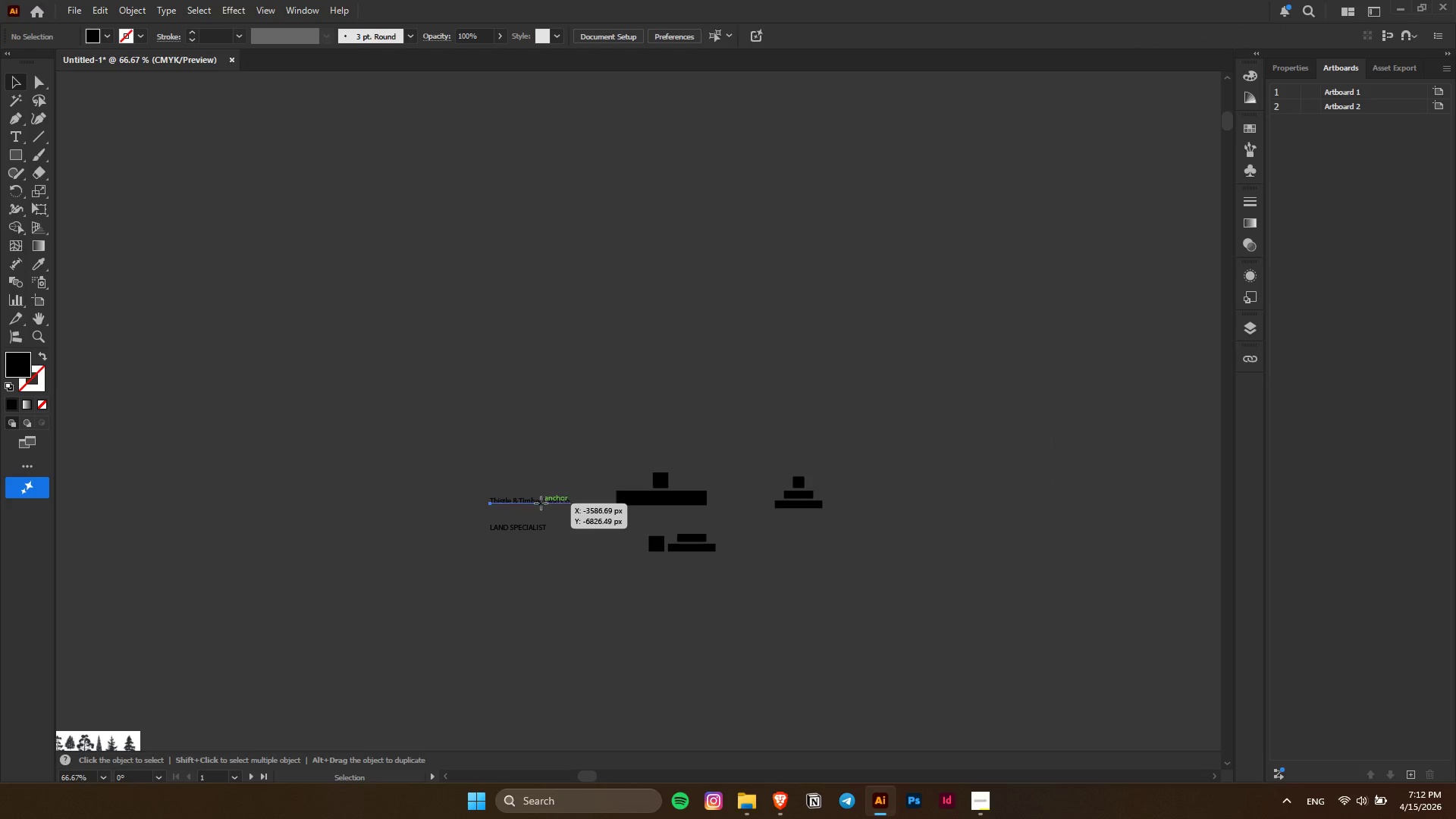 
hold_key(key=ShiftLeft, duration=1.16)
hold_key(key=AltLeft, duration=0.89)
left_click_drag(start_coordinate=[570, 511], to_coordinate=[580, 516])
 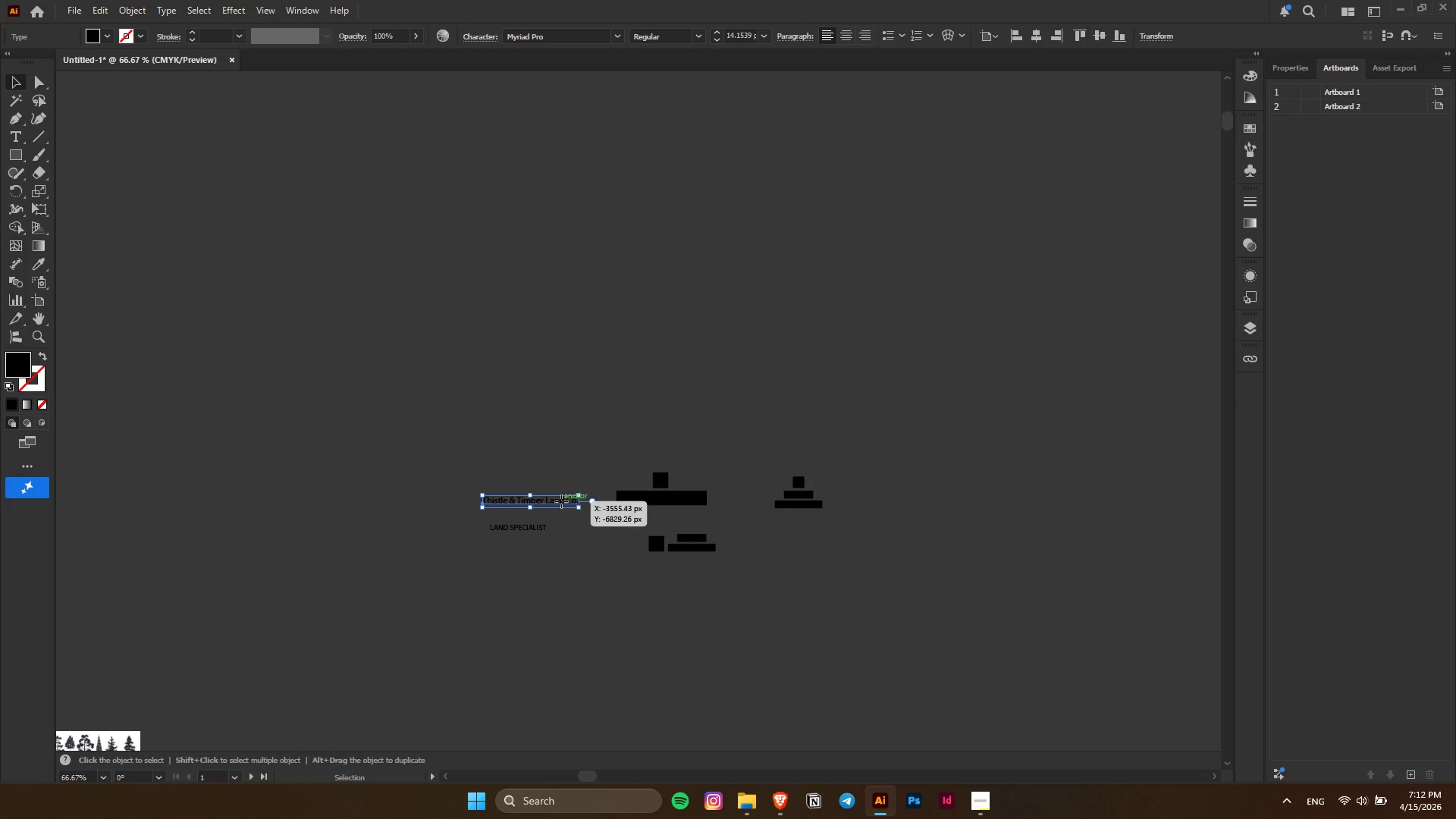 
left_click_drag(start_coordinate=[561, 501], to_coordinate=[958, 436])
 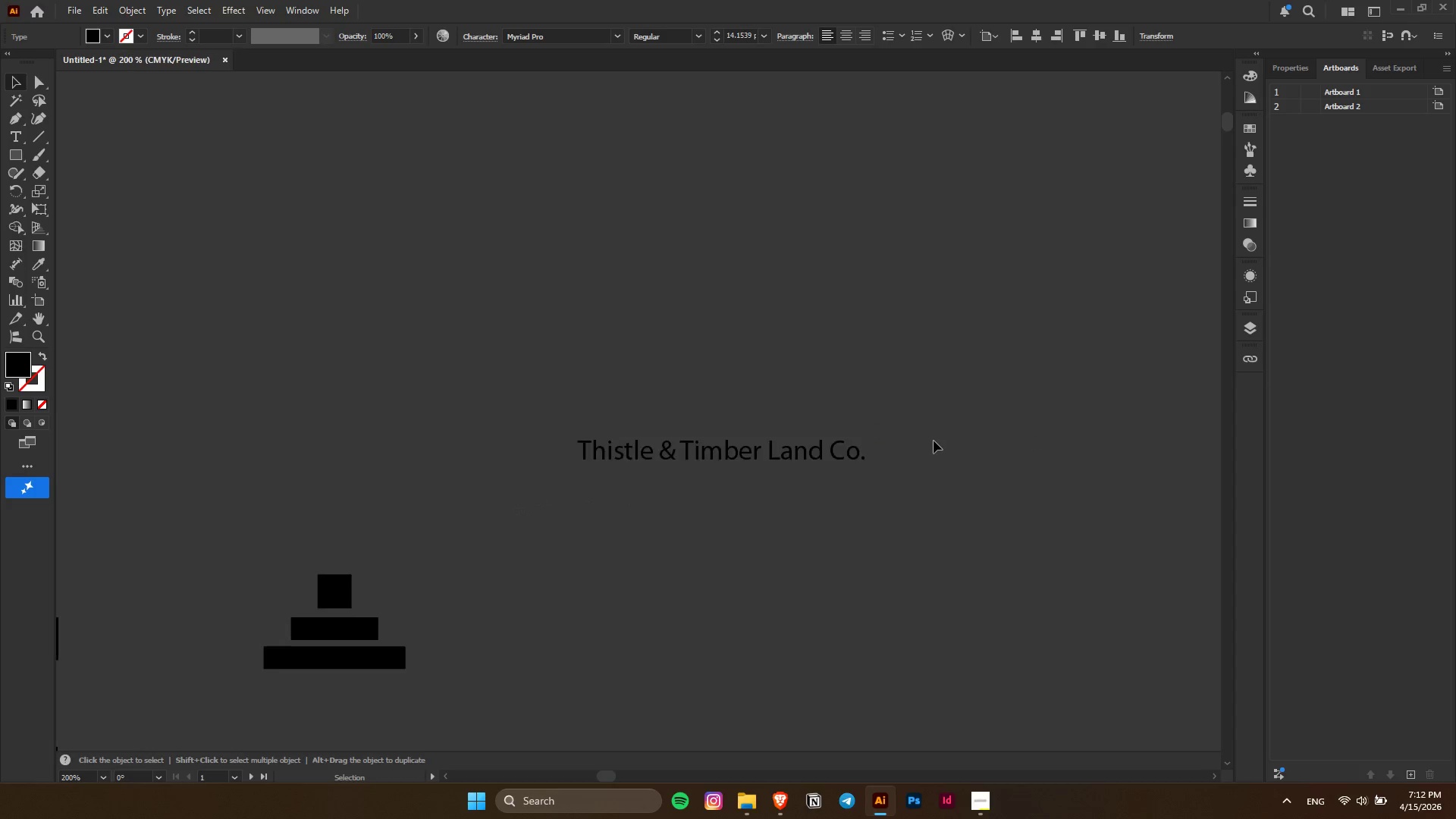 
hold_key(key=AltLeft, duration=0.94)
 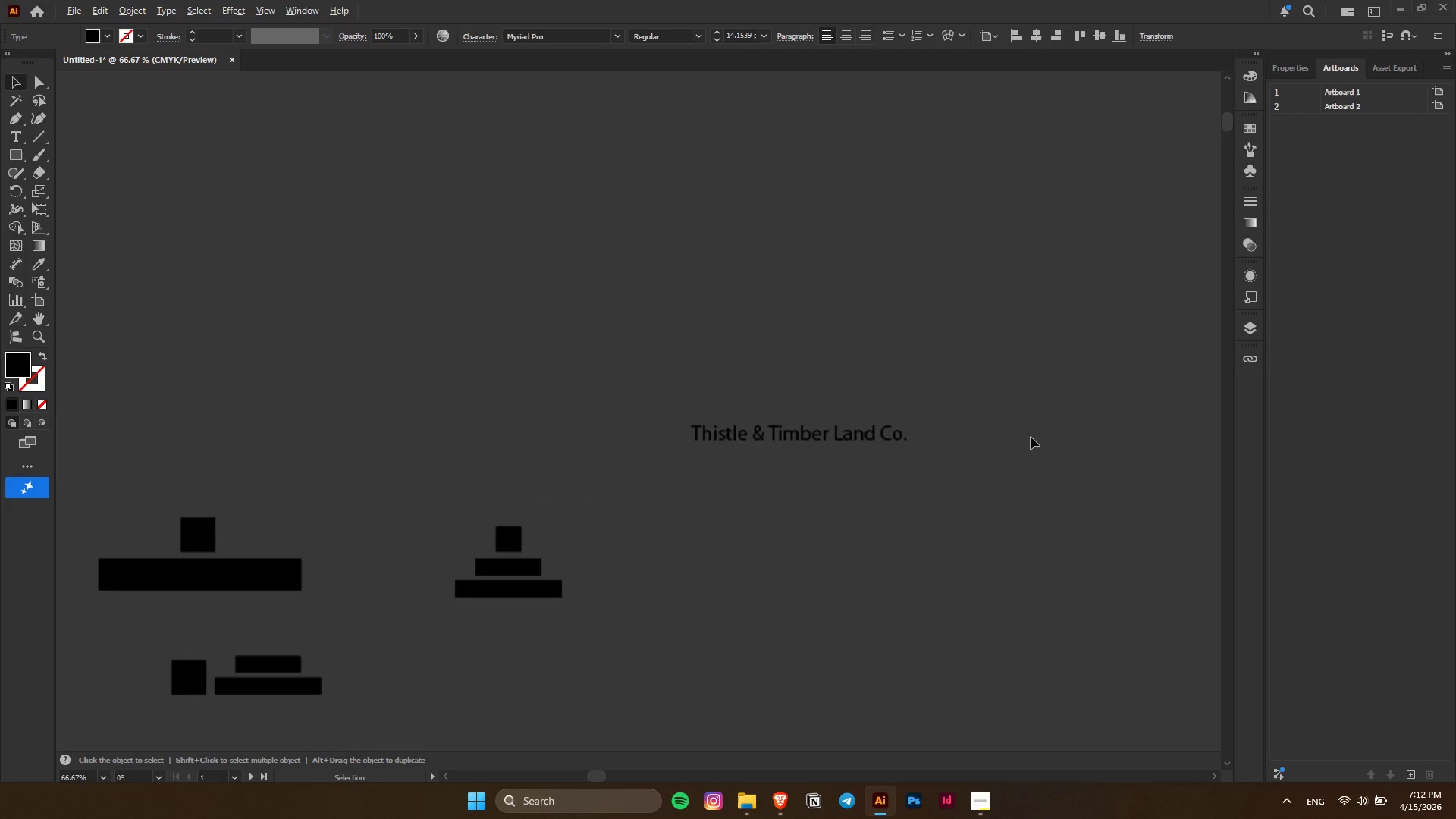 
key(Alt+AltLeft)
 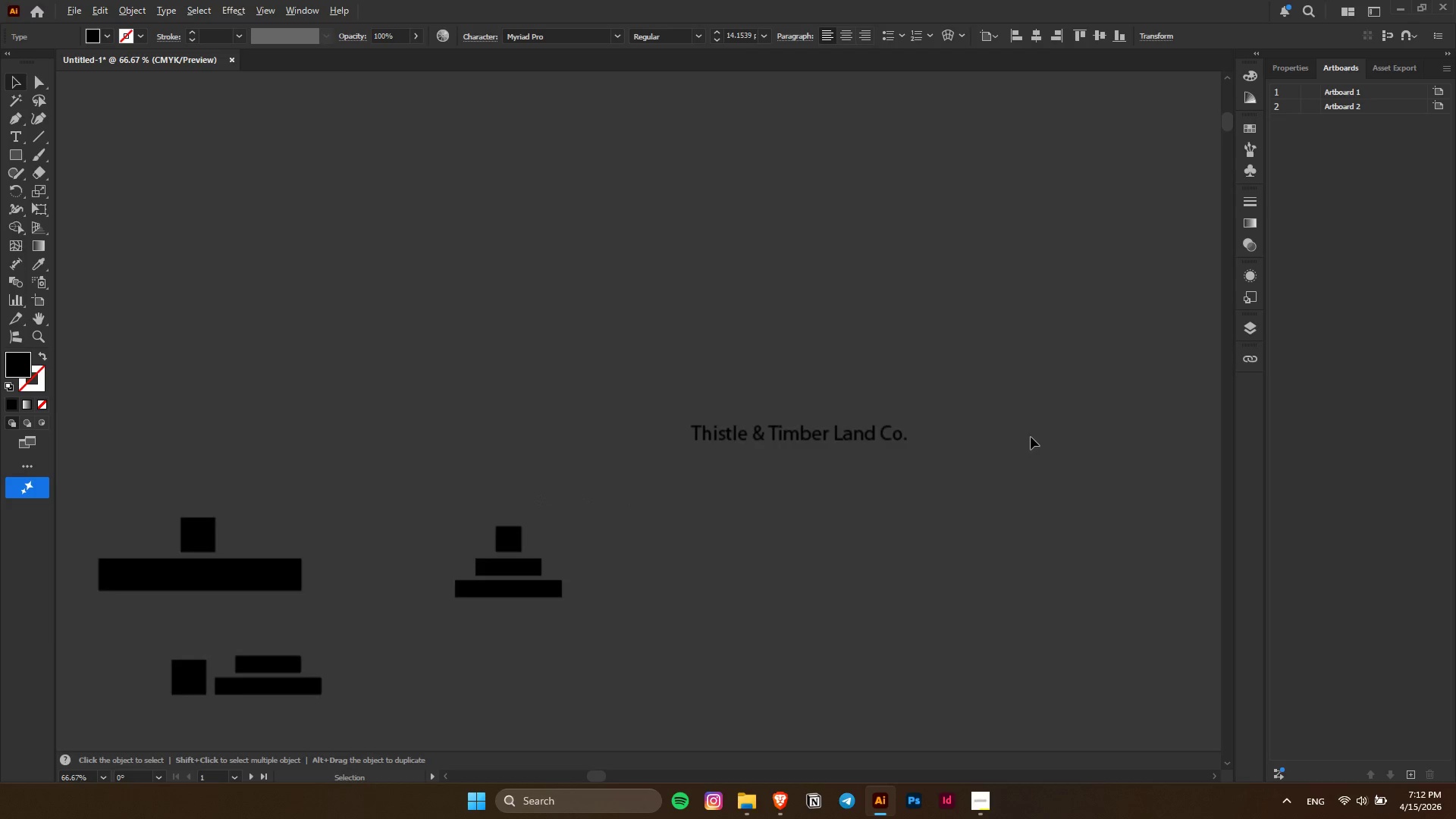 
scroll: coordinate [927, 488], scroll_direction: up, amount: 9.0
 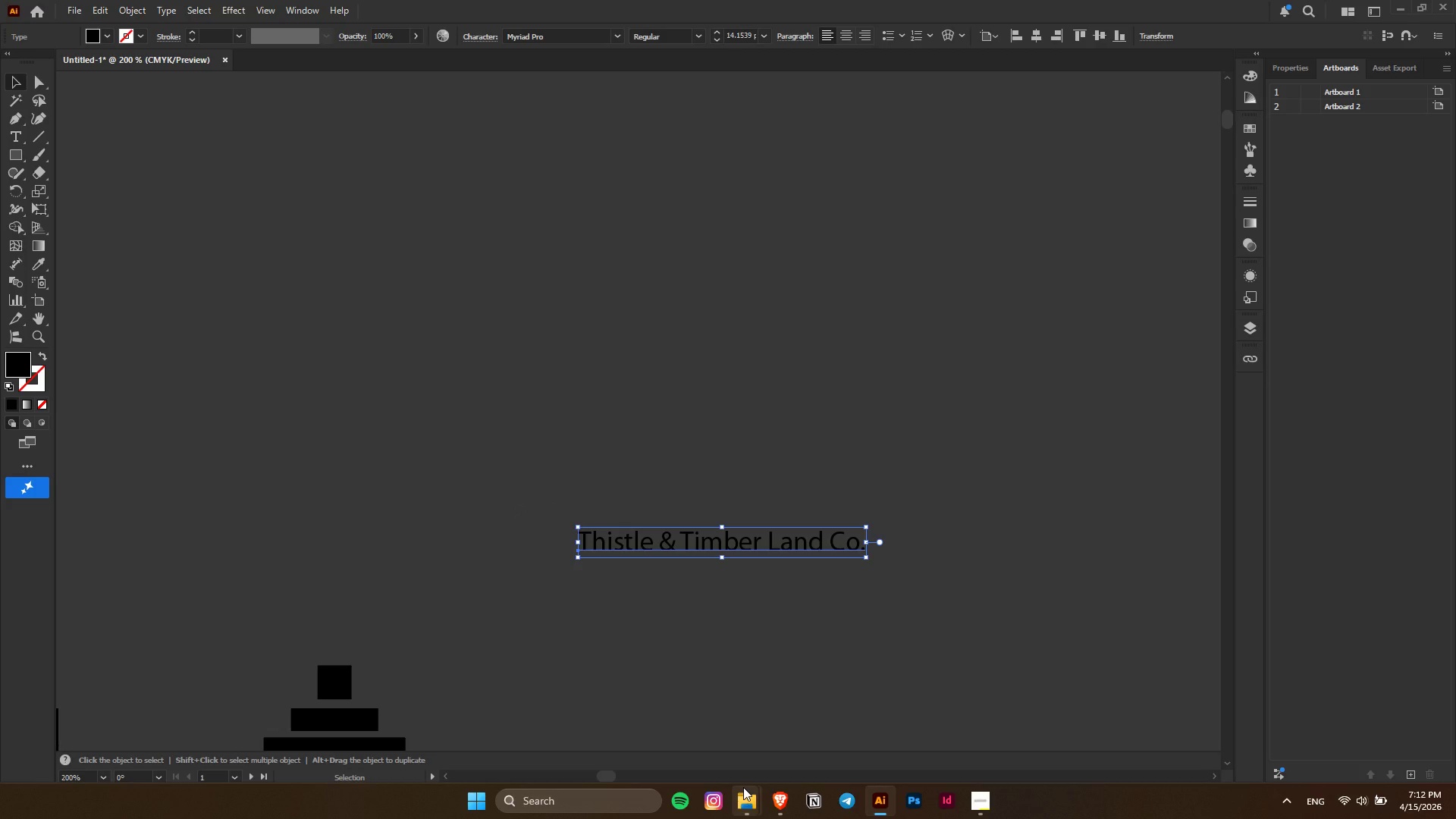 
left_click([747, 793])
 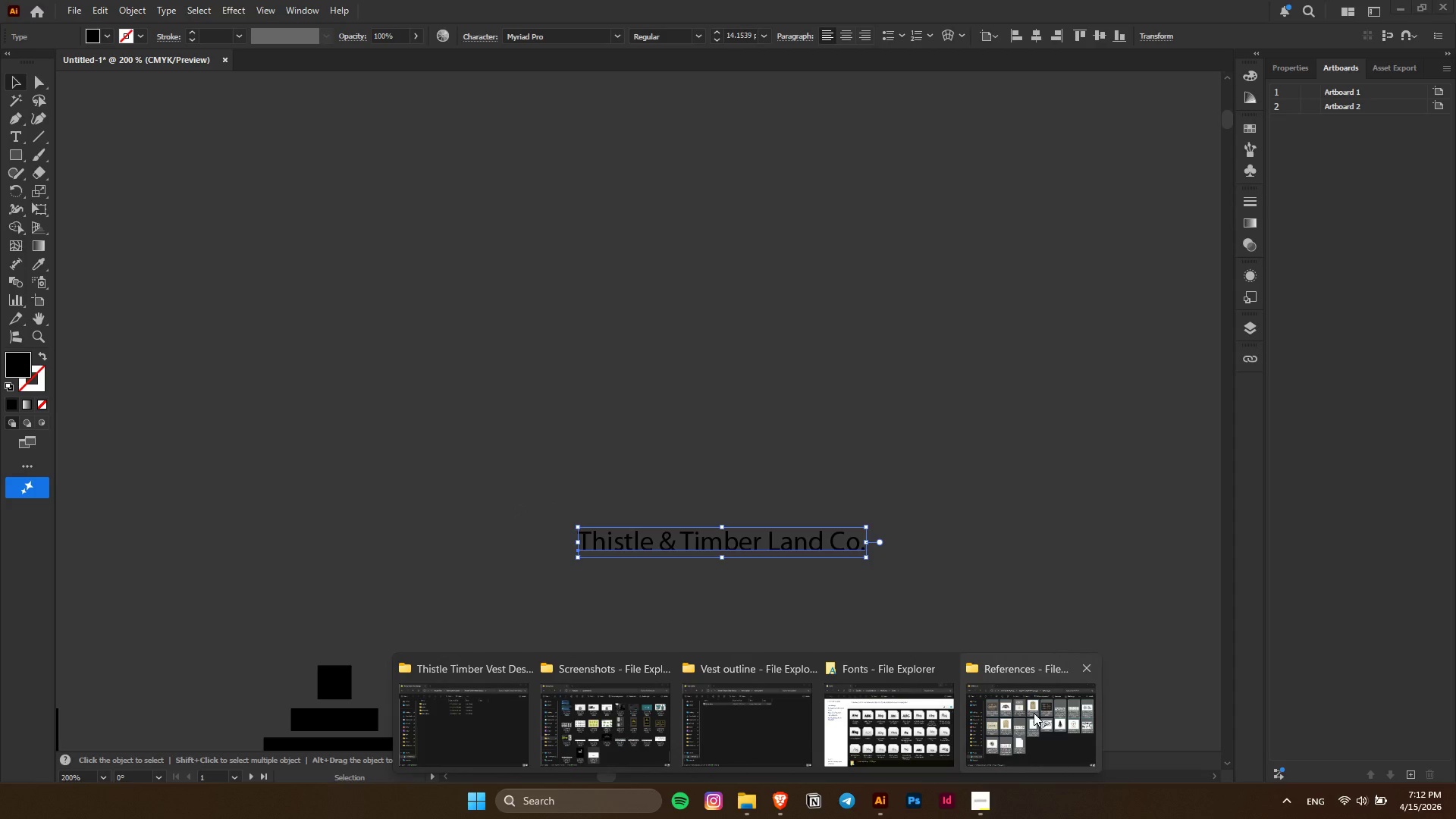 
left_click([1034, 713])
 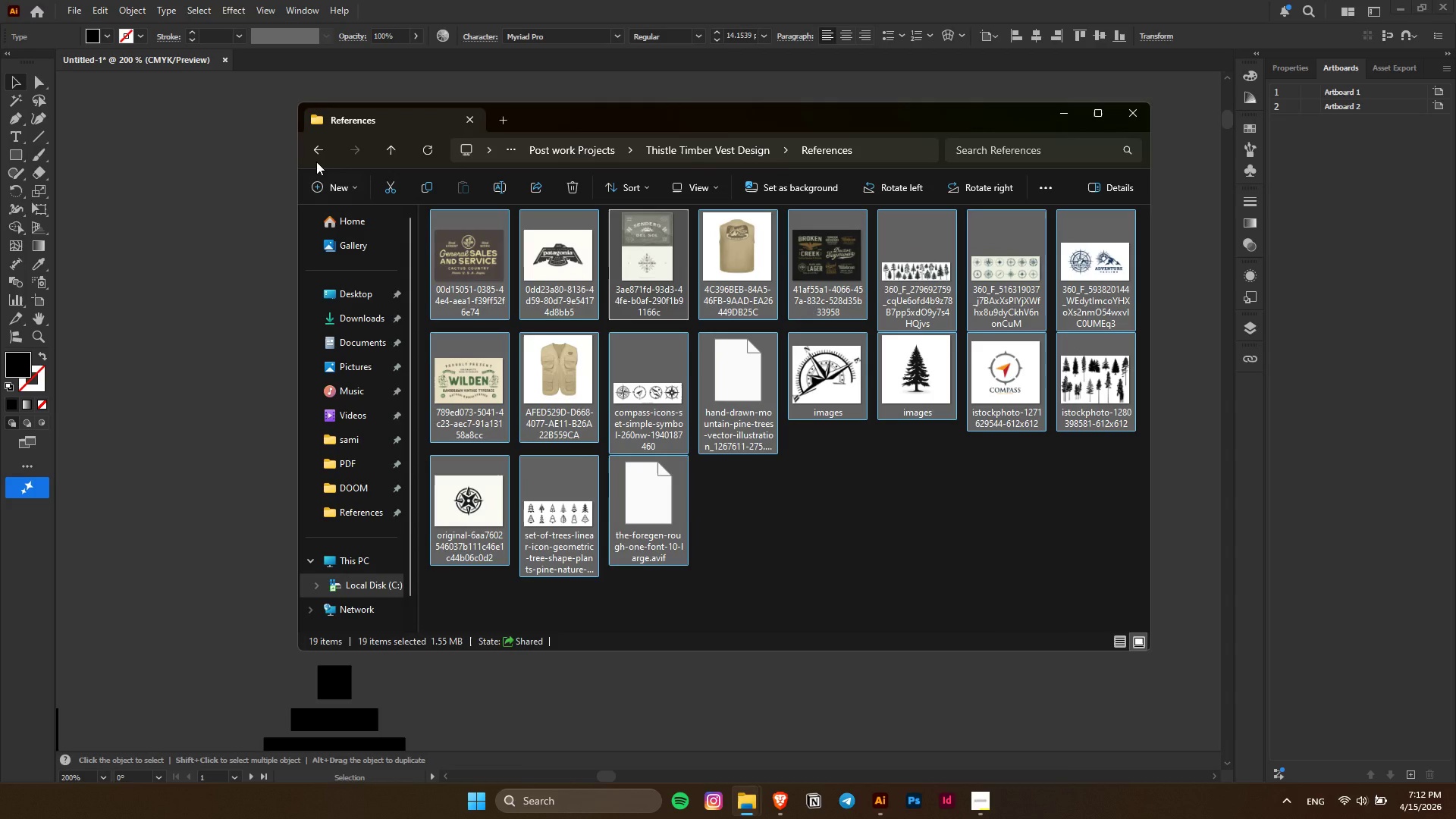 
left_click([318, 154])
 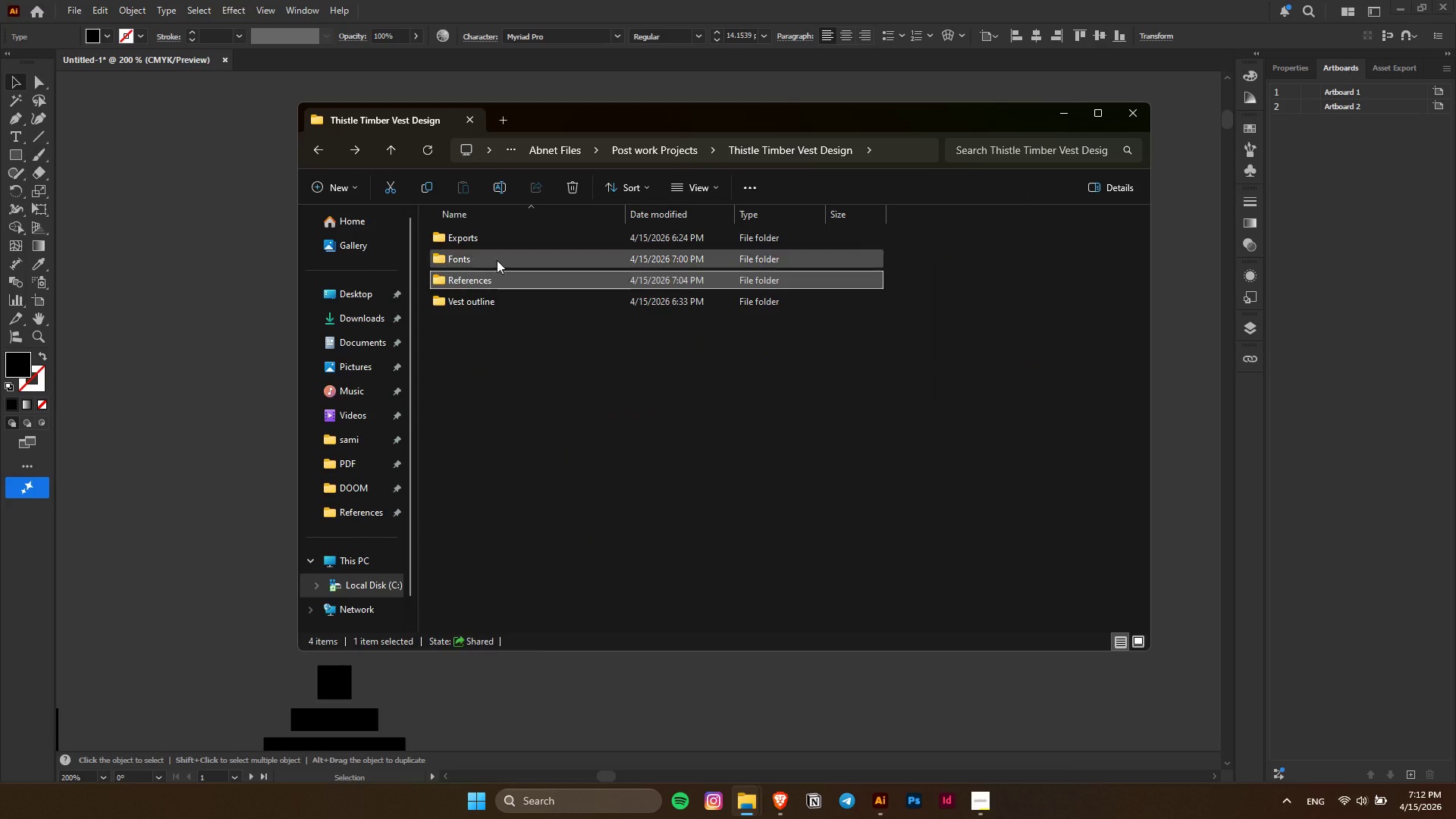 
double_click([497, 260])
 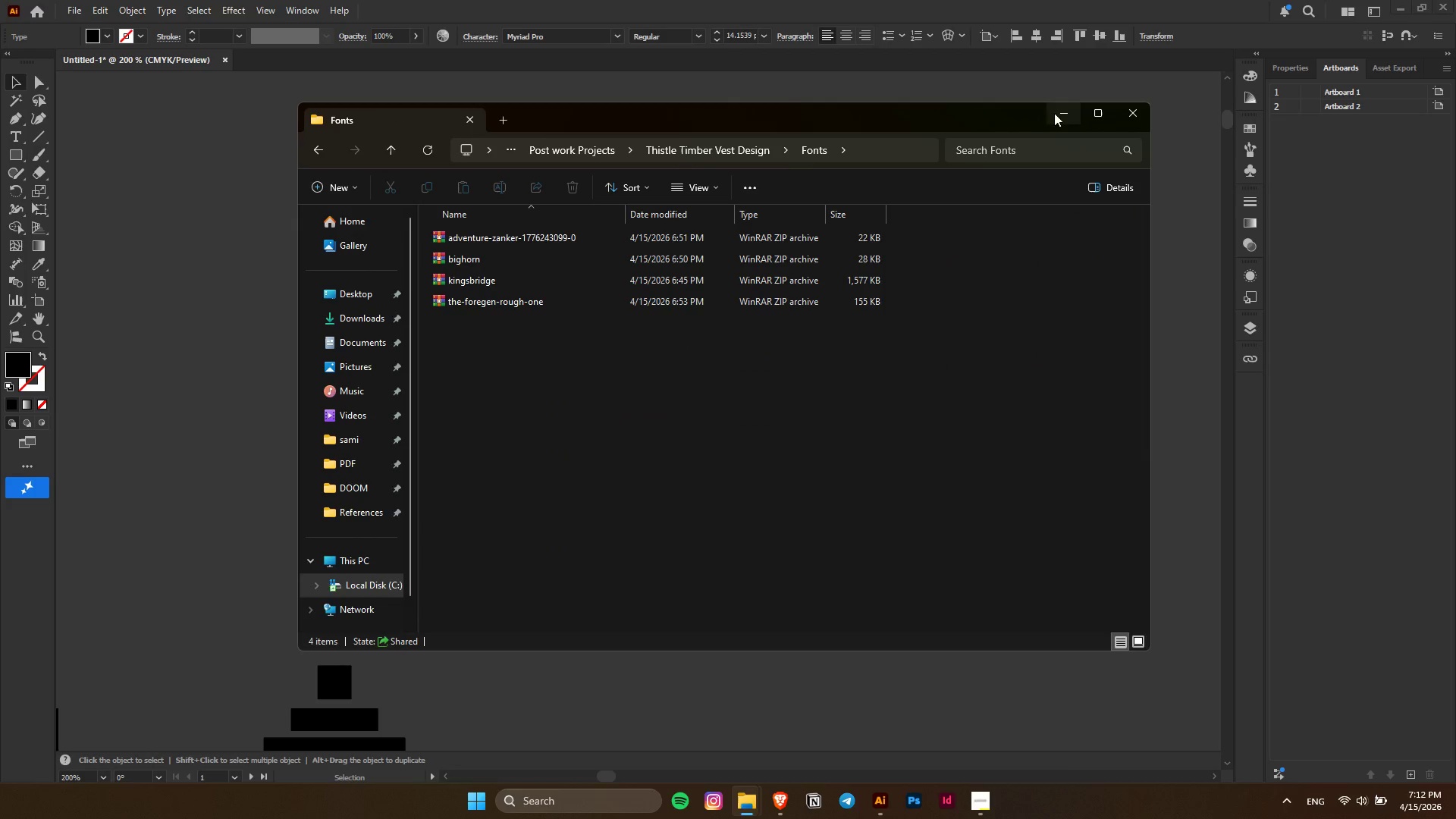 
left_click([1063, 115])
 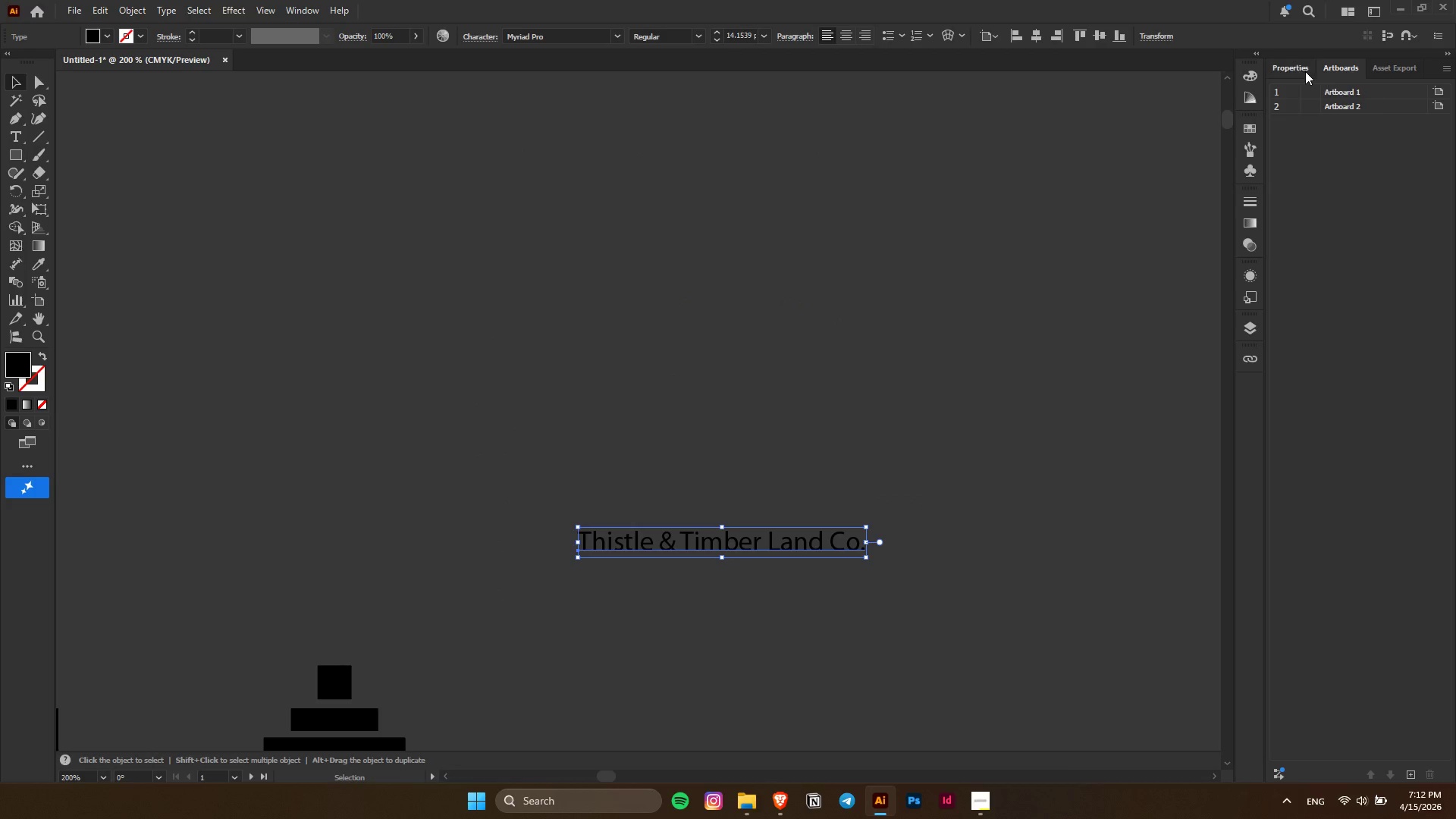 
left_click([1304, 70])
 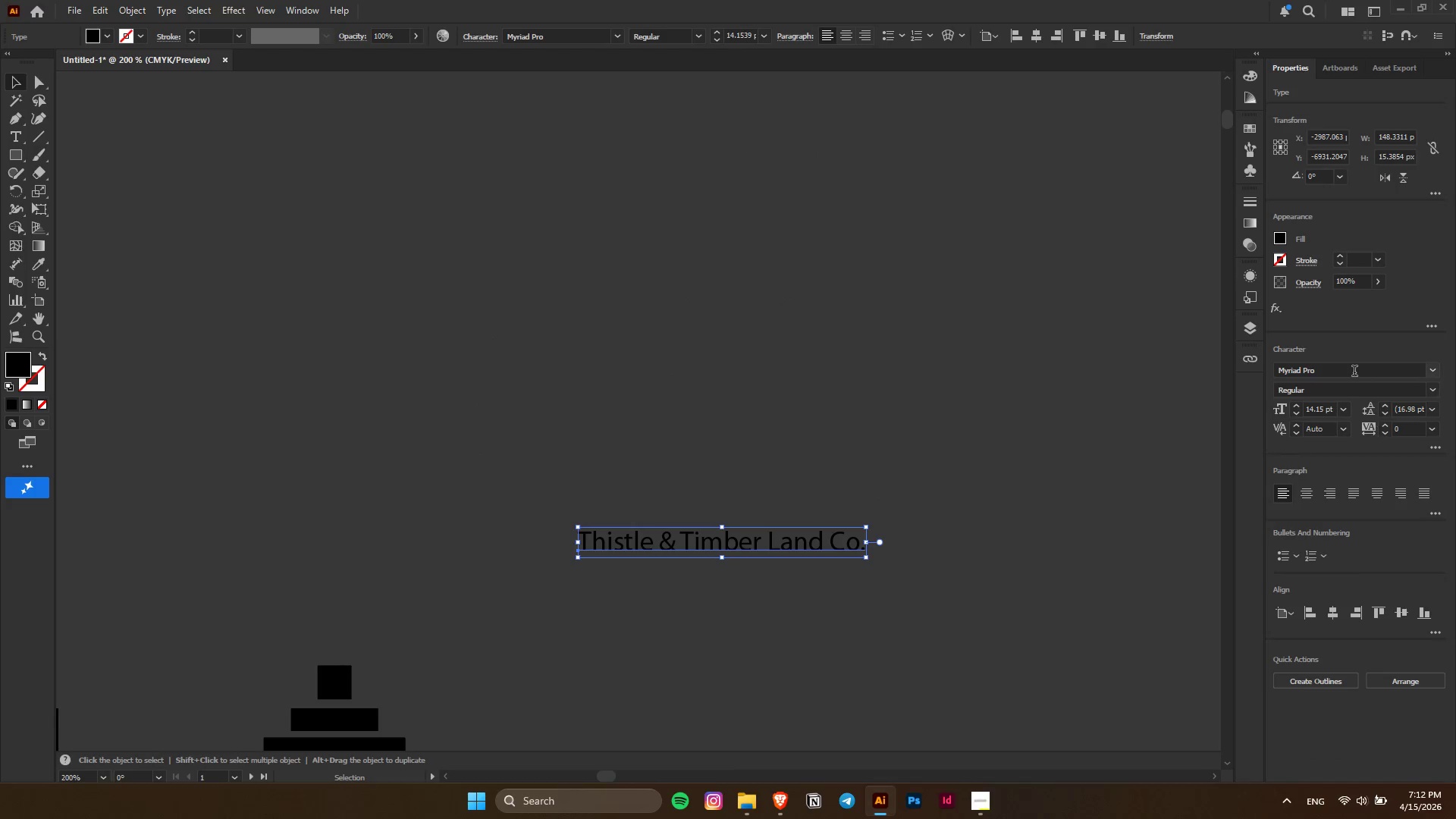 
left_click([1354, 372])
 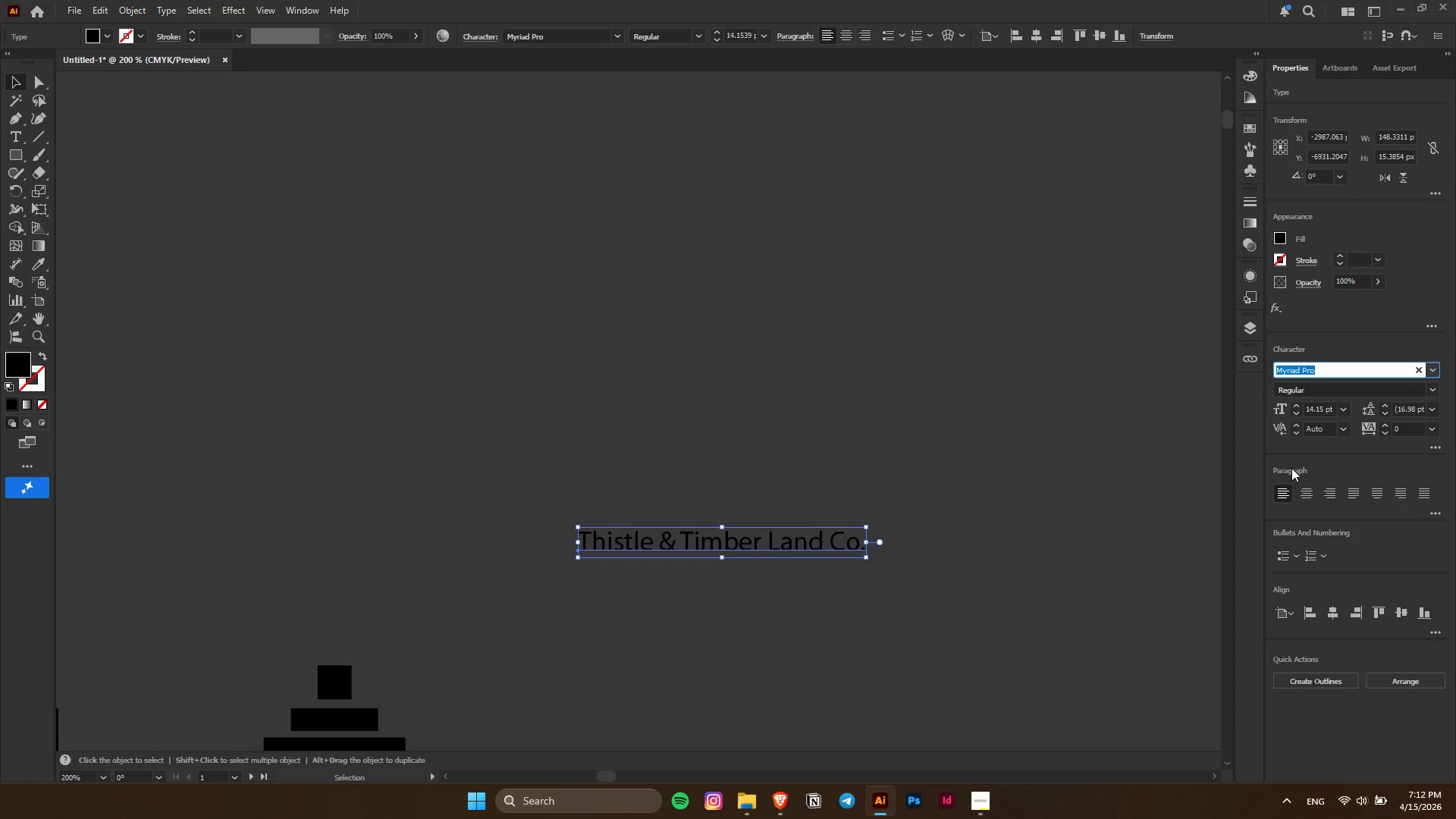 
type(AV)
key(Backspace)
type(DVEN)
 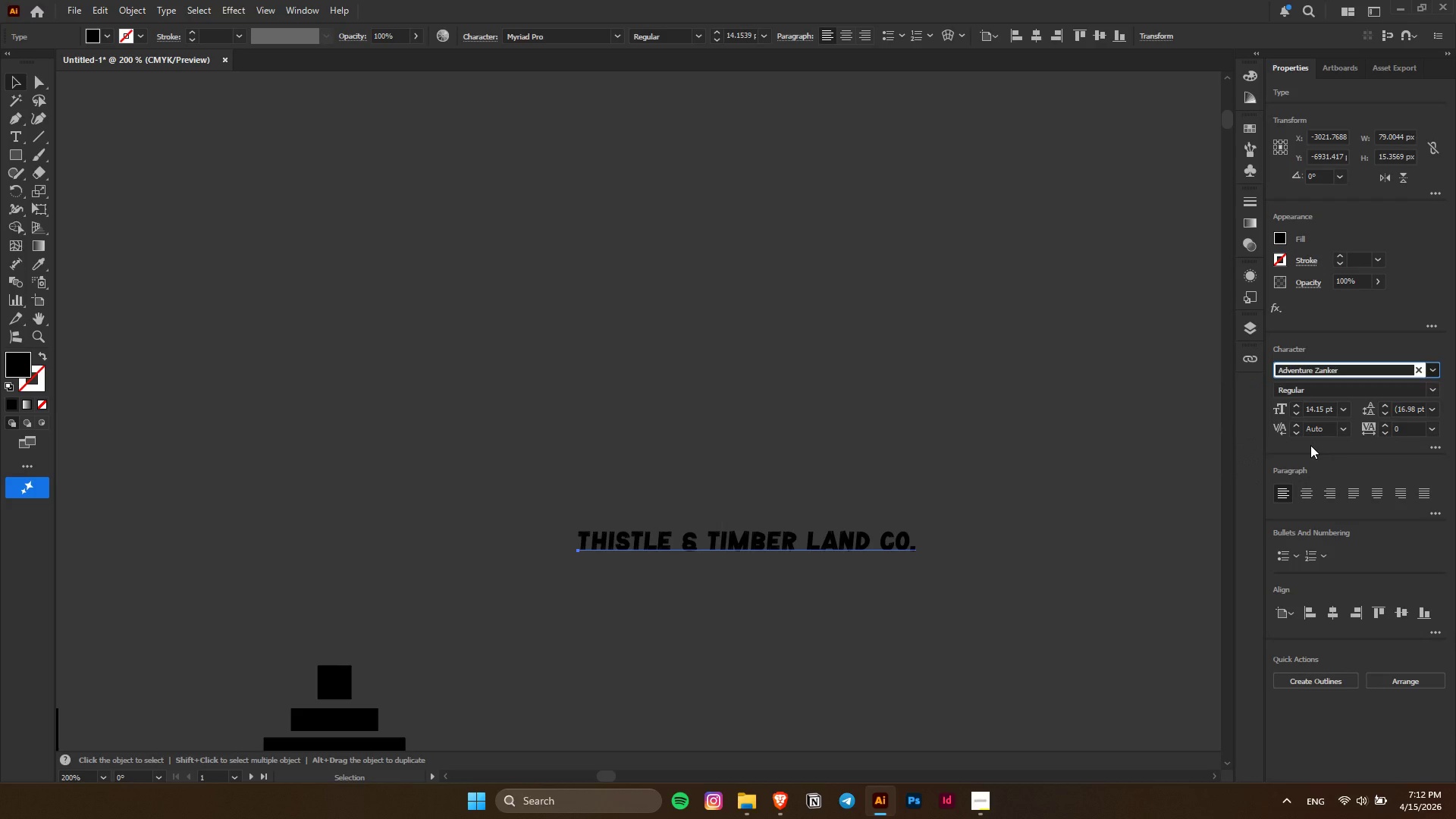 
double_click([968, 454])
 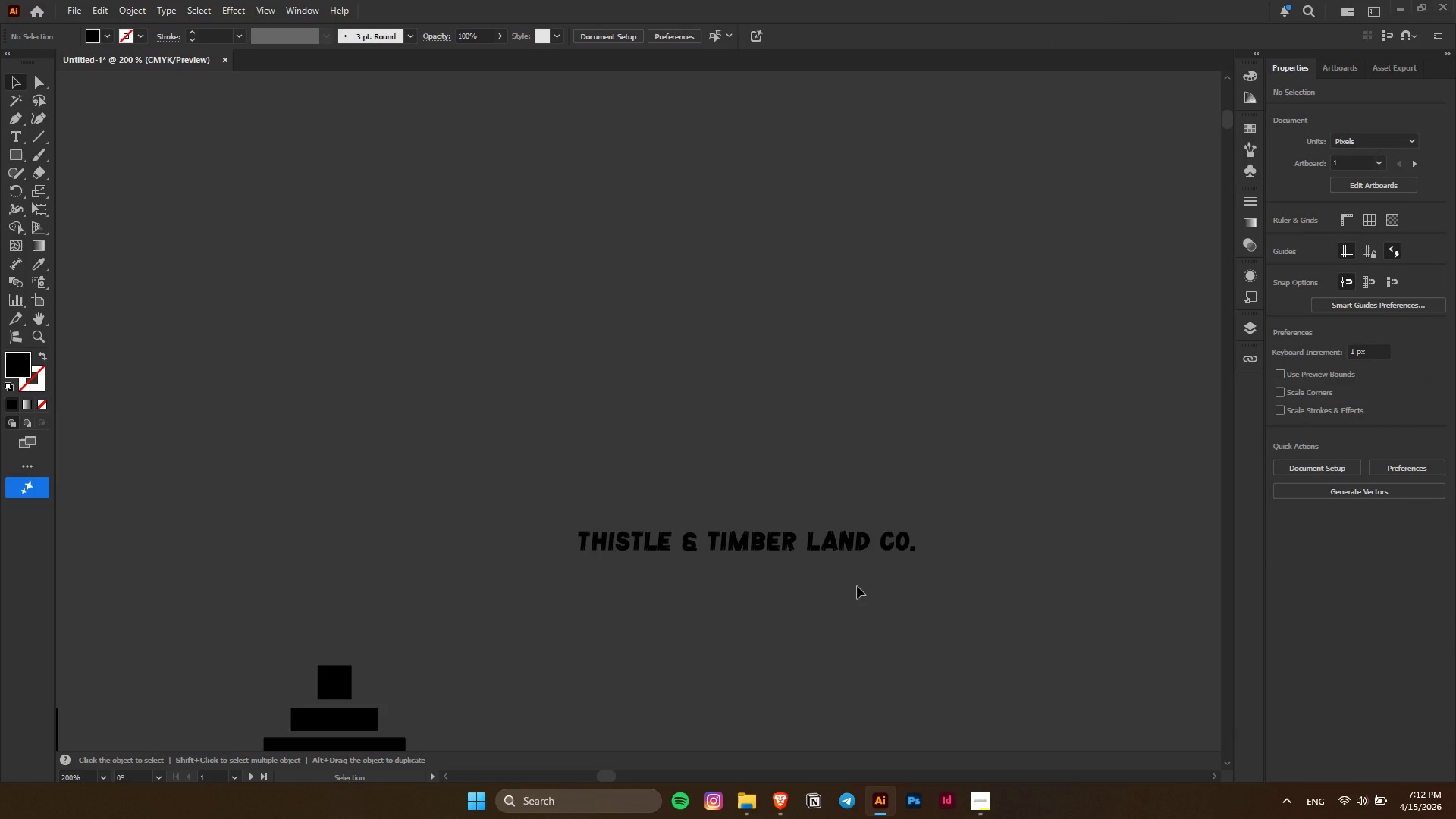 
key(Alt+AltLeft)
 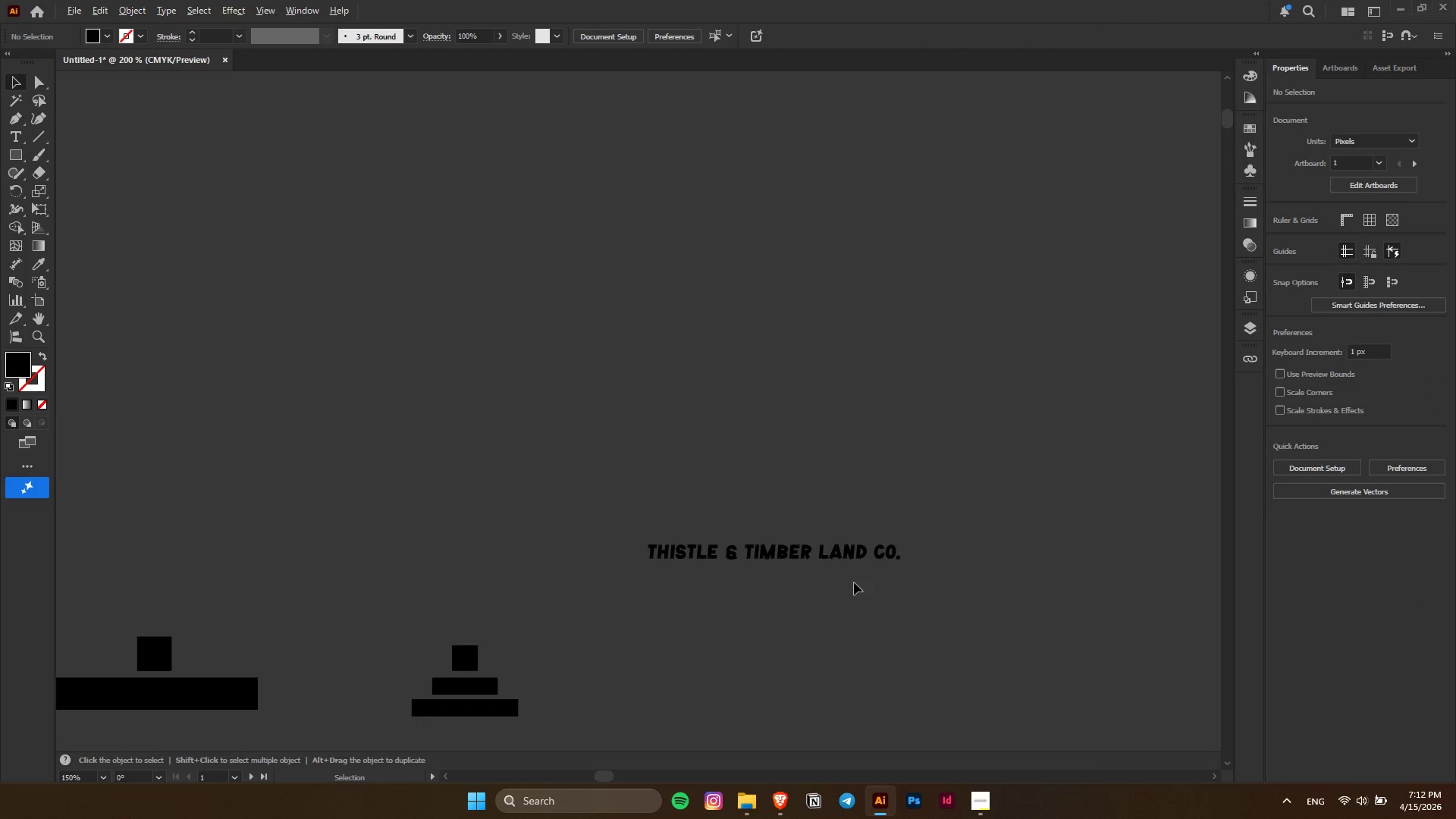 
hold_key(key=AltLeft, duration=0.92)
left_click_drag(start_coordinate=[837, 552], to_coordinate=[833, 592])
 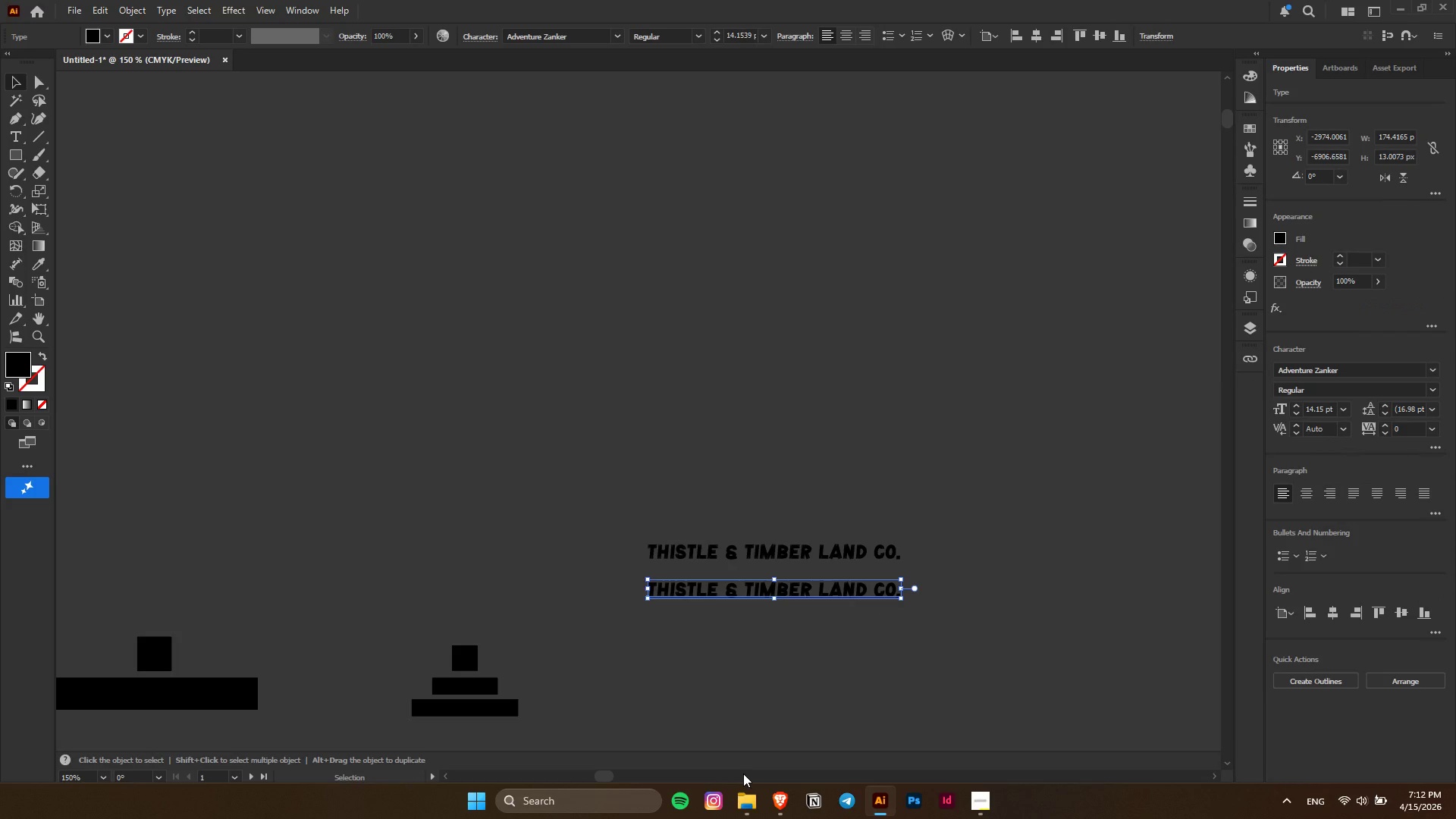 
scroll: coordinate [856, 585], scroll_direction: down, amount: 1.0
 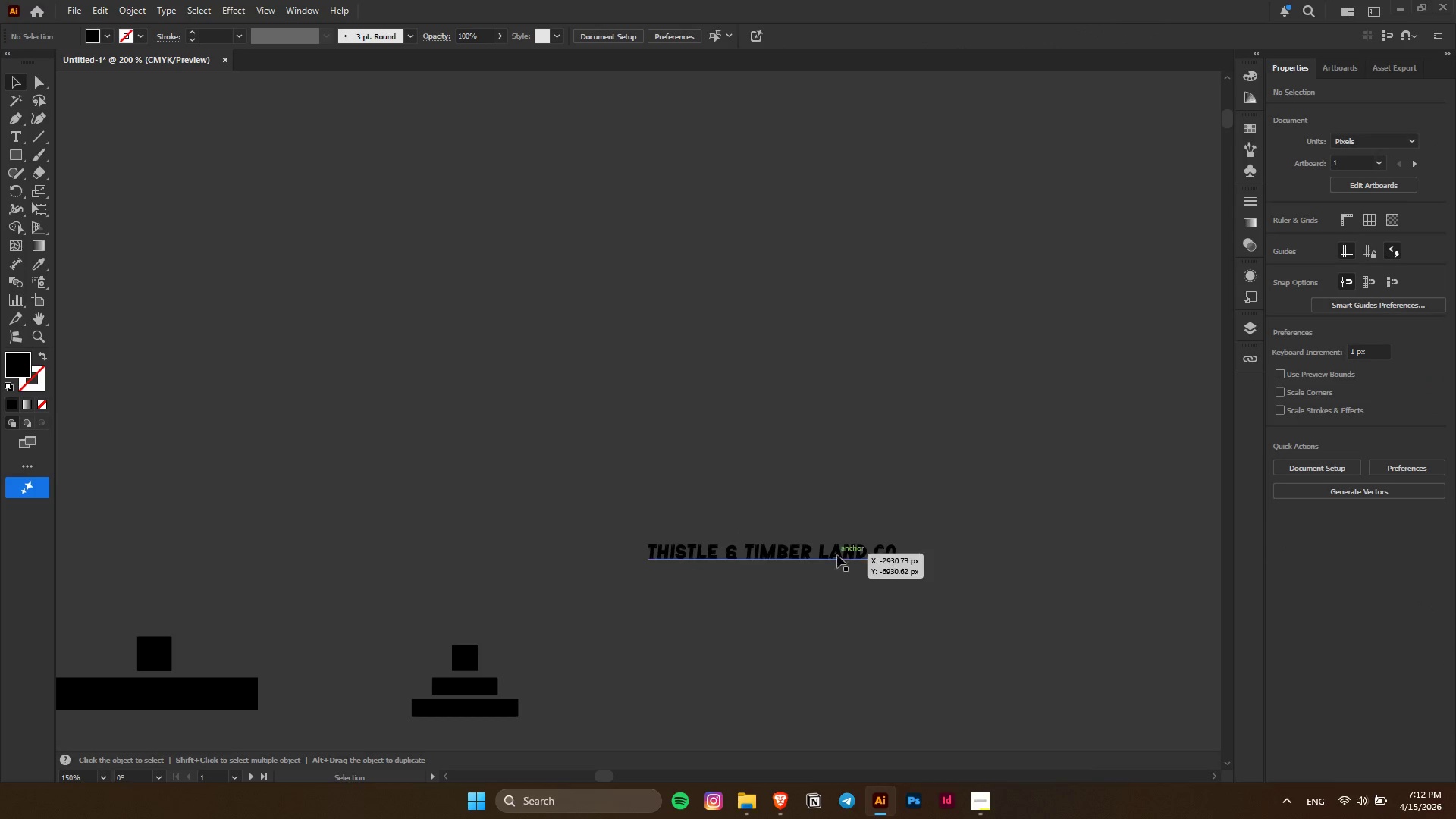 
hold_key(key=ShiftLeft, duration=0.72)
 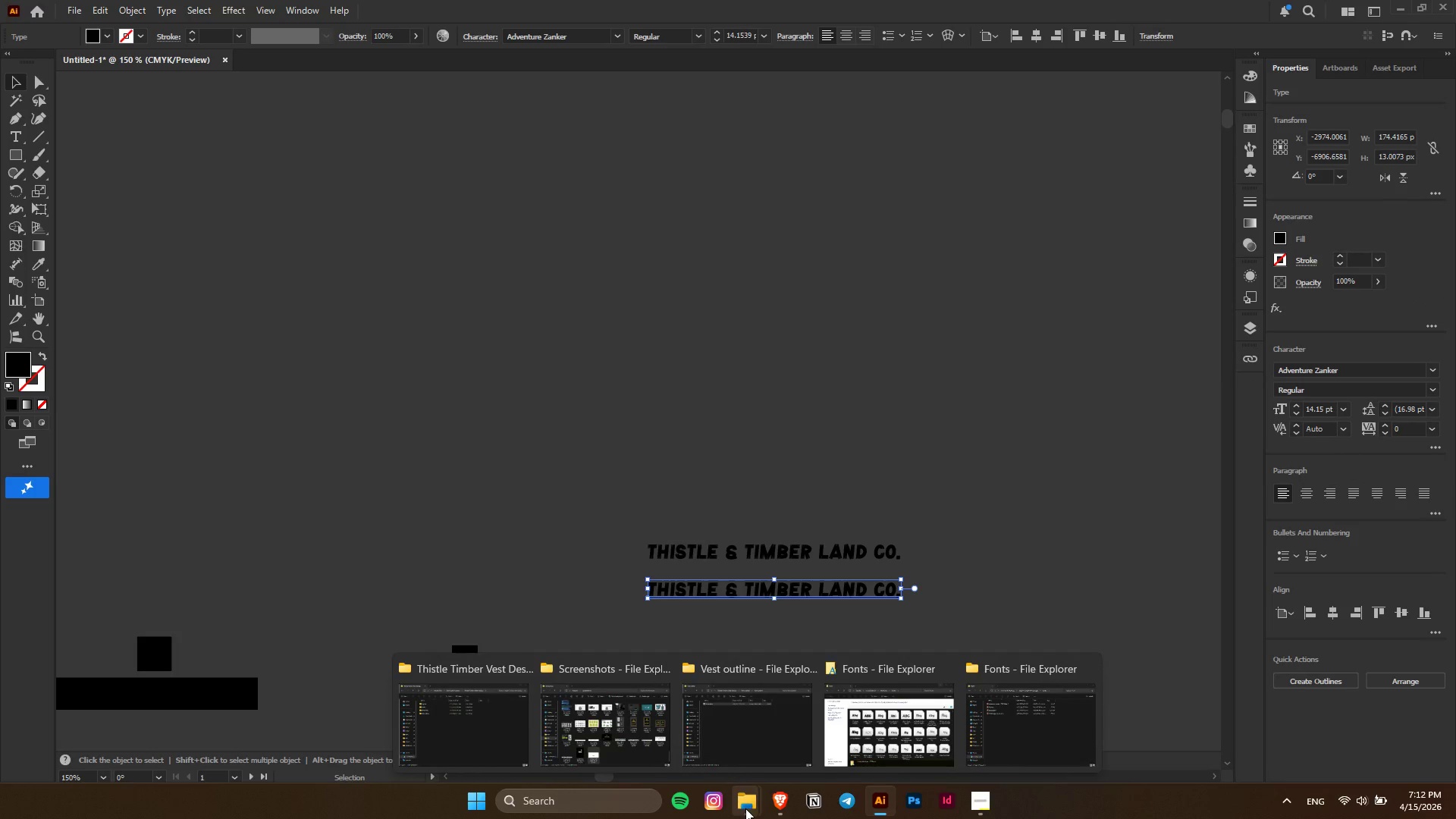 
left_click([1059, 733])
 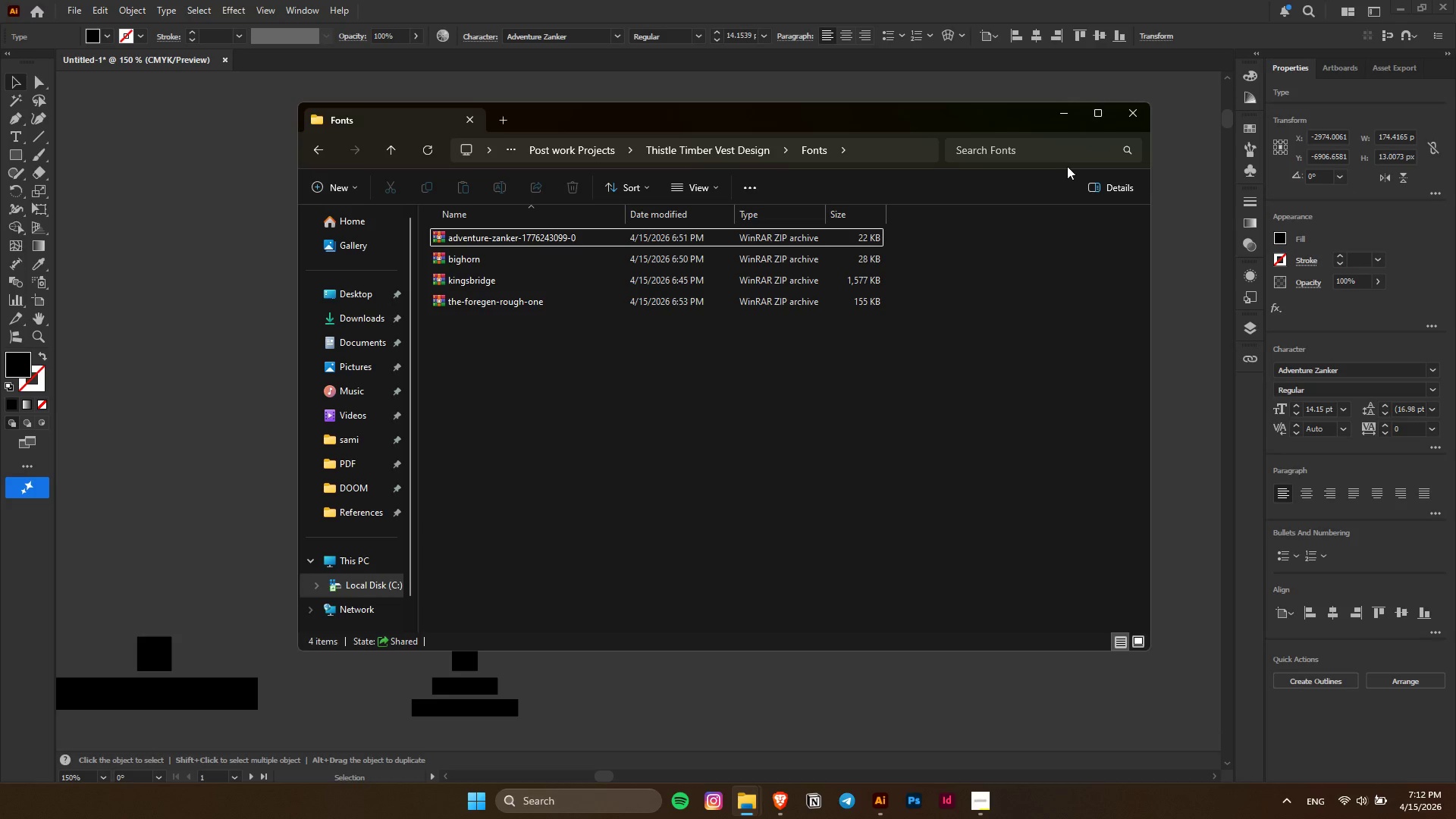 
left_click([1067, 121])
 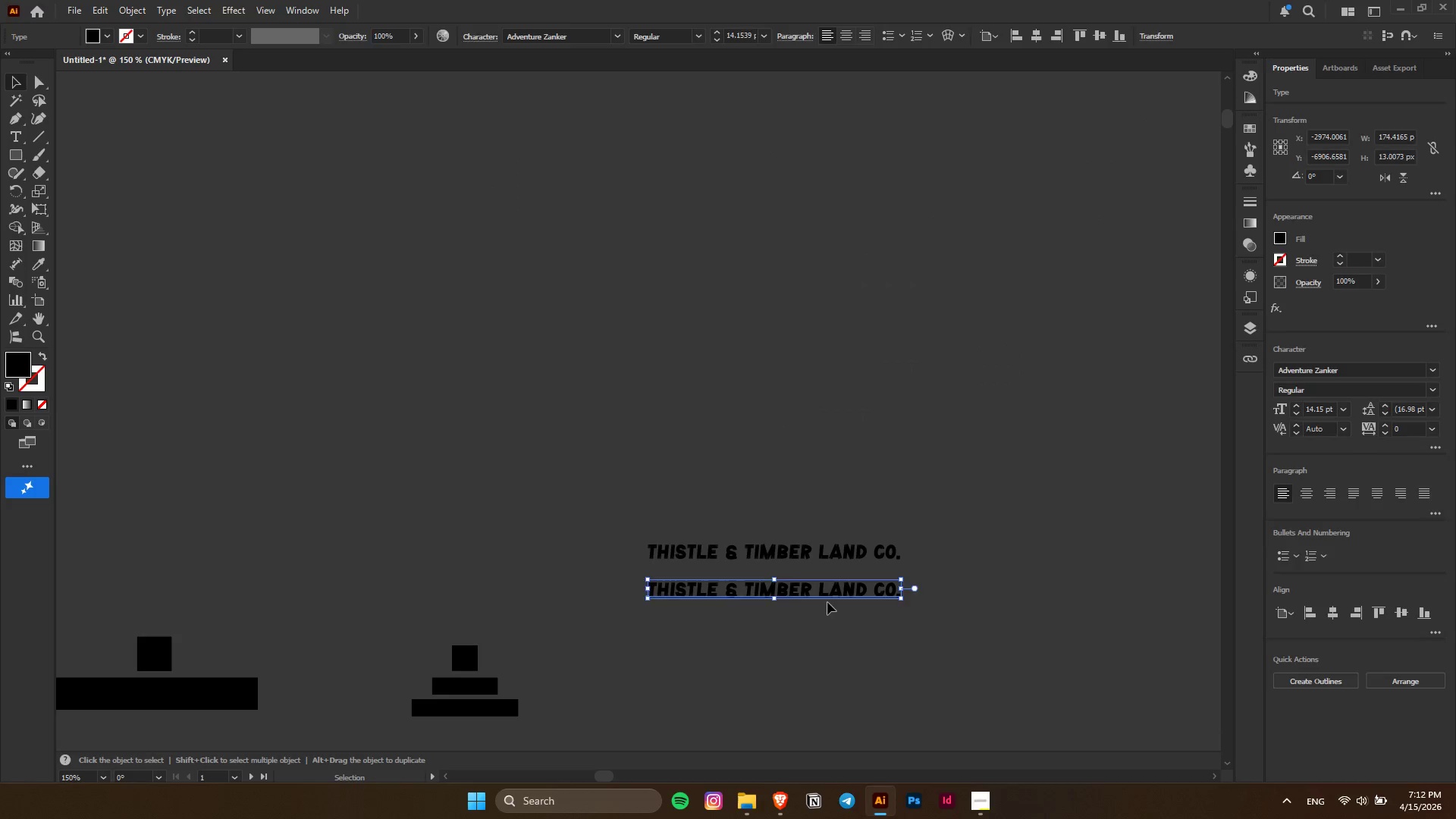 
double_click([830, 597])
 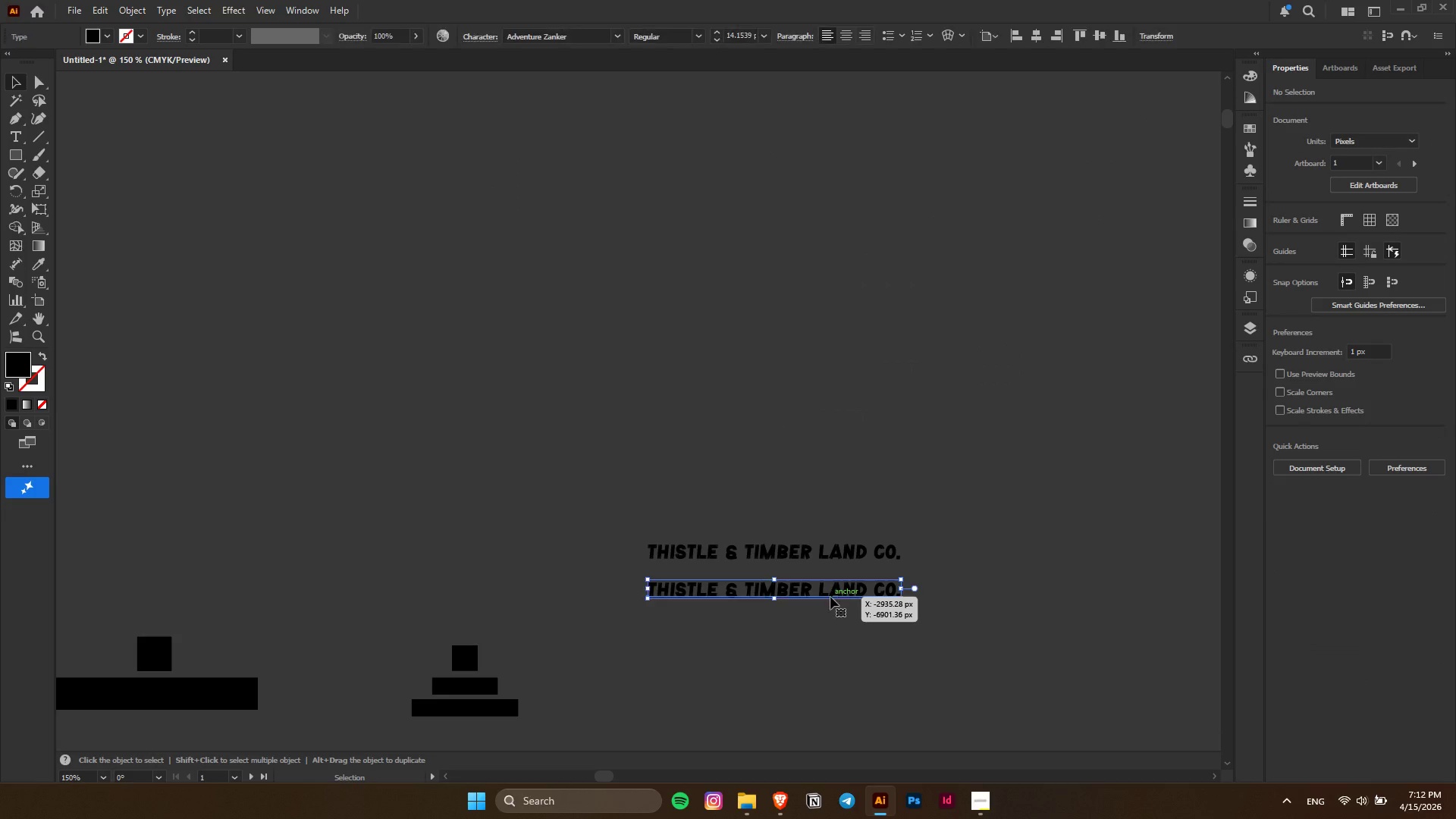 
triple_click([830, 597])
 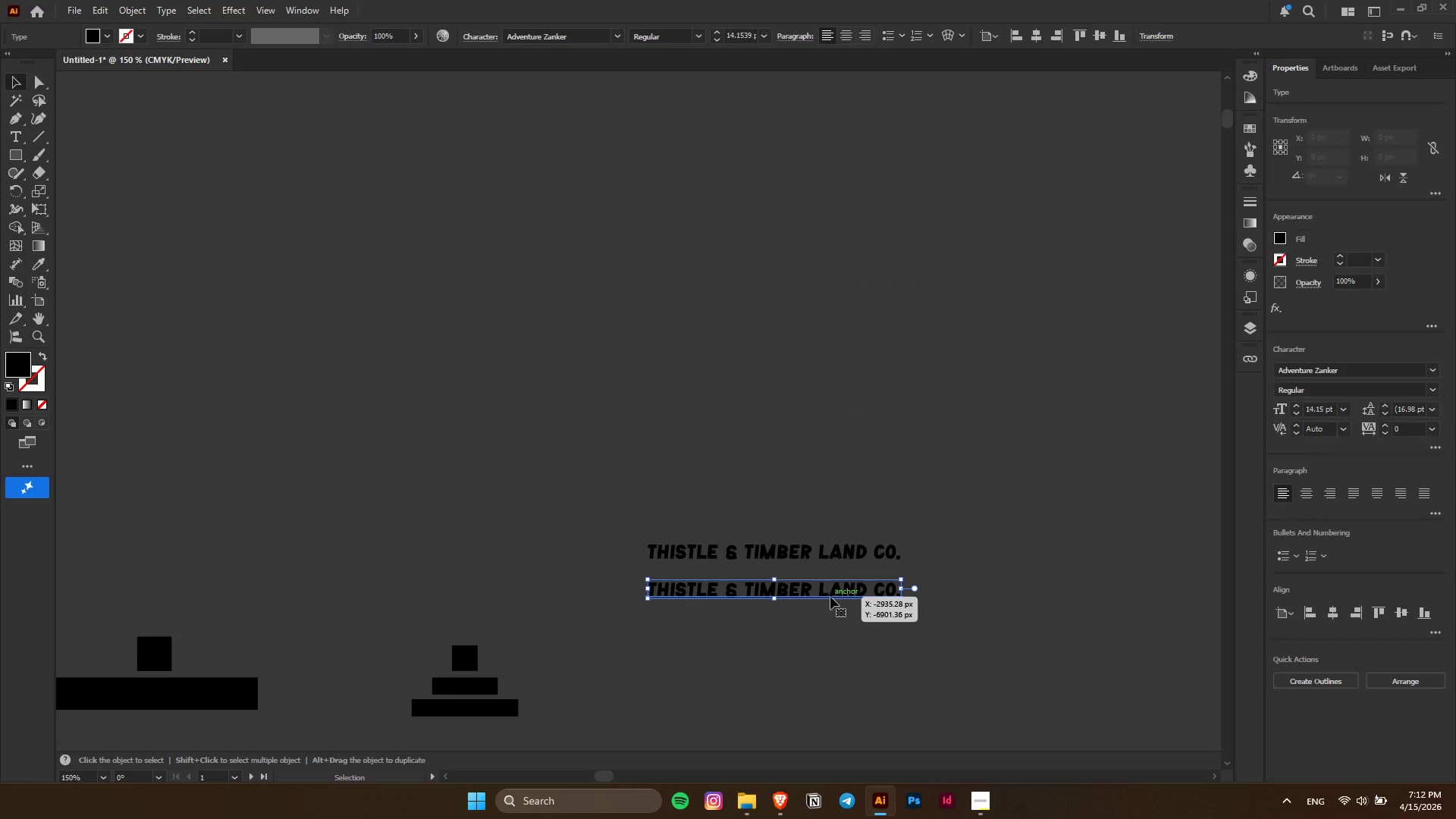 
key(Control+ControlLeft)
 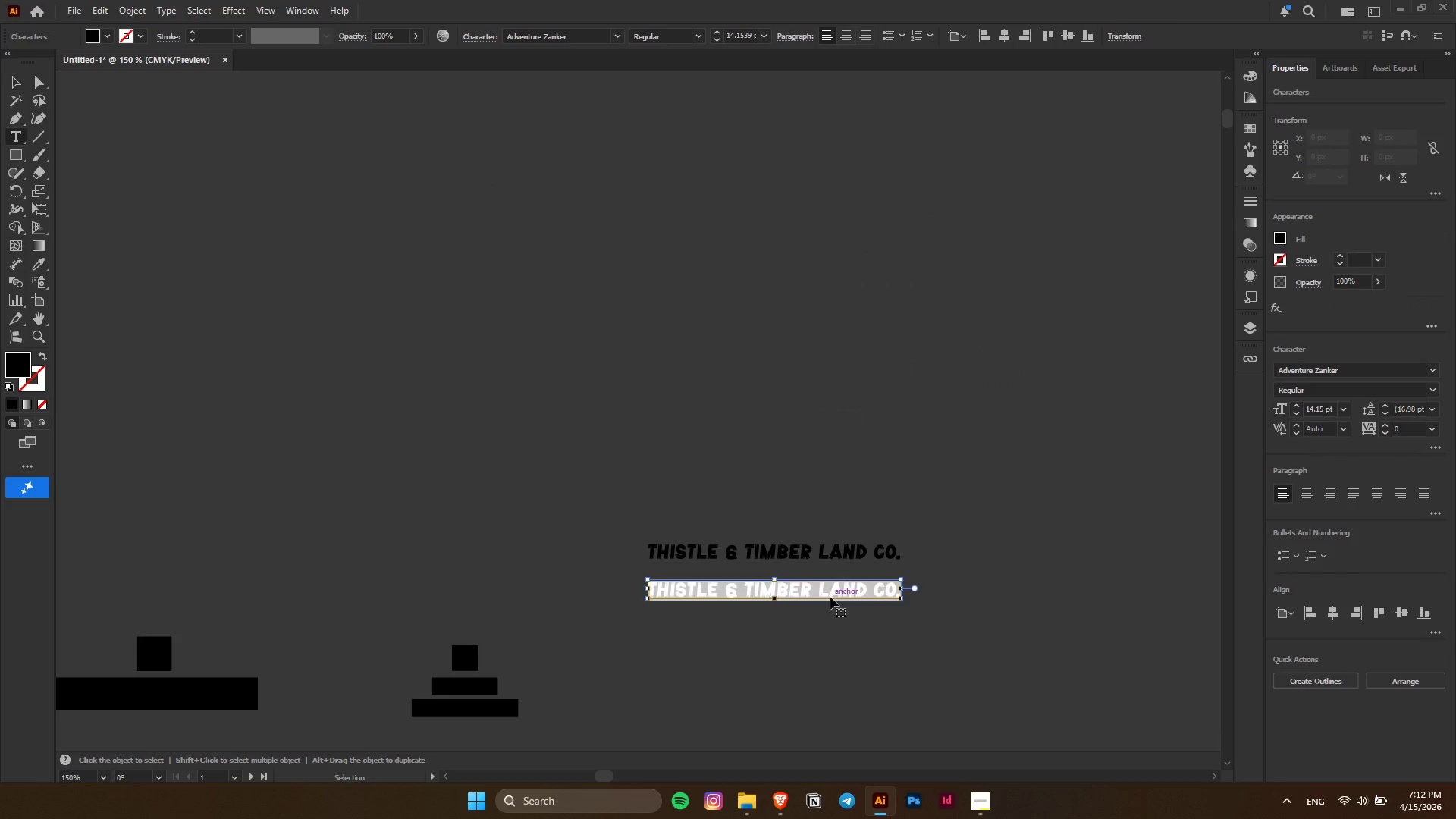 
key(Control+A)
 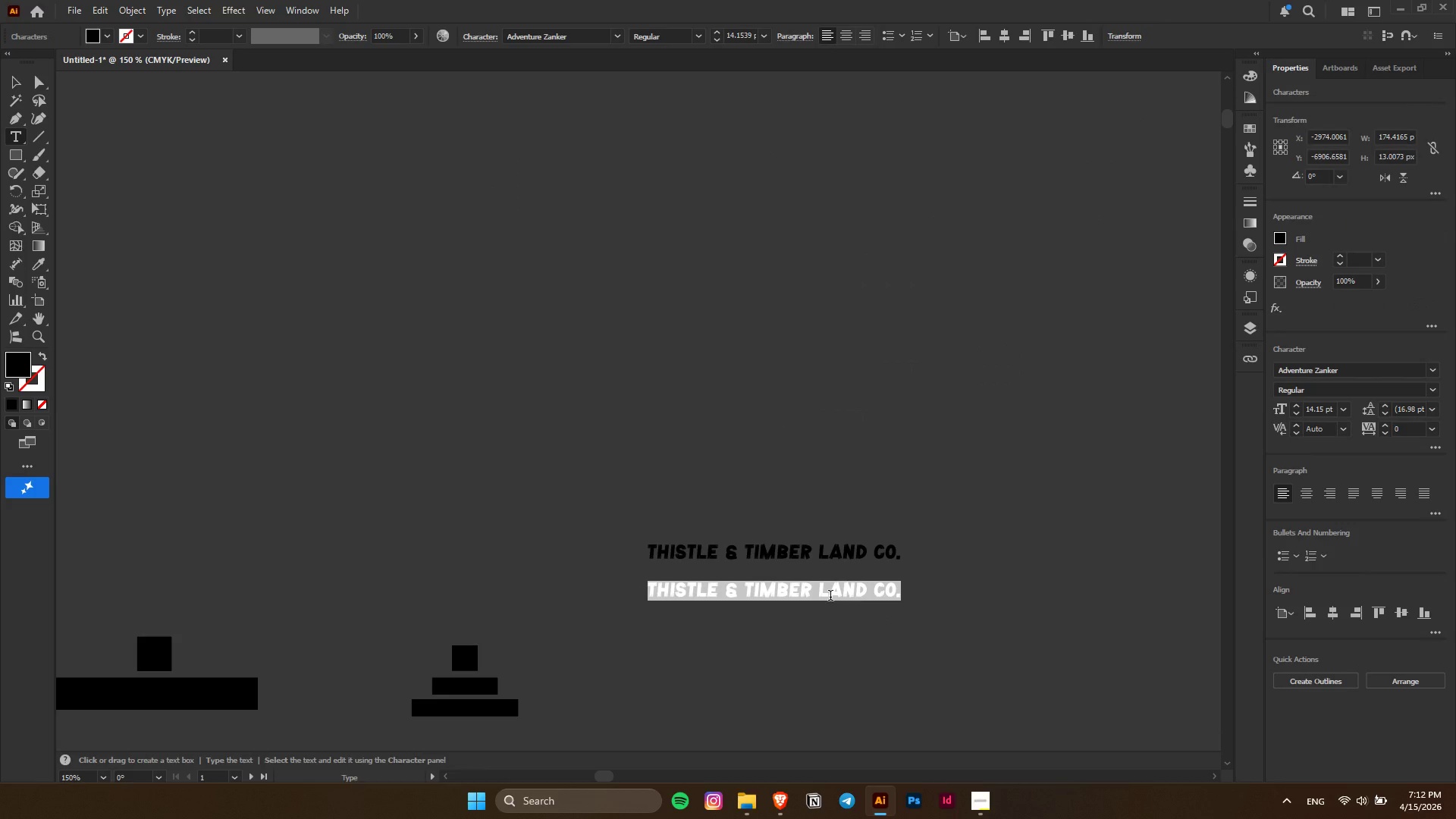 
left_click([1362, 377])
 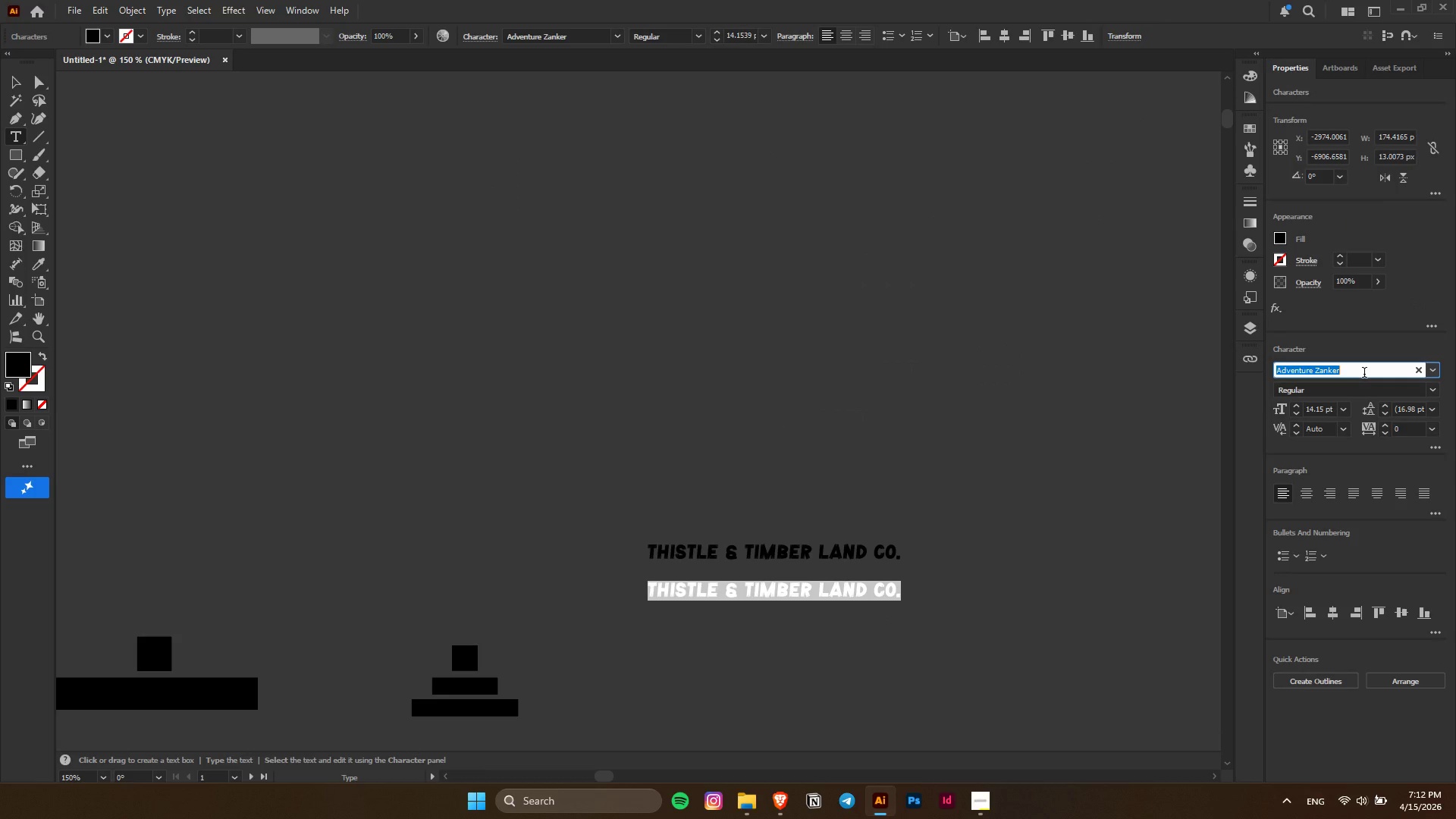 
left_click([1365, 373])
 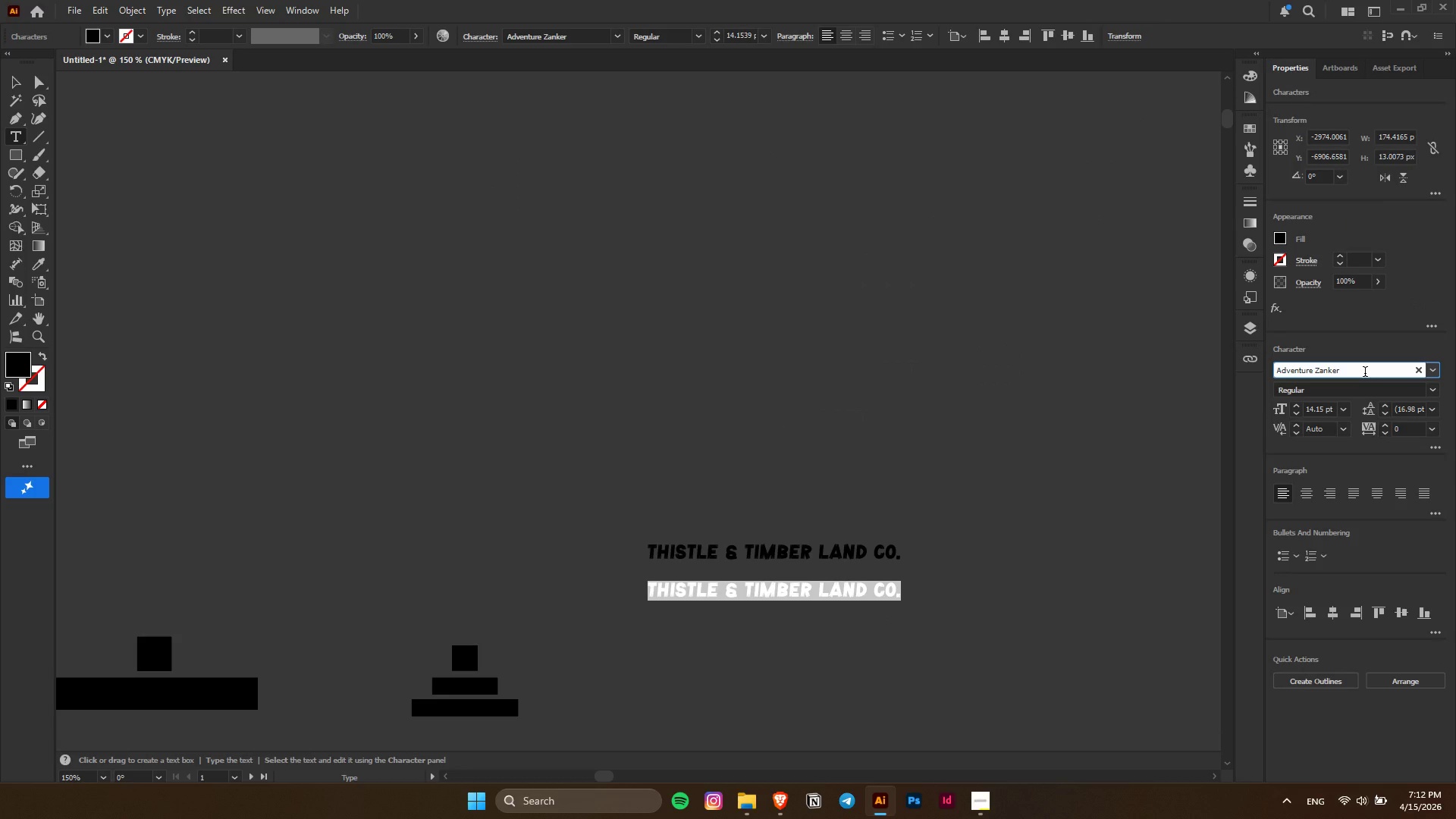 
key(Control+ControlLeft)
 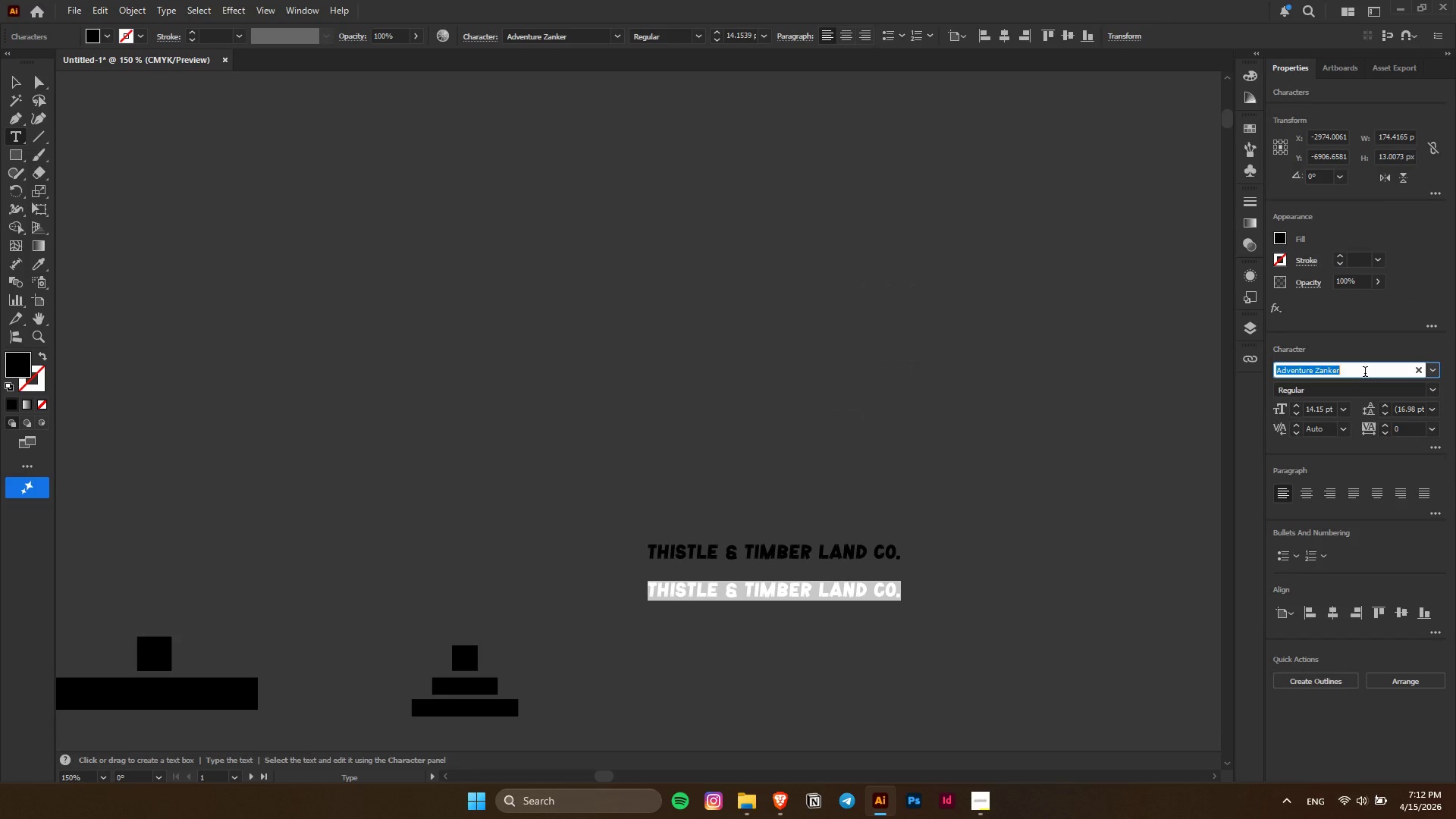 
key(Control+A)
 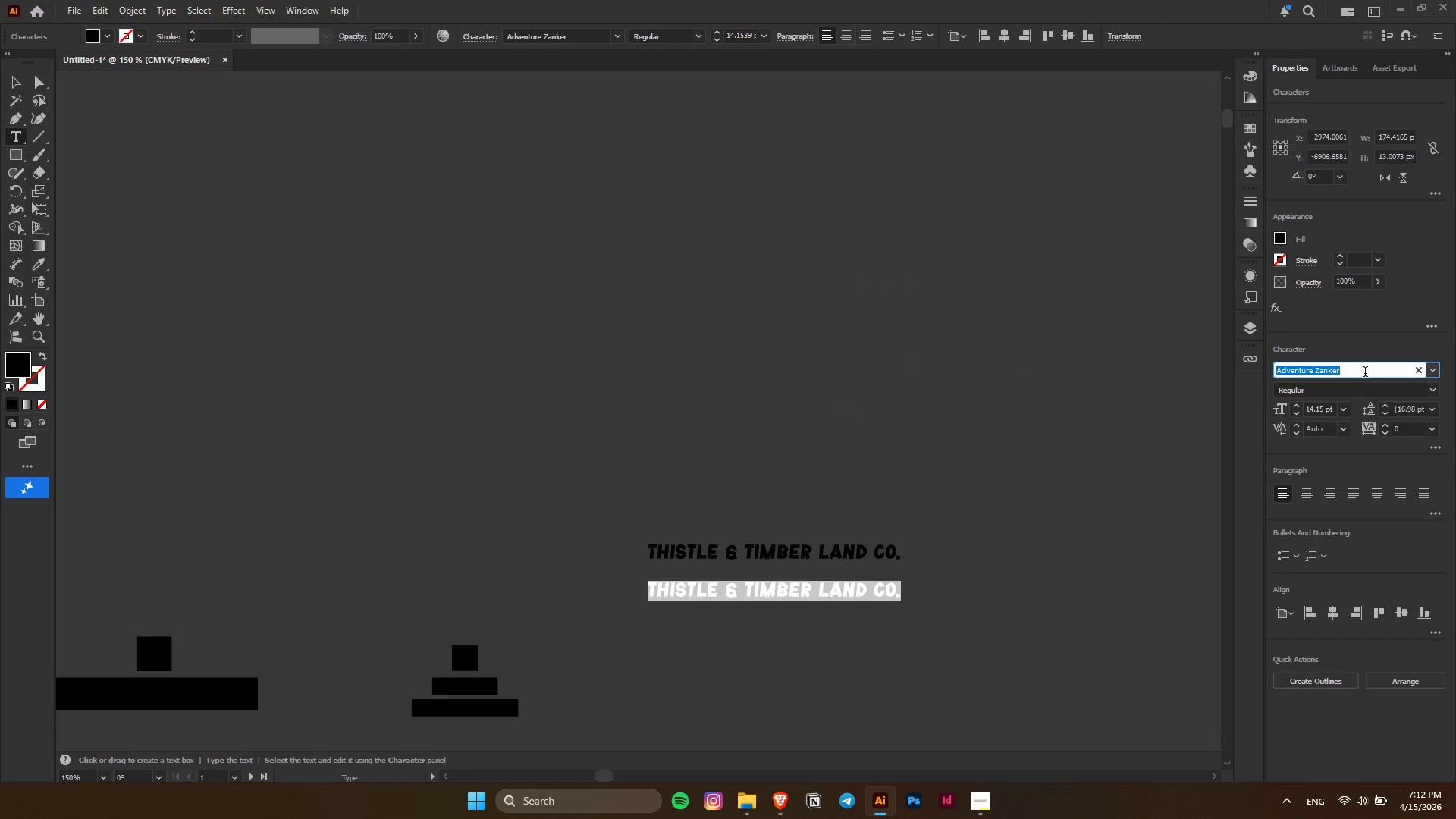 
type(Big)
 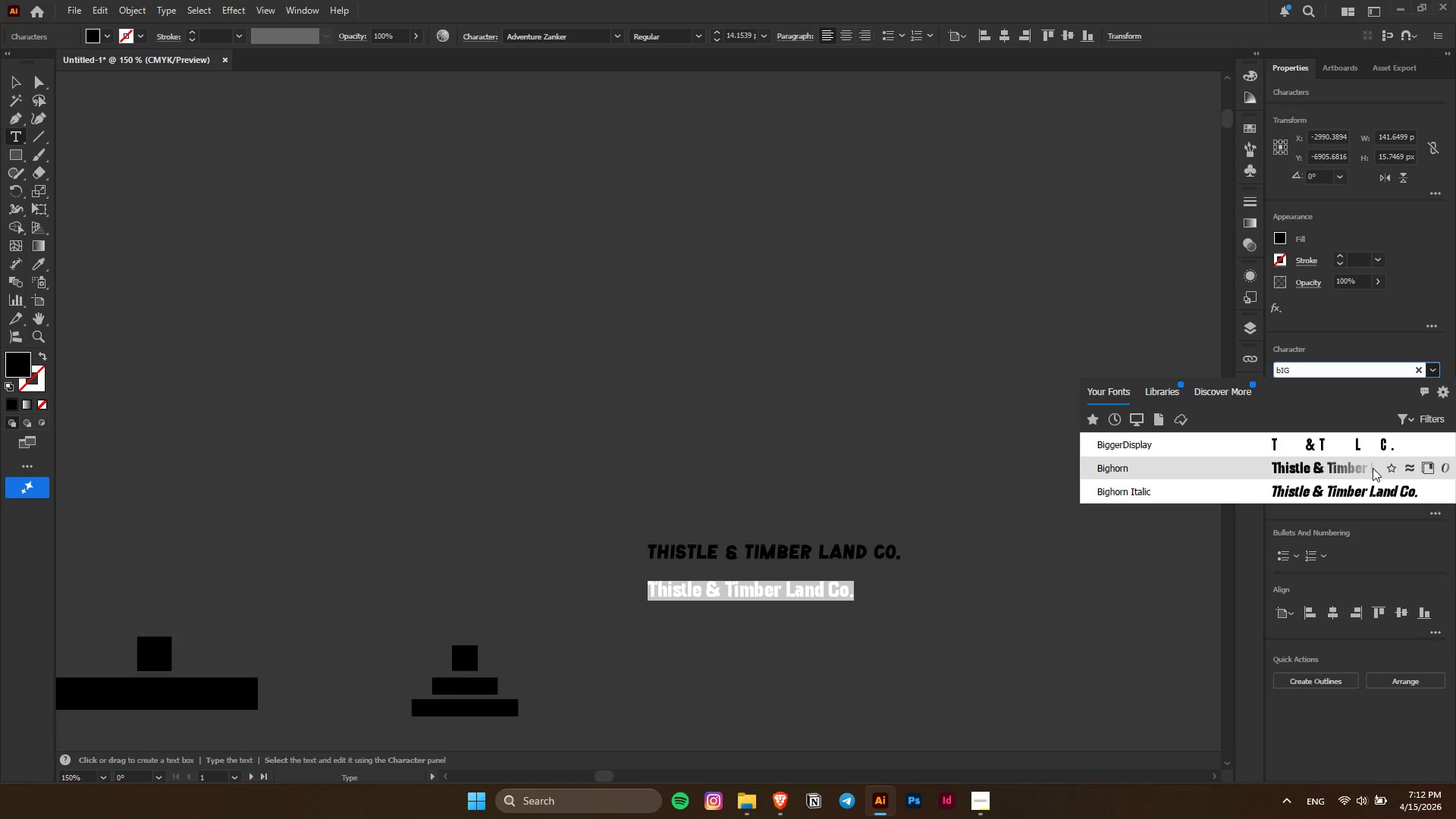 
left_click([1328, 472])
 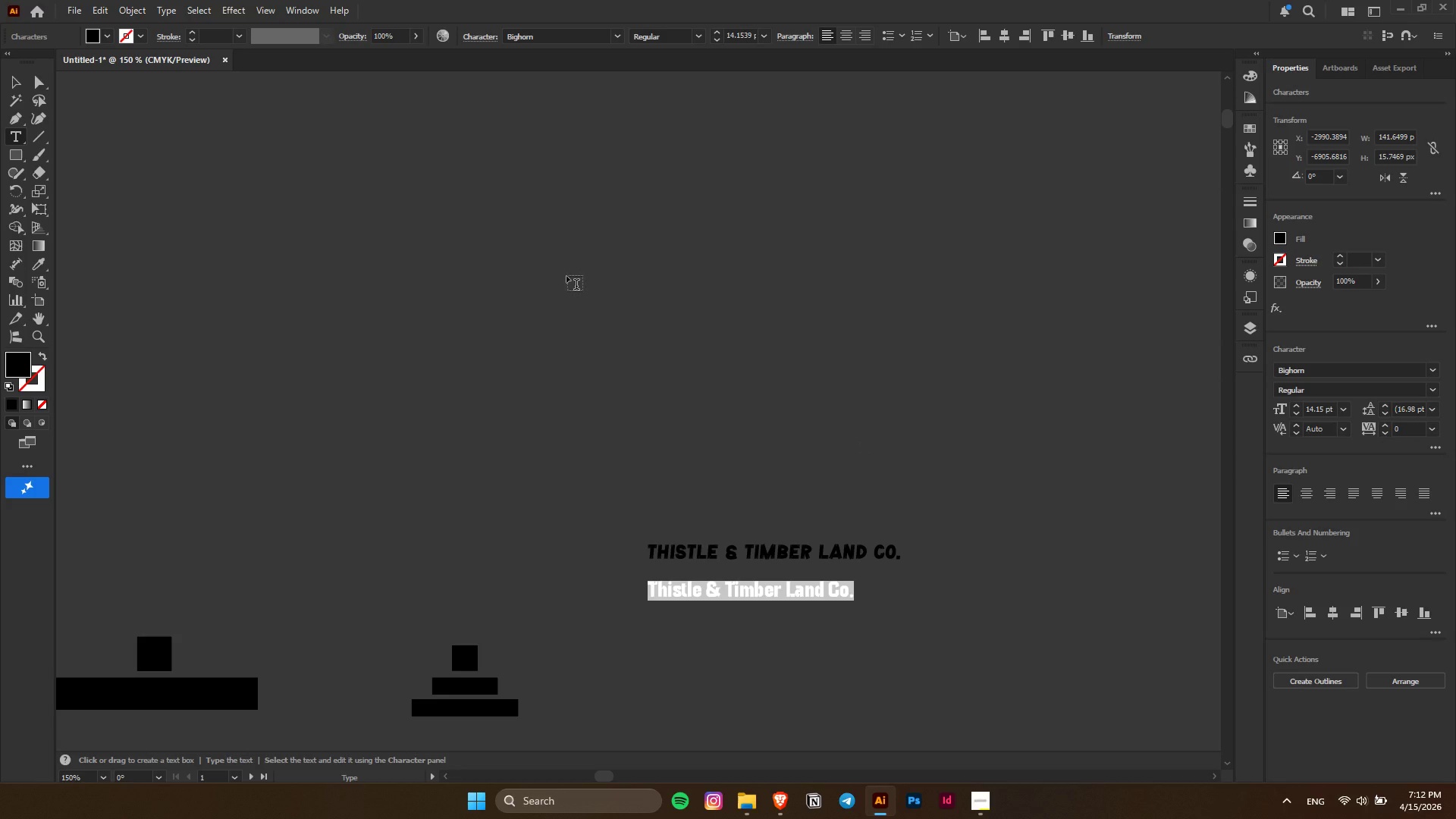 
left_click([620, 318])
 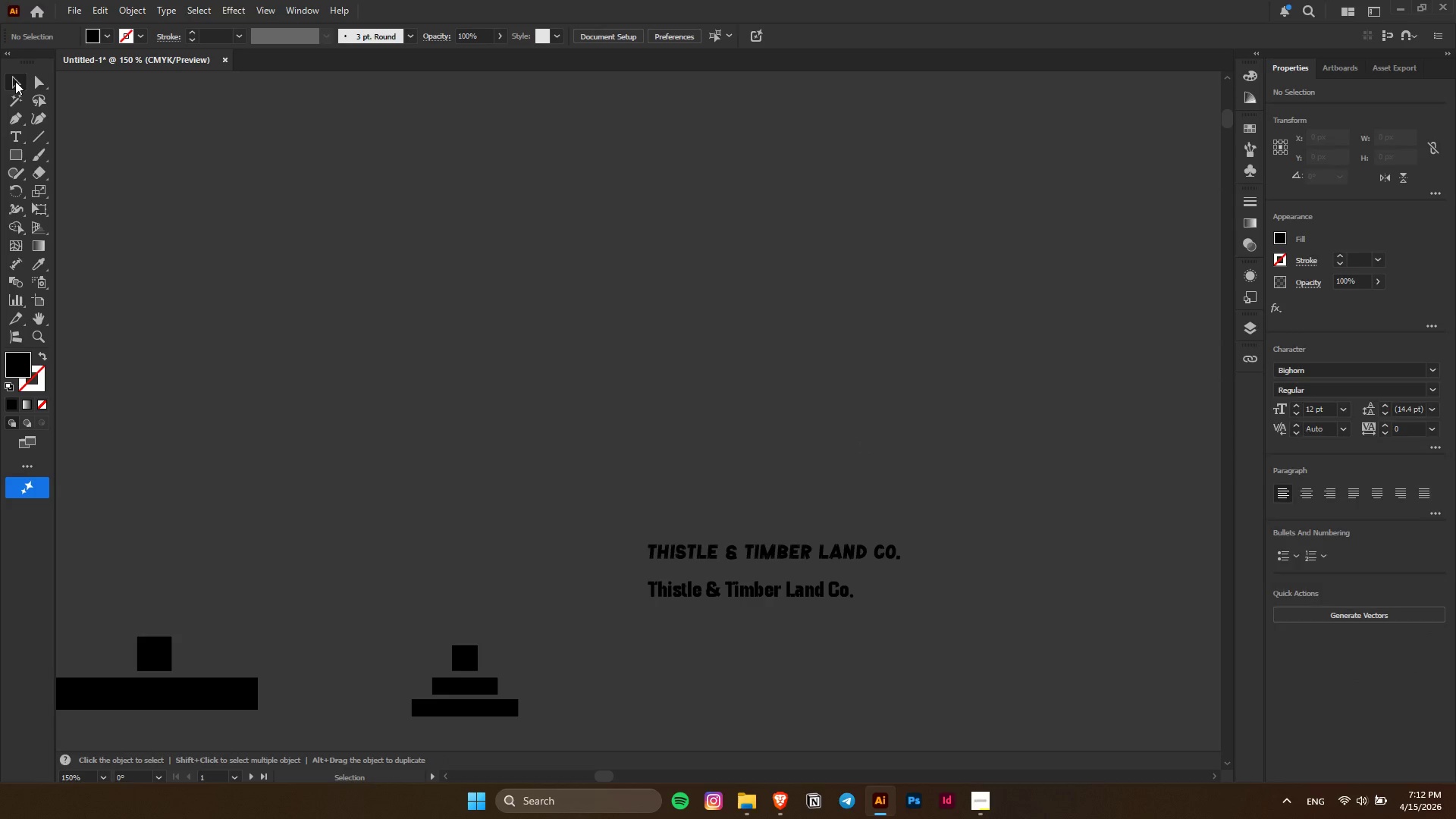 
hold_key(key=AltLeft, duration=1.69)
hold_key(key=ShiftLeft, duration=1.24)
left_click_drag(start_coordinate=[810, 477], to_coordinate=[813, 543])
 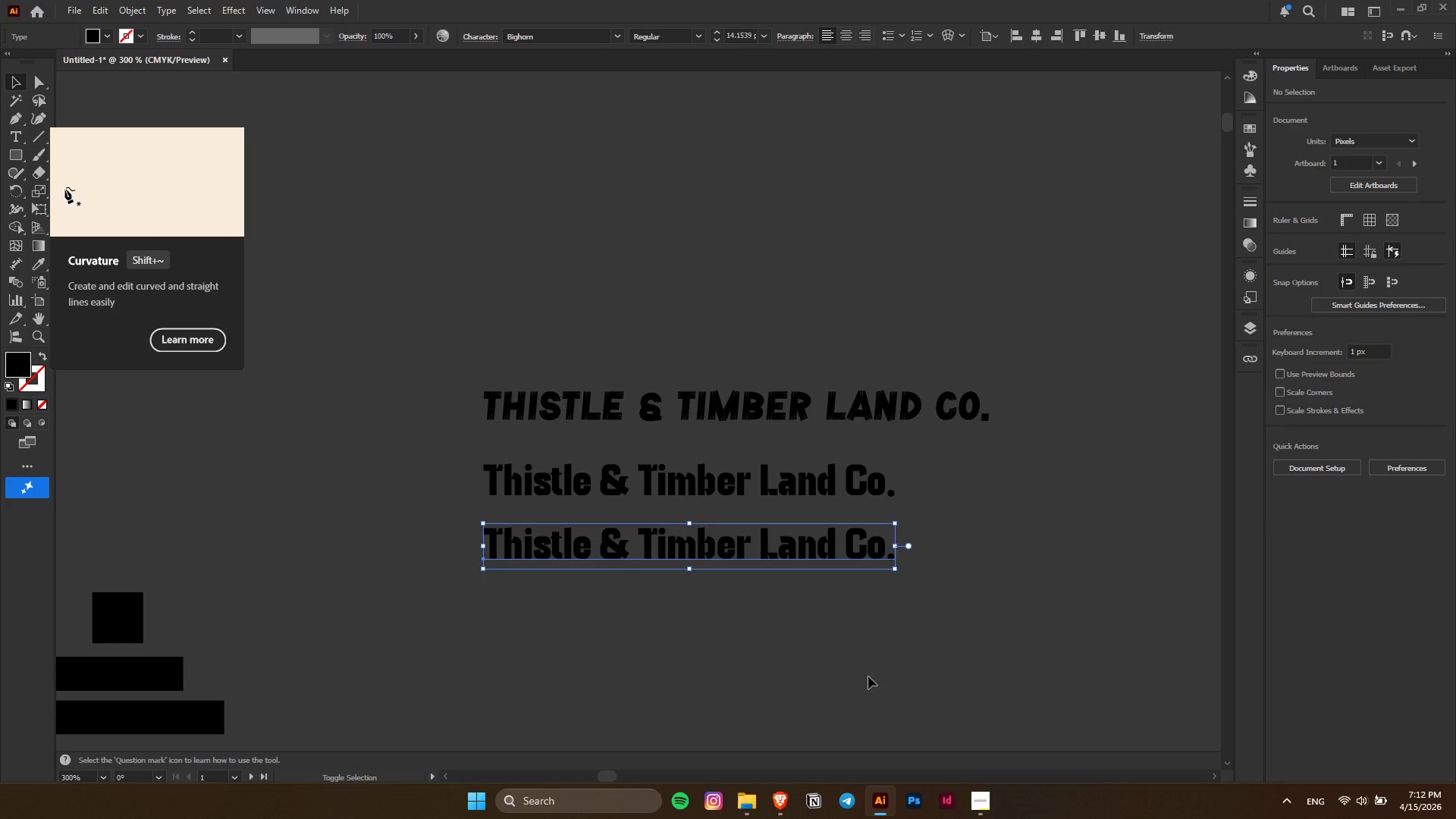 
scroll: coordinate [812, 553], scroll_direction: down, amount: 2.0
 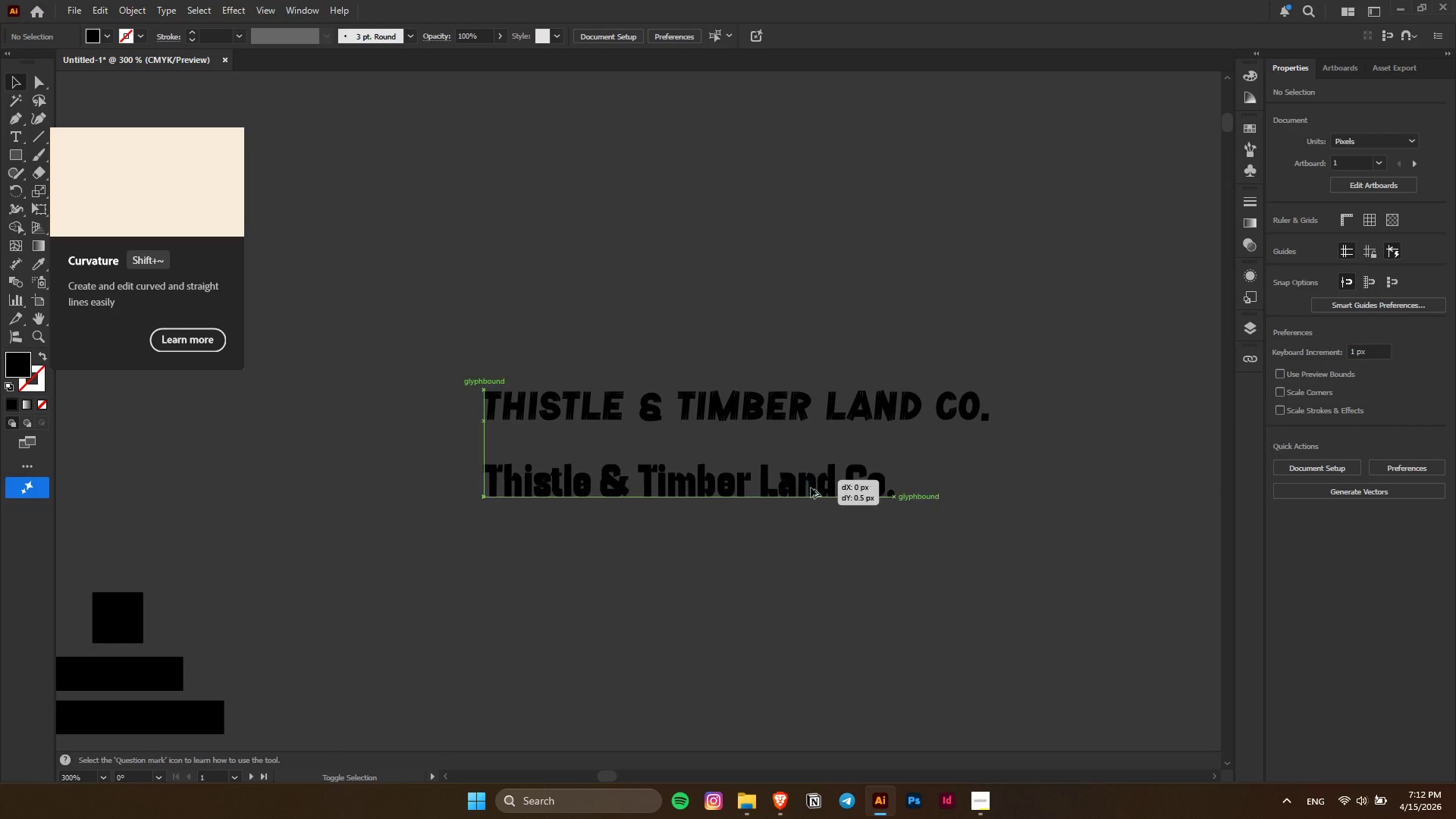 
left_click([756, 804])
 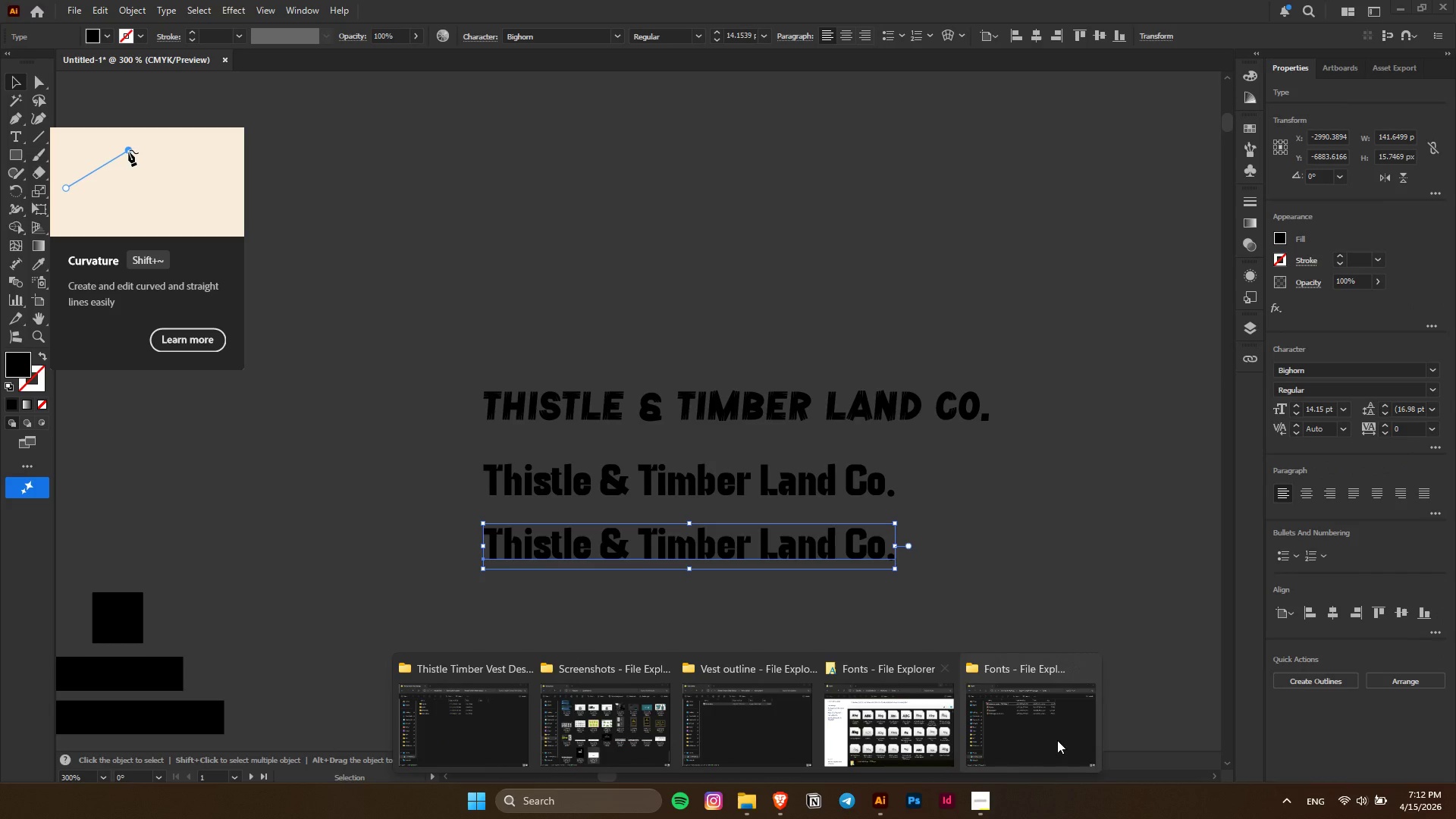 
left_click([1063, 738])
 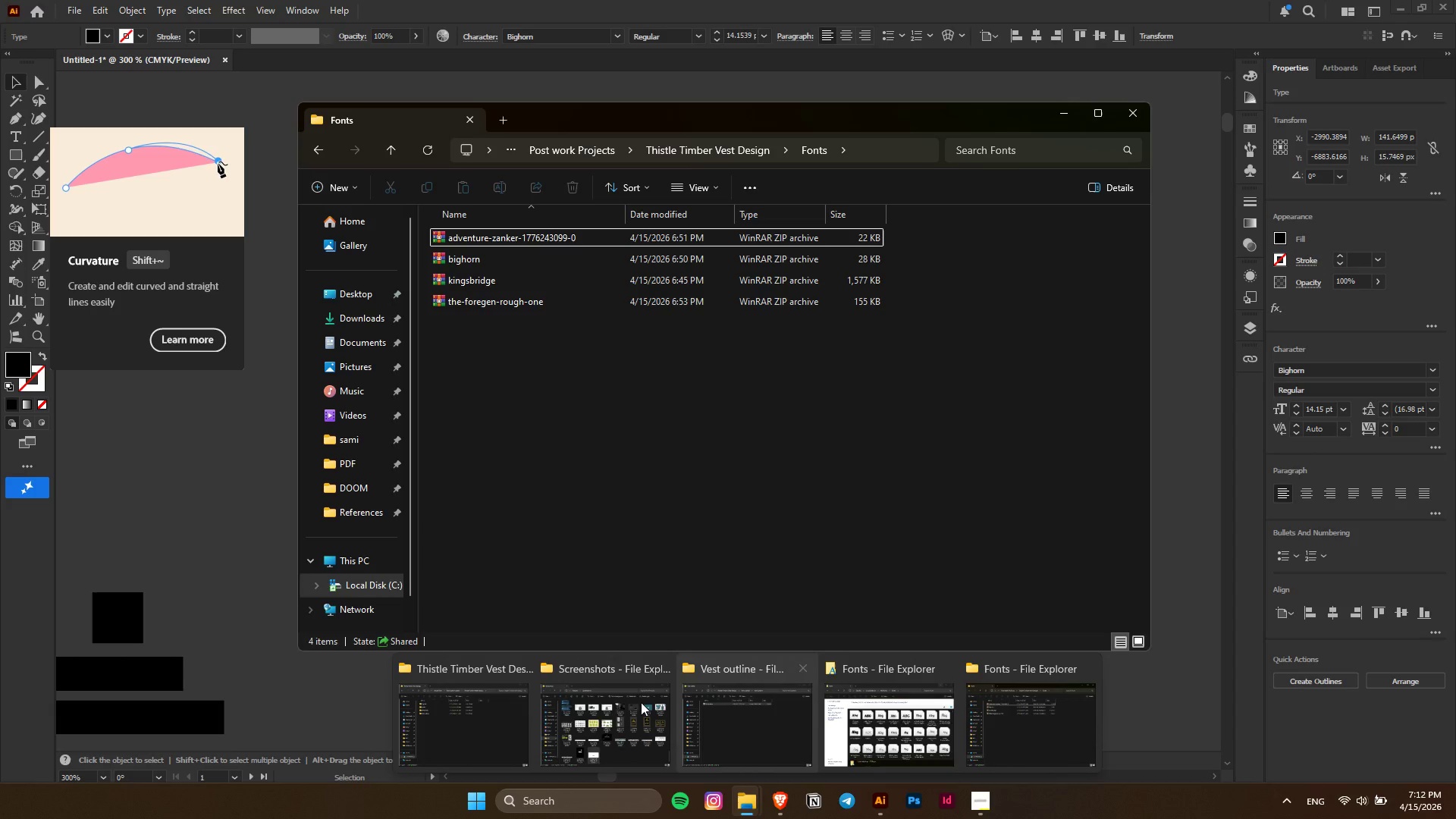 
left_click([519, 665])
 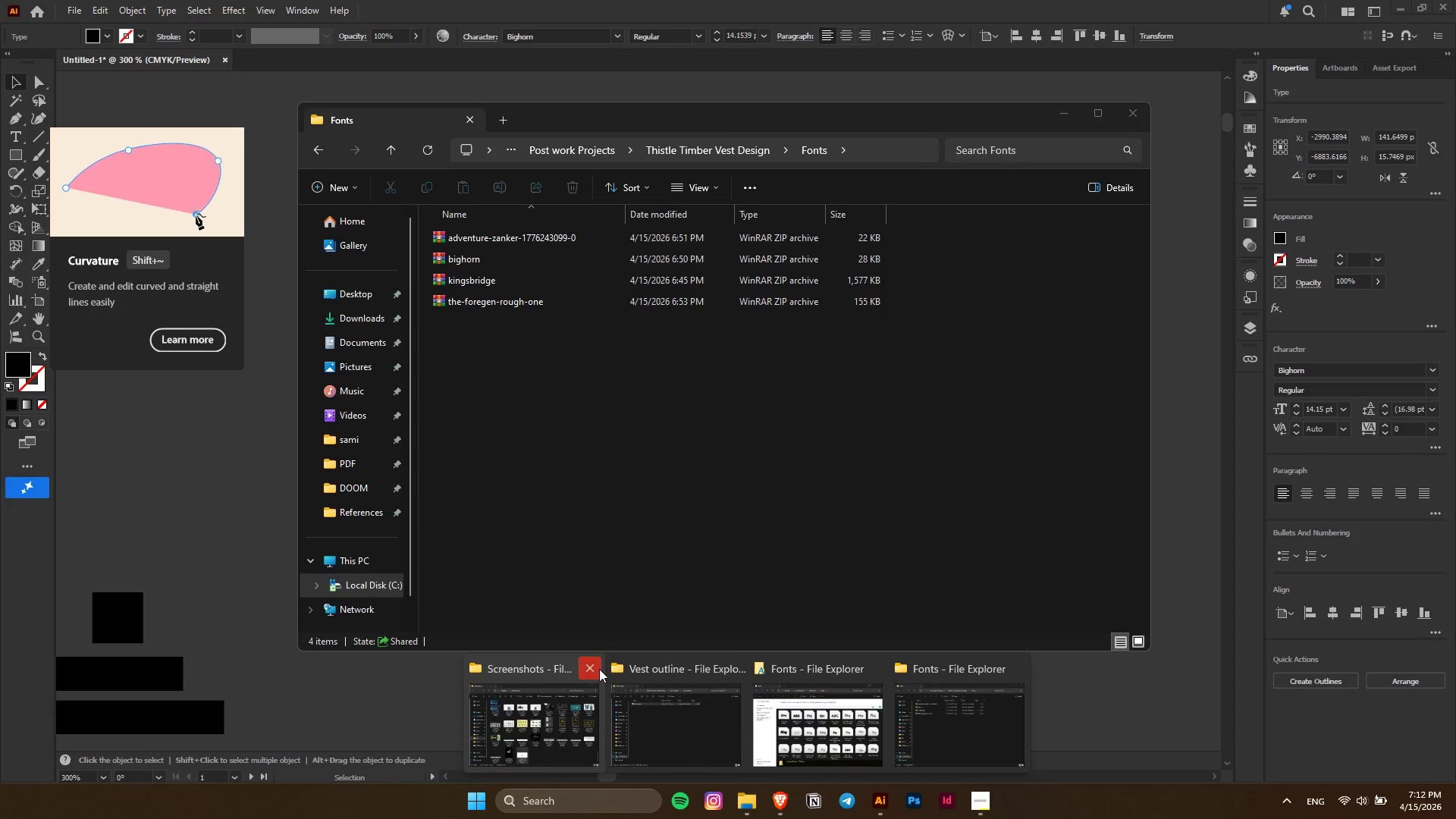 
left_click([598, 667])
 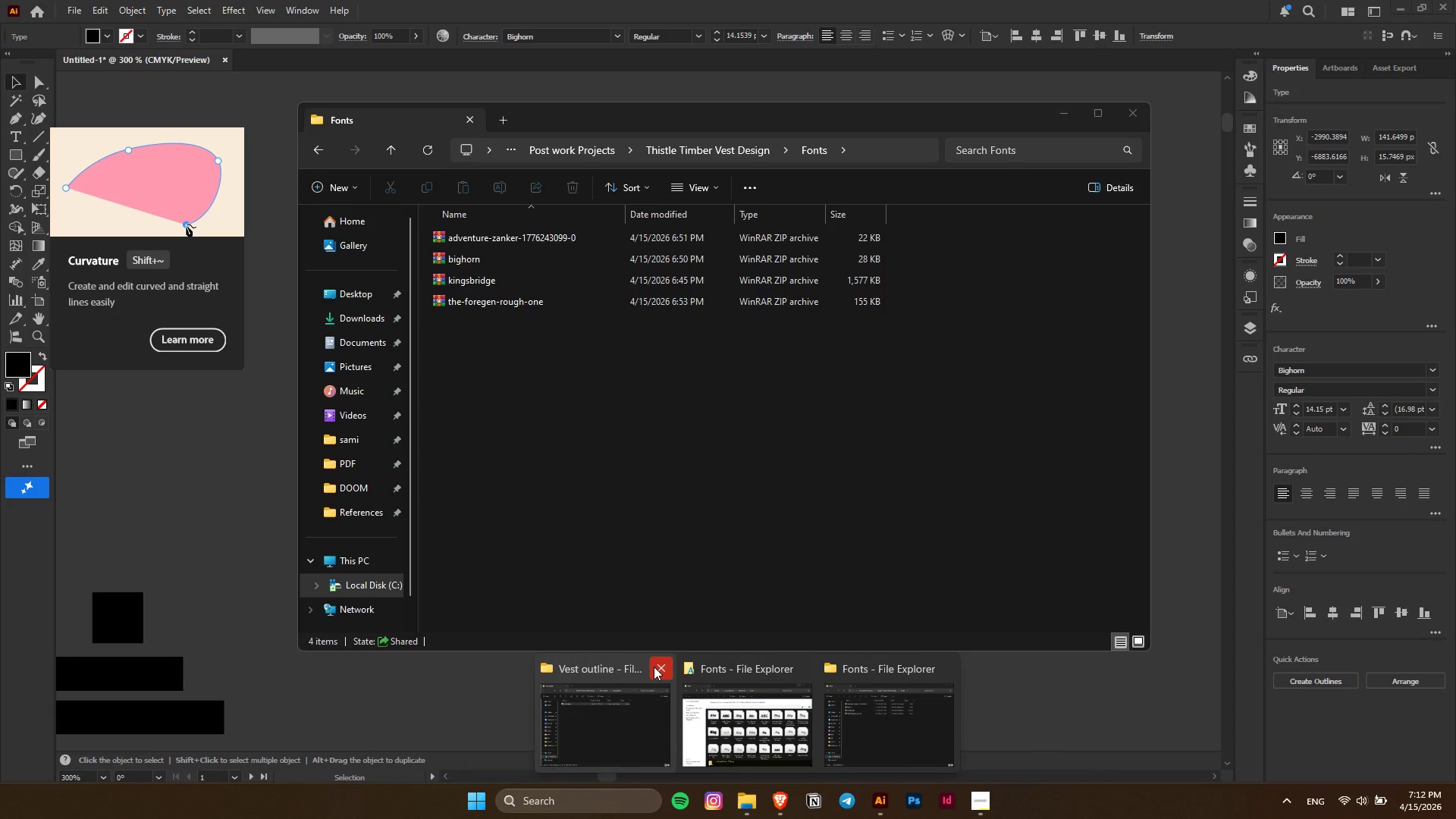 
left_click([654, 667])
 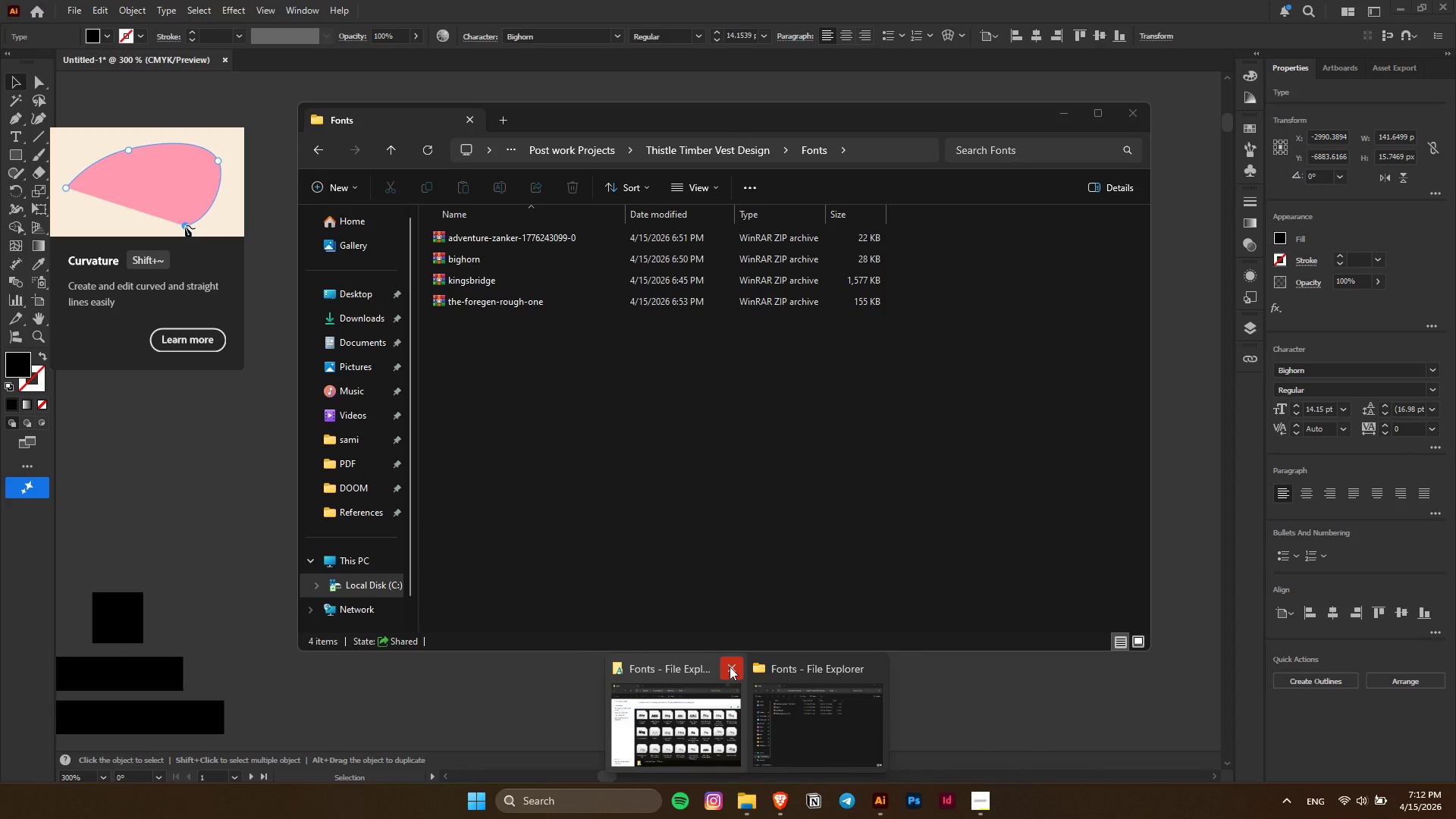 
left_click([730, 667])
 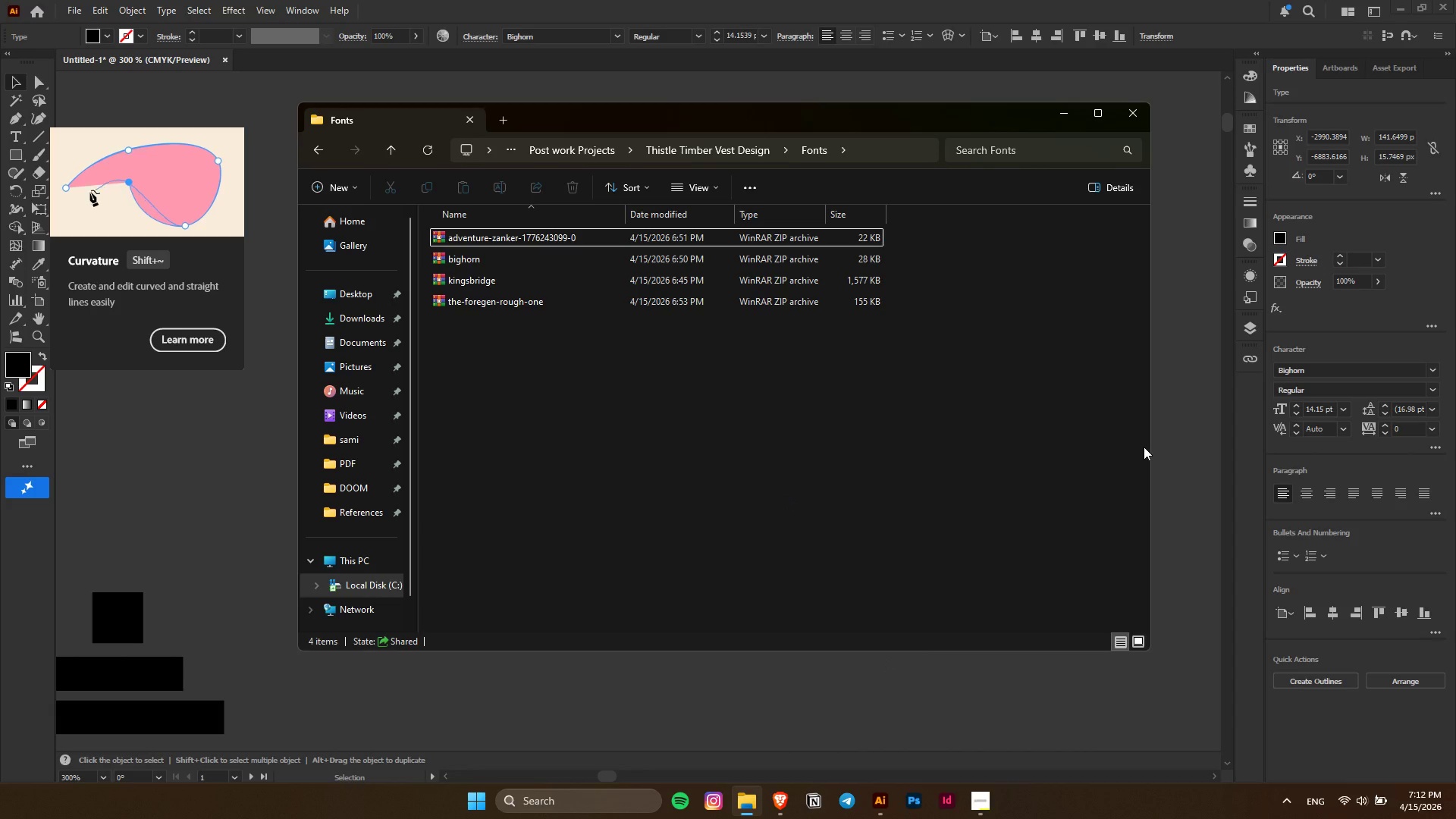 
double_click([1192, 499])
 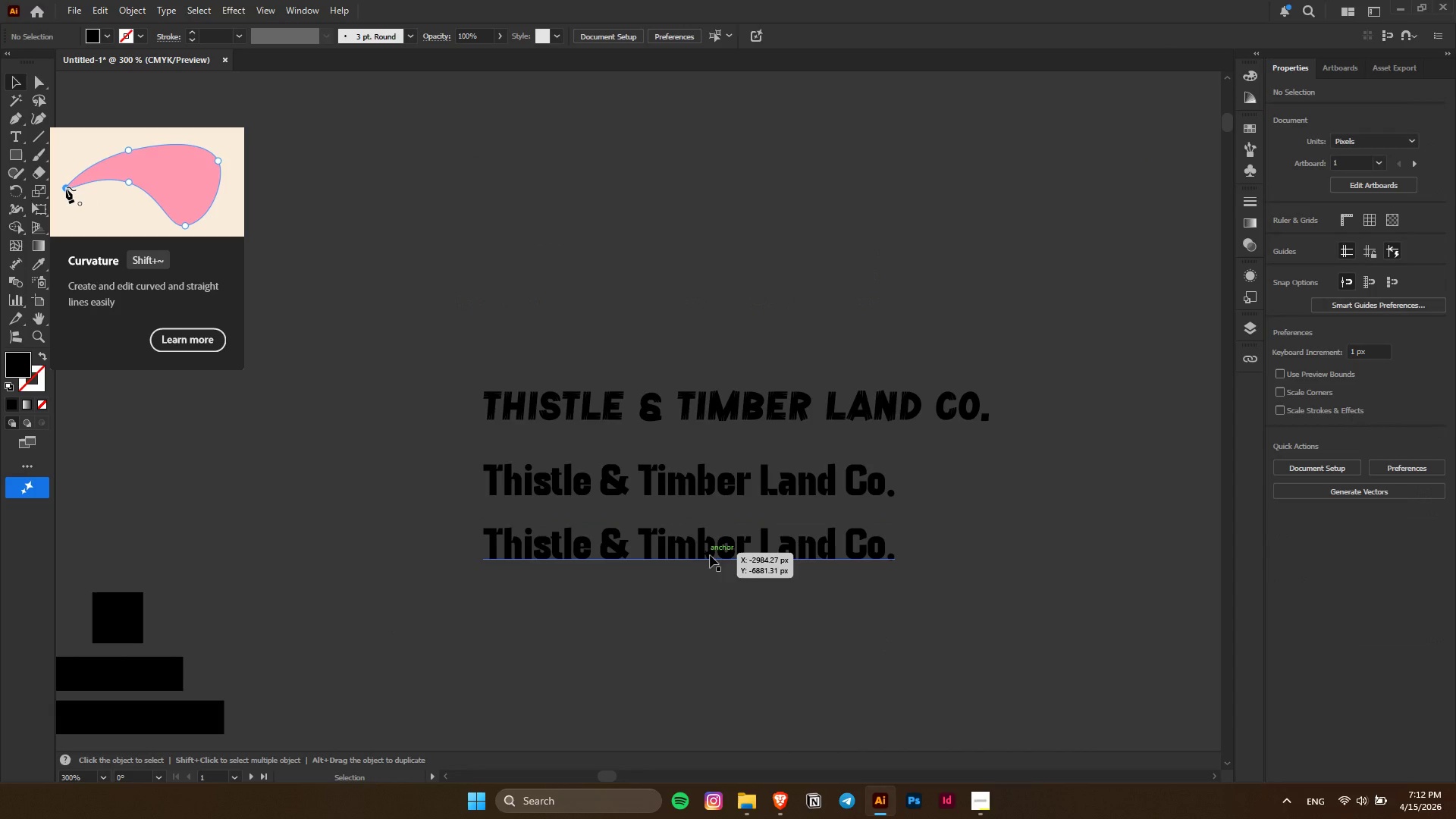 
left_click([710, 555])
 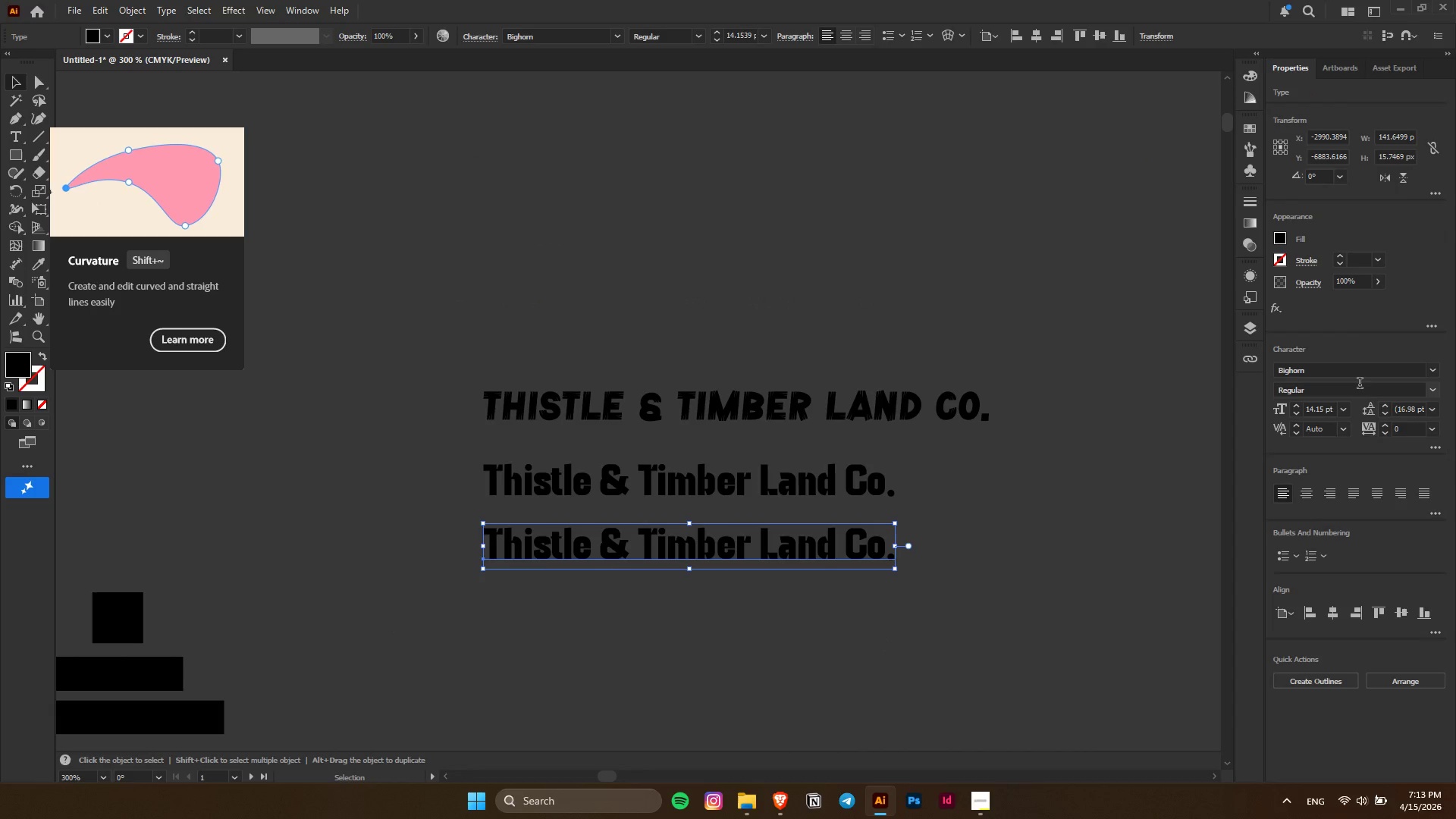 
left_click([1350, 378])
 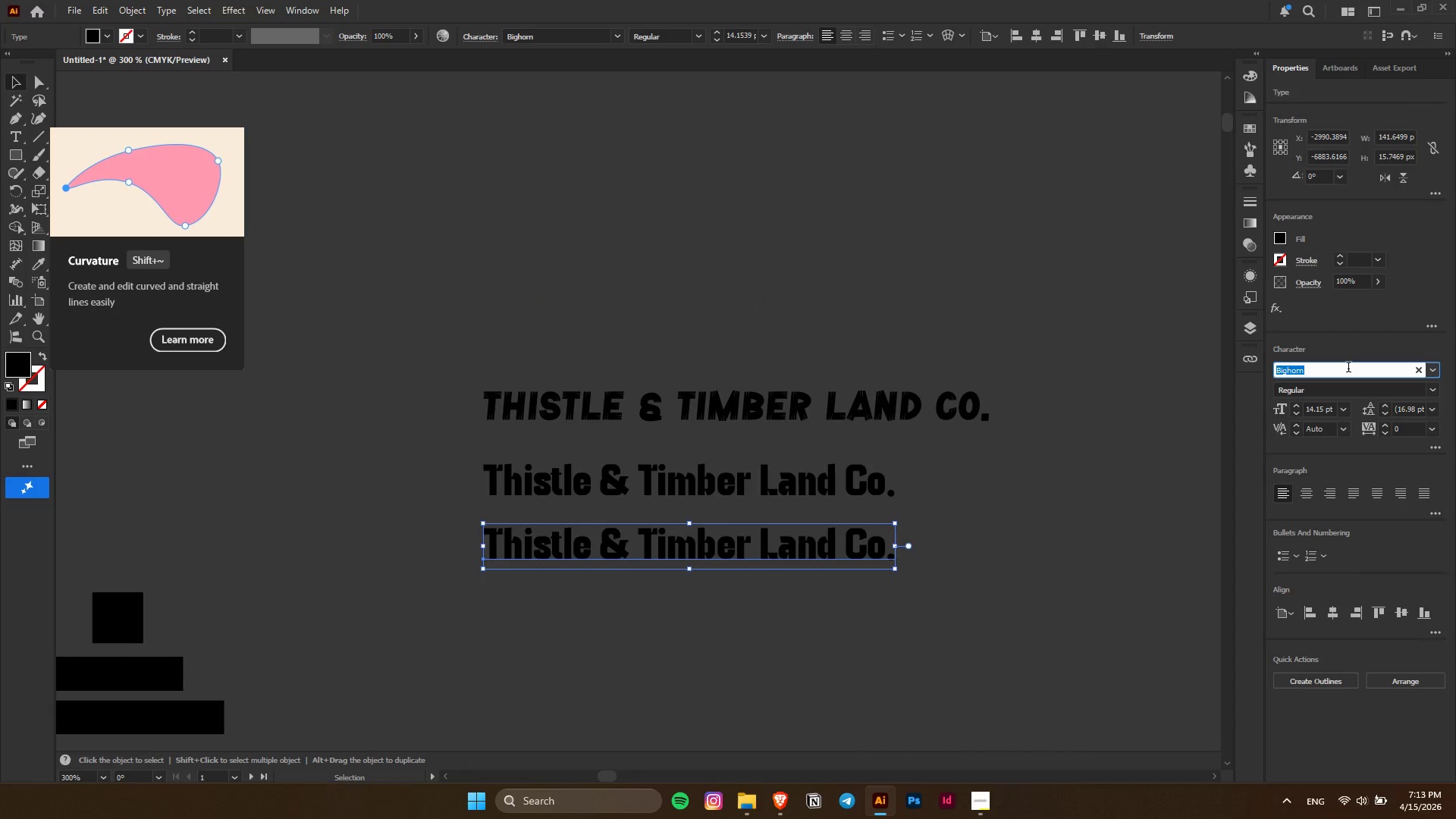 
type(kings Bridge)
 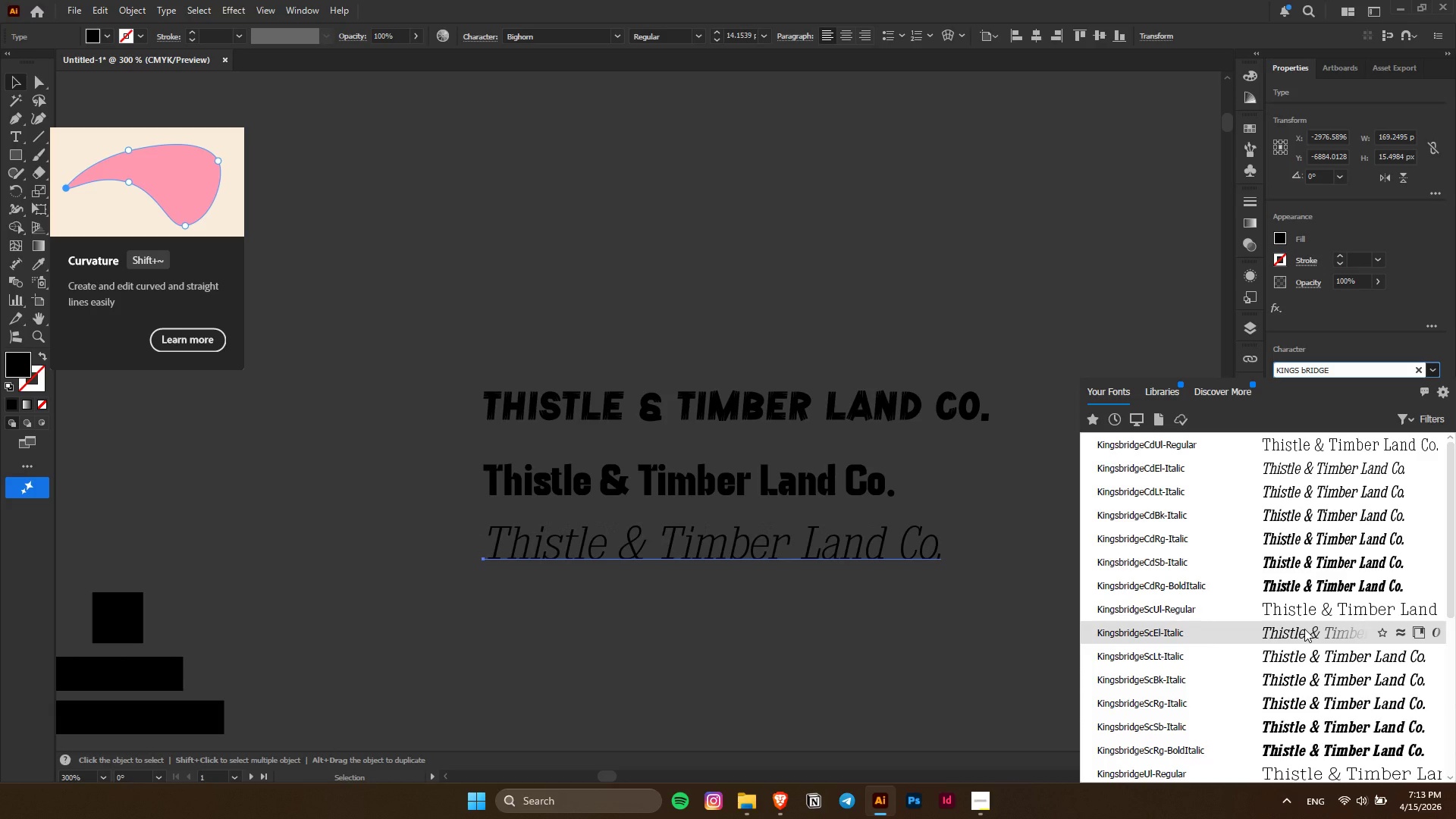 
wait(5.47)
 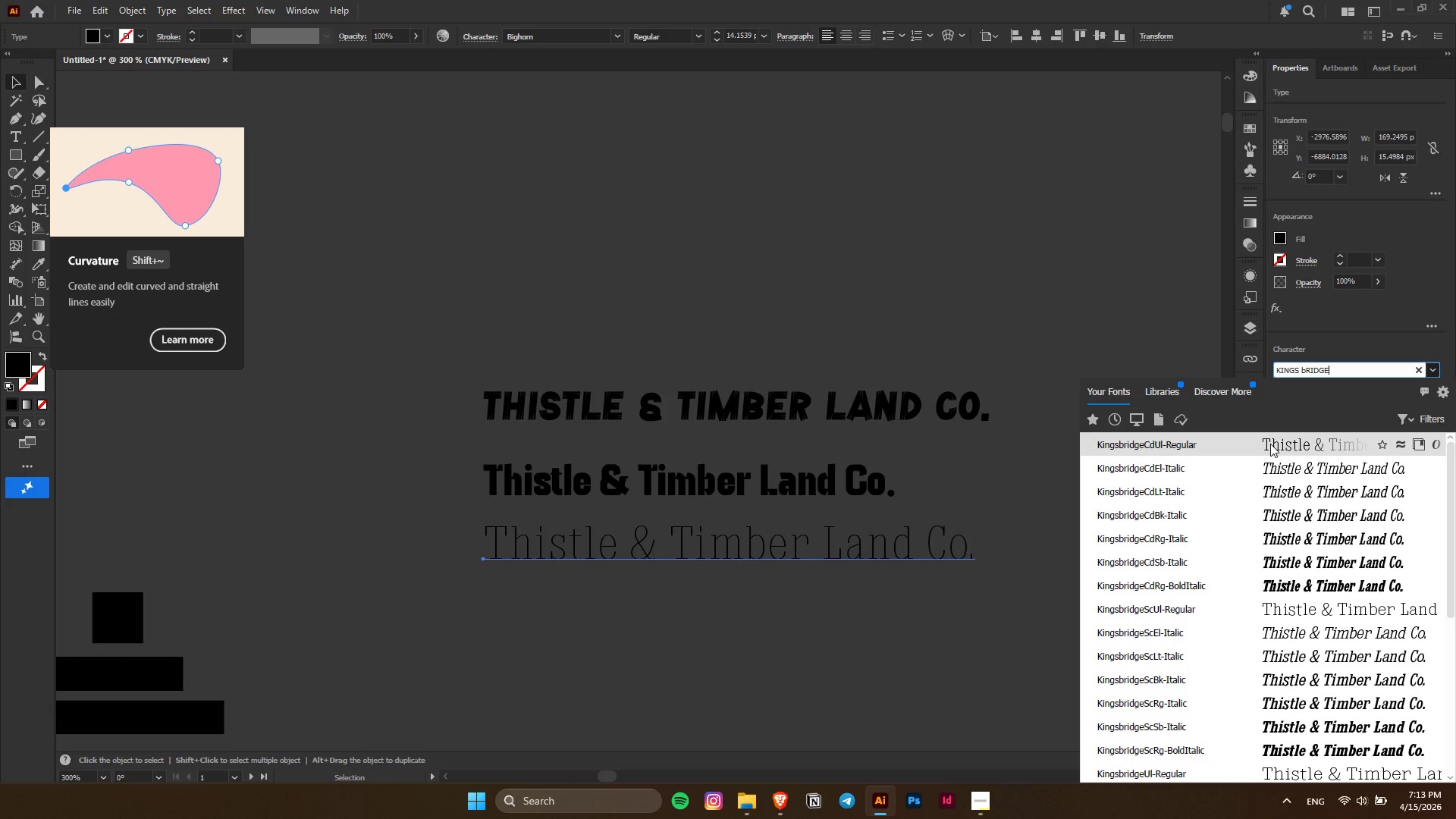 
scroll: coordinate [1307, 707], scroll_direction: down, amount: 3.0
 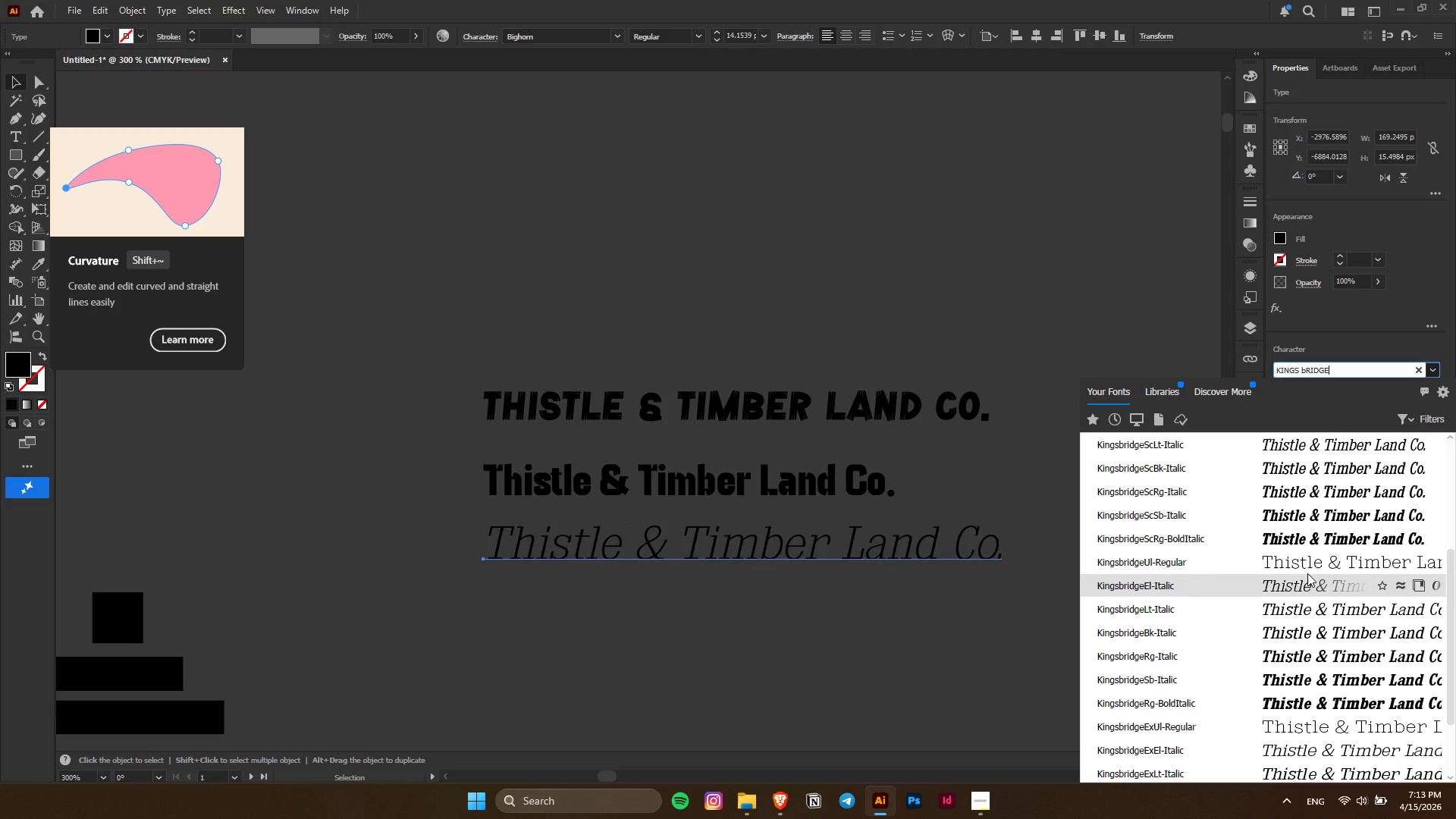 
scroll: coordinate [1307, 560], scroll_direction: up, amount: 3.0
 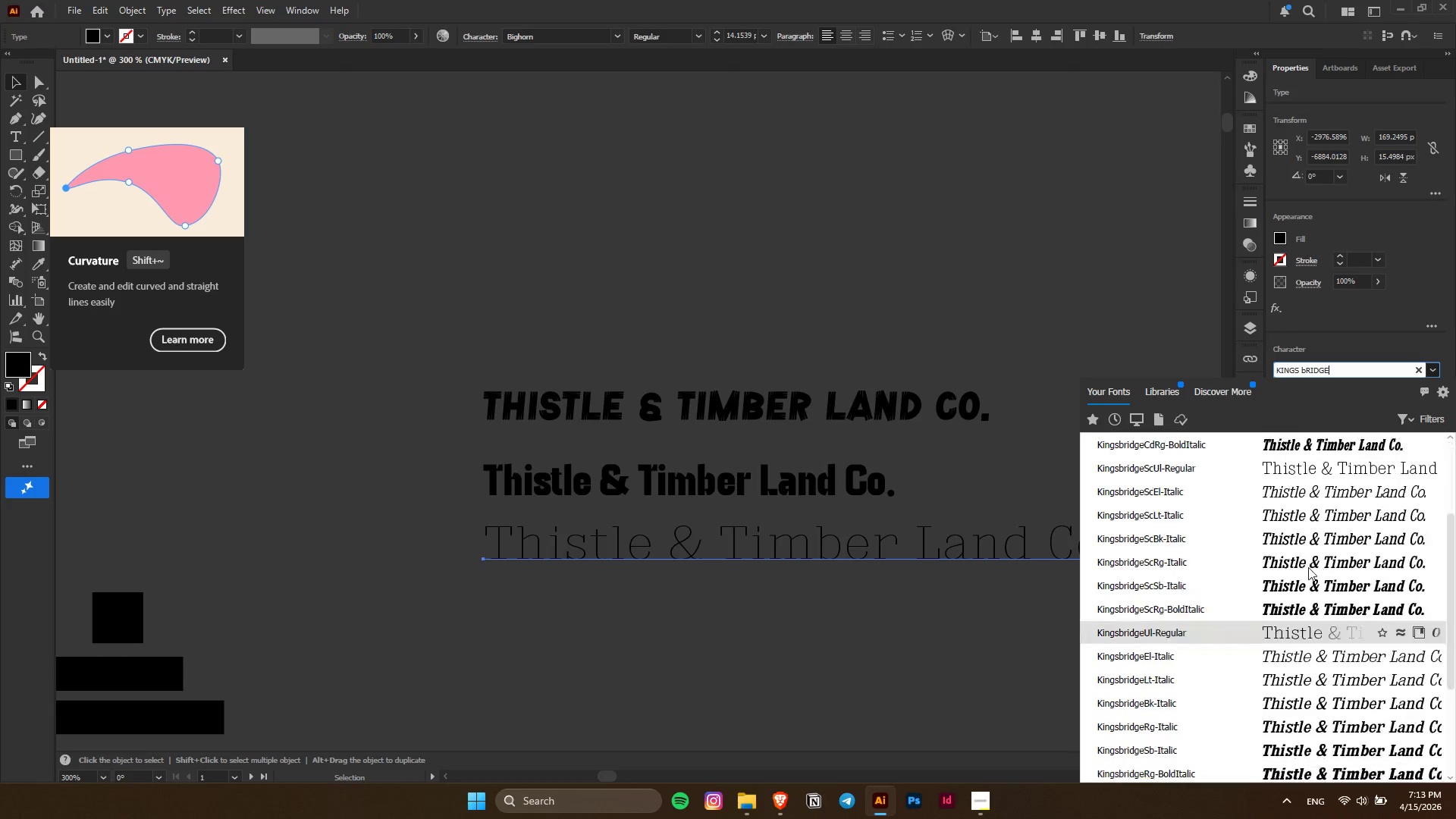 
scroll: coordinate [1308, 567], scroll_direction: down, amount: 7.0
 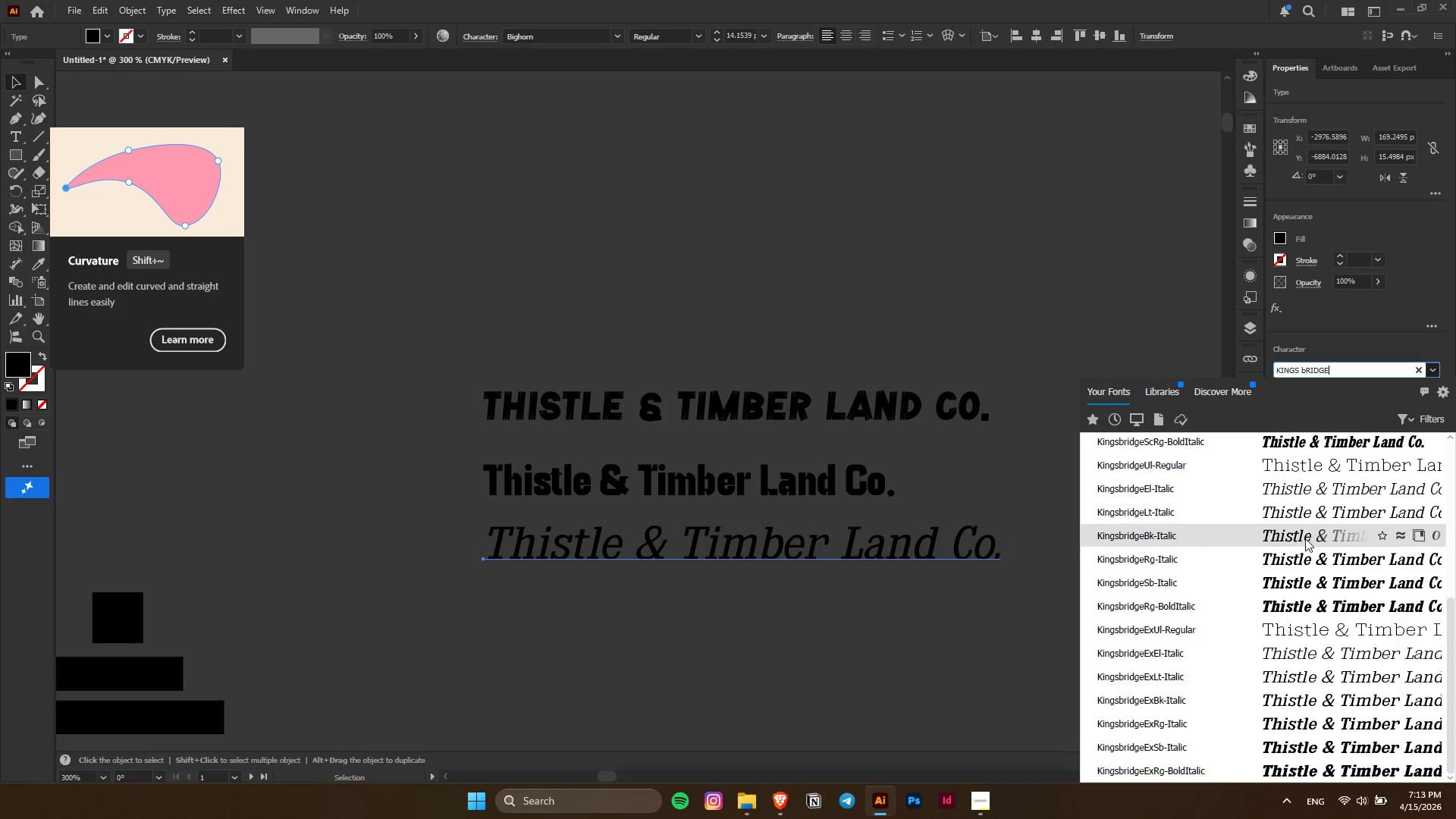 
left_click([1305, 538])
 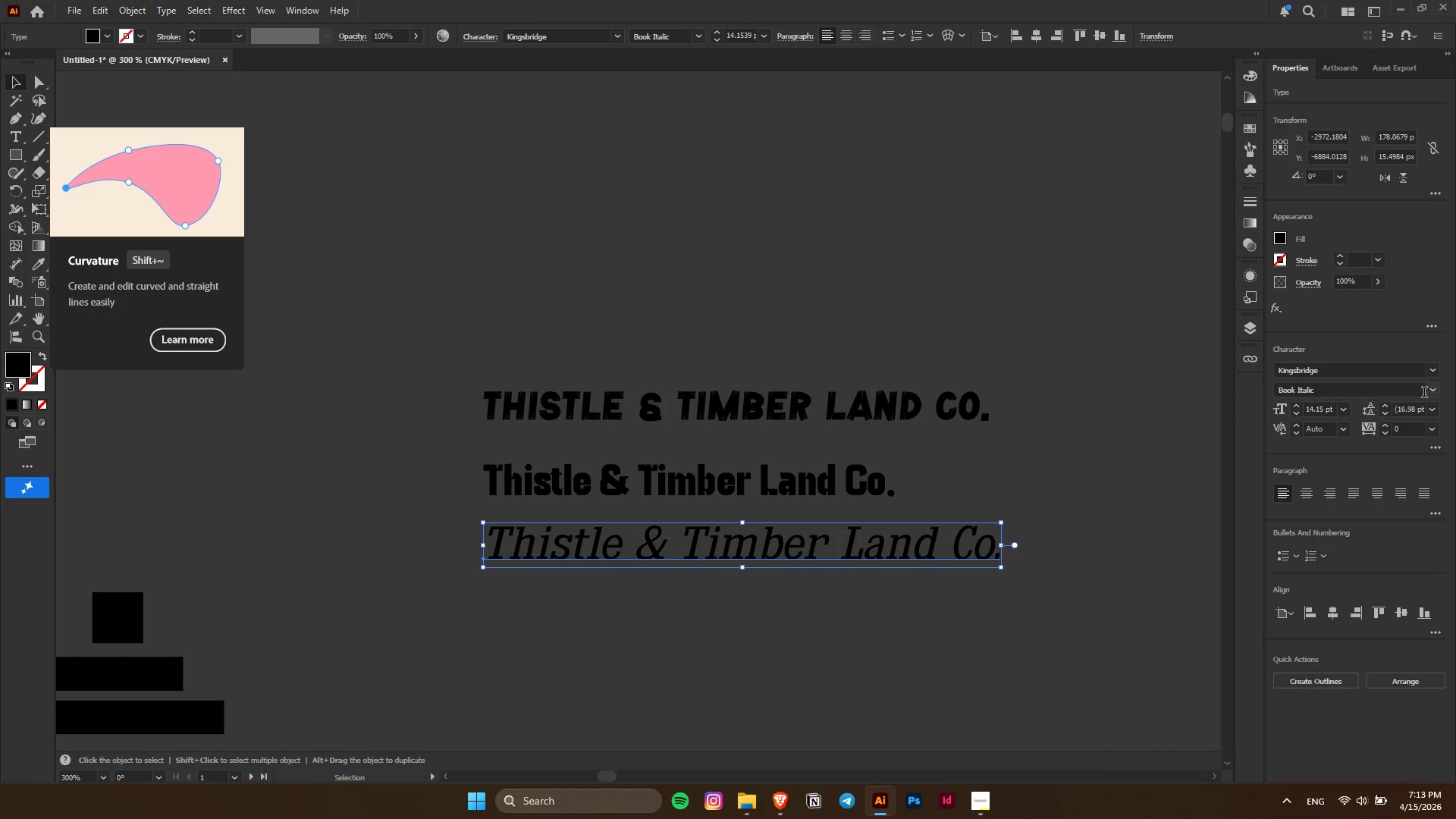 
left_click([1431, 394])
 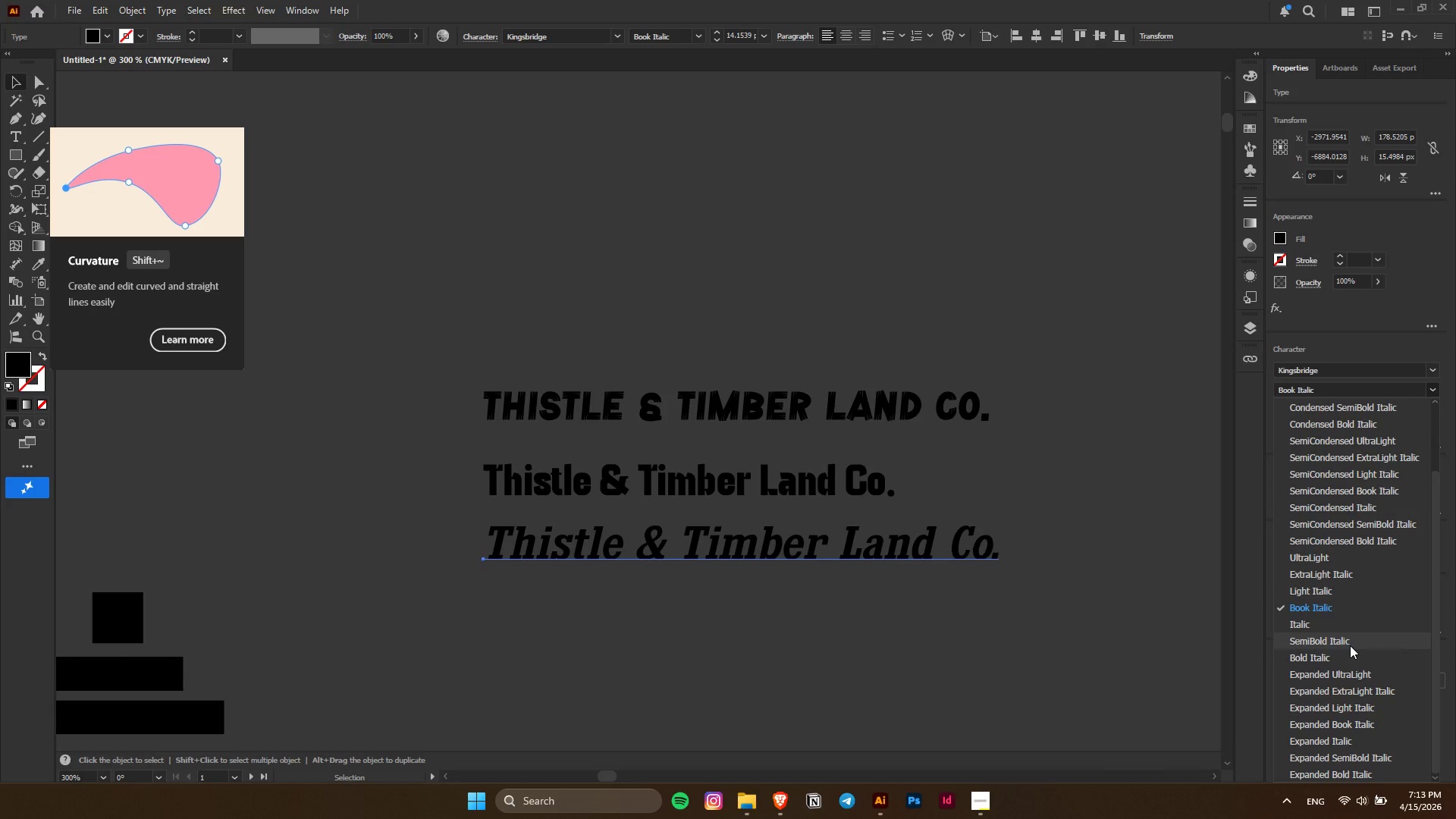 
scroll: coordinate [1350, 645], scroll_direction: down, amount: 1.0
 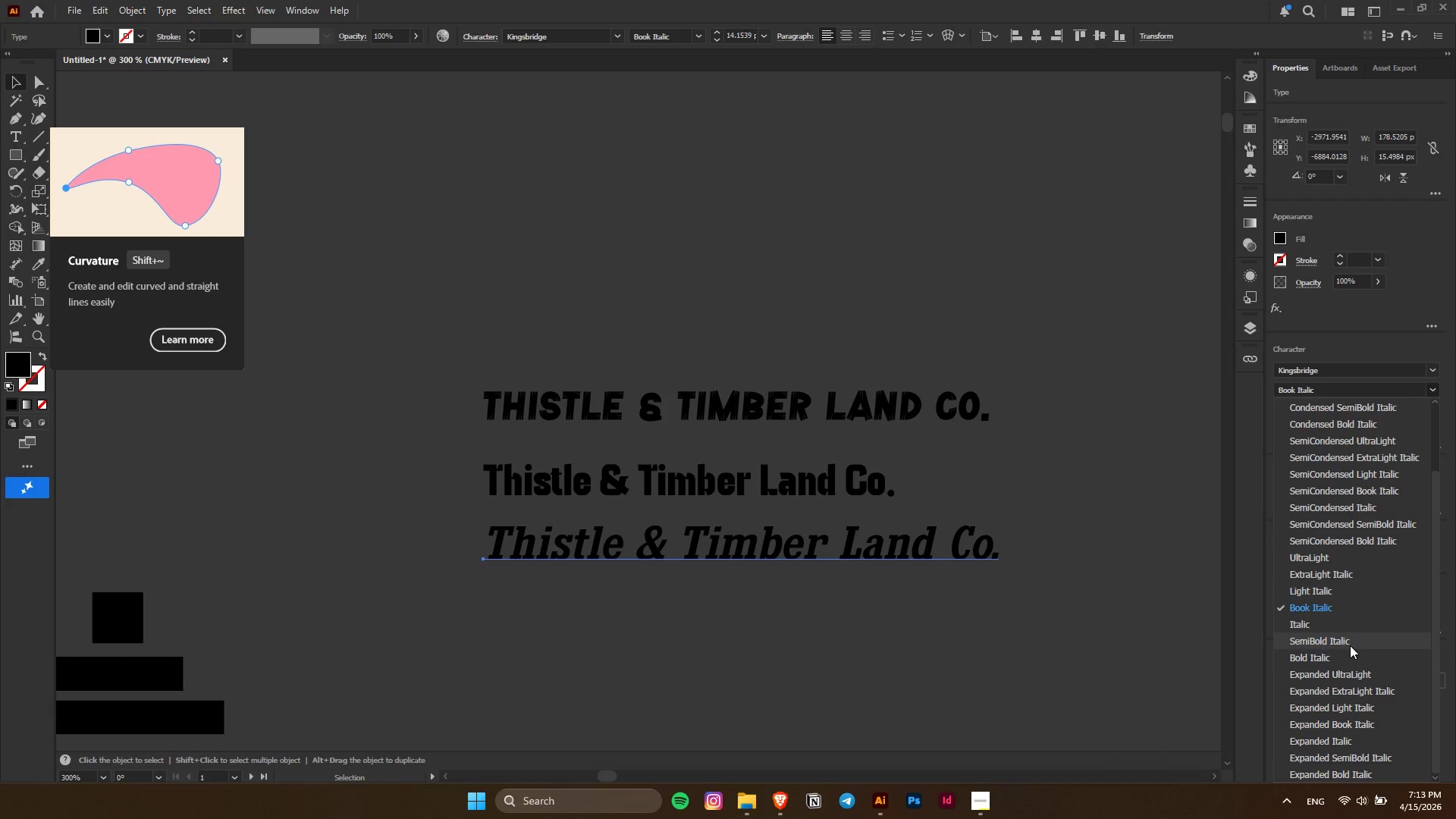 
scroll: coordinate [1350, 645], scroll_direction: up, amount: 3.0
 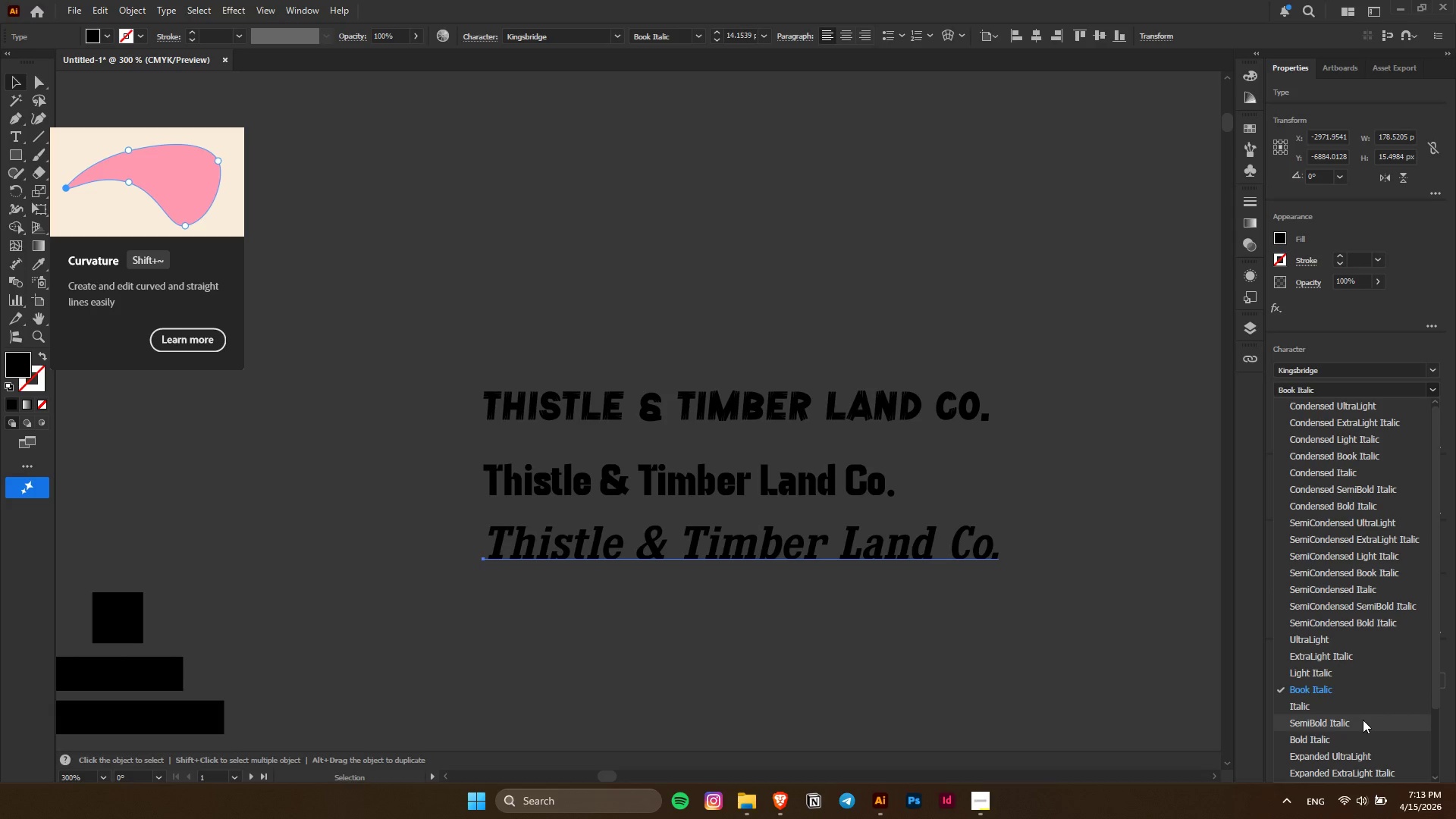 
left_click([1200, 503])
 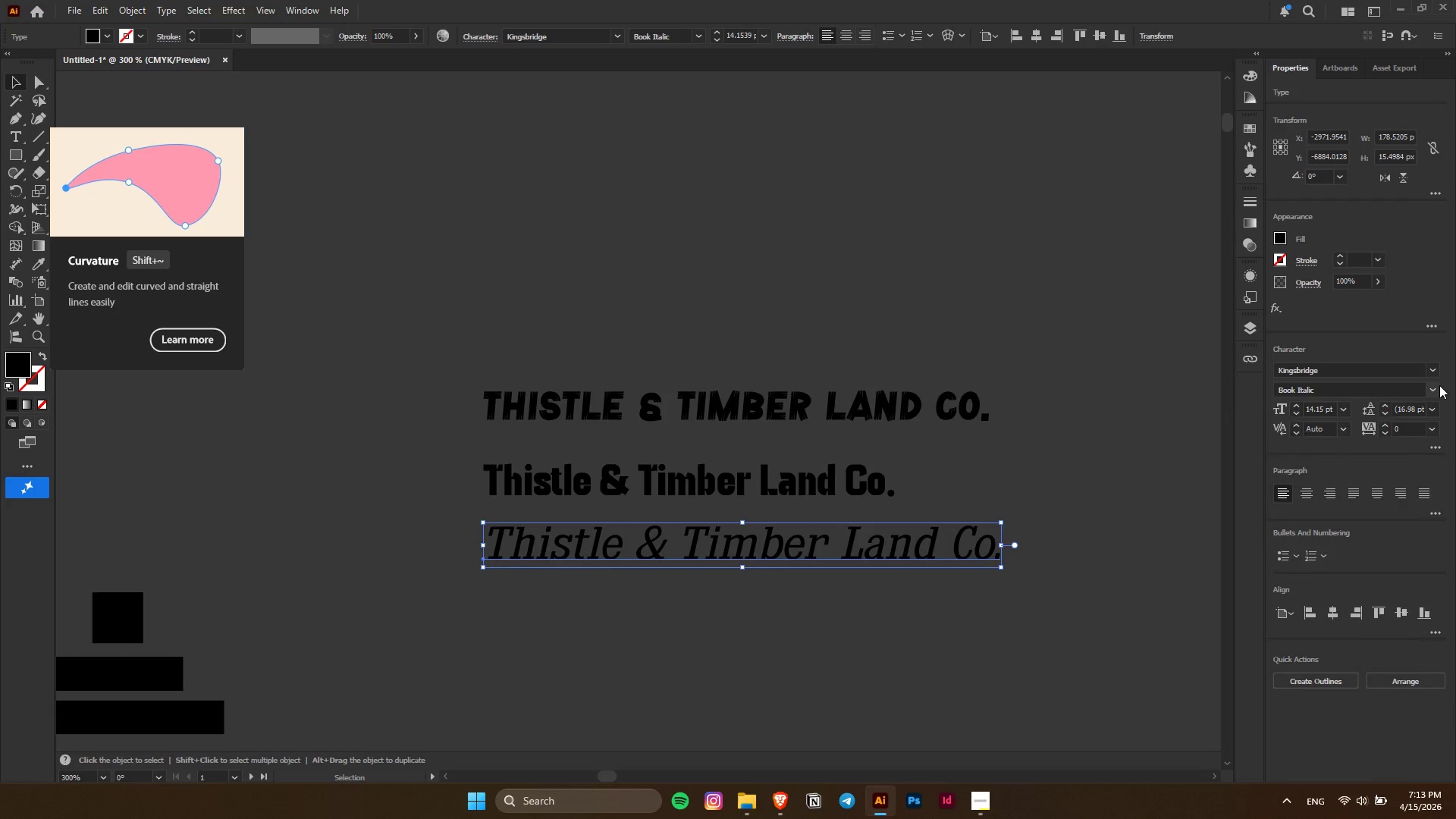 
left_click([1439, 385])
 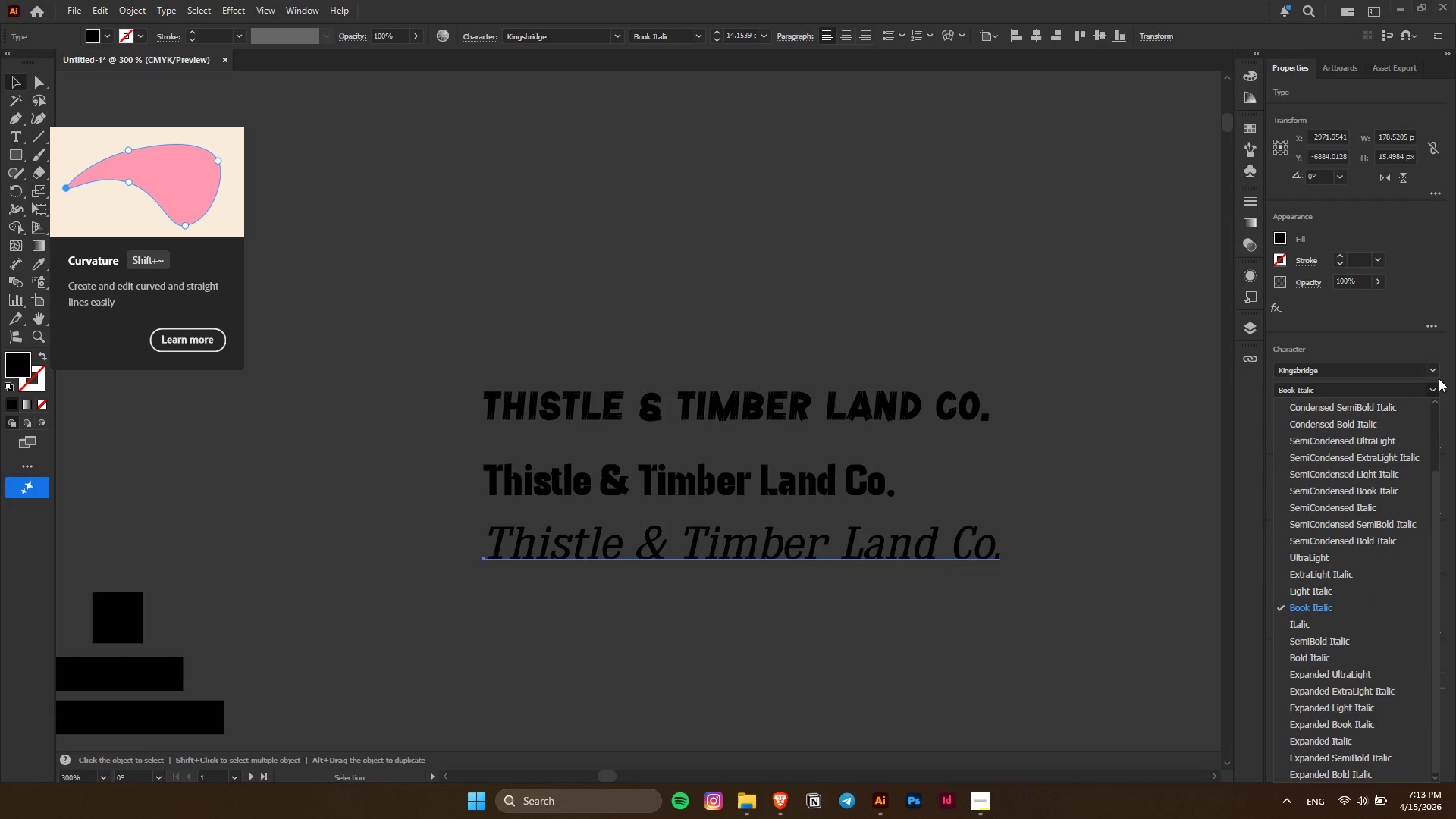 
left_click([1438, 371])
 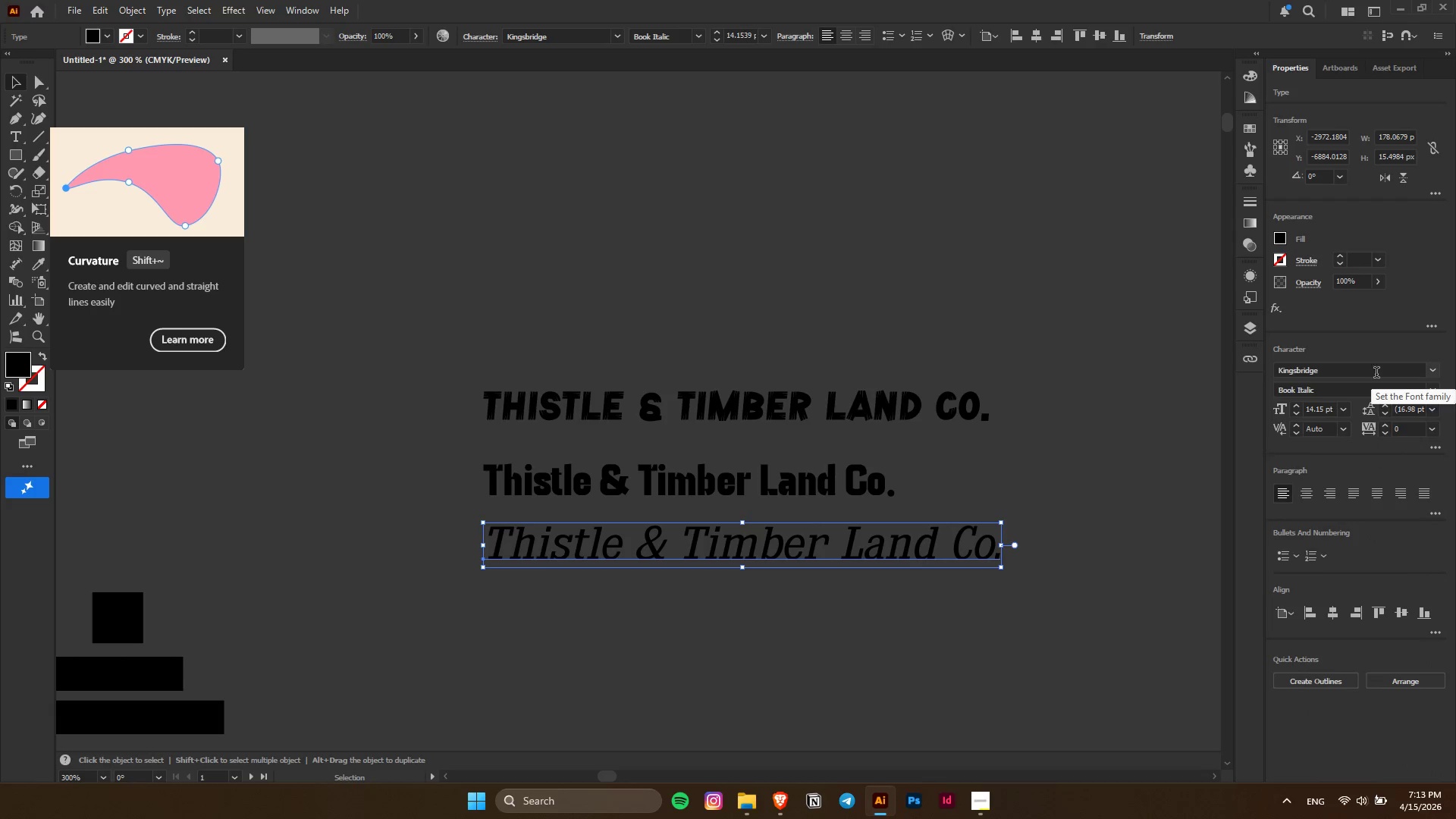 
left_click([1376, 374])
 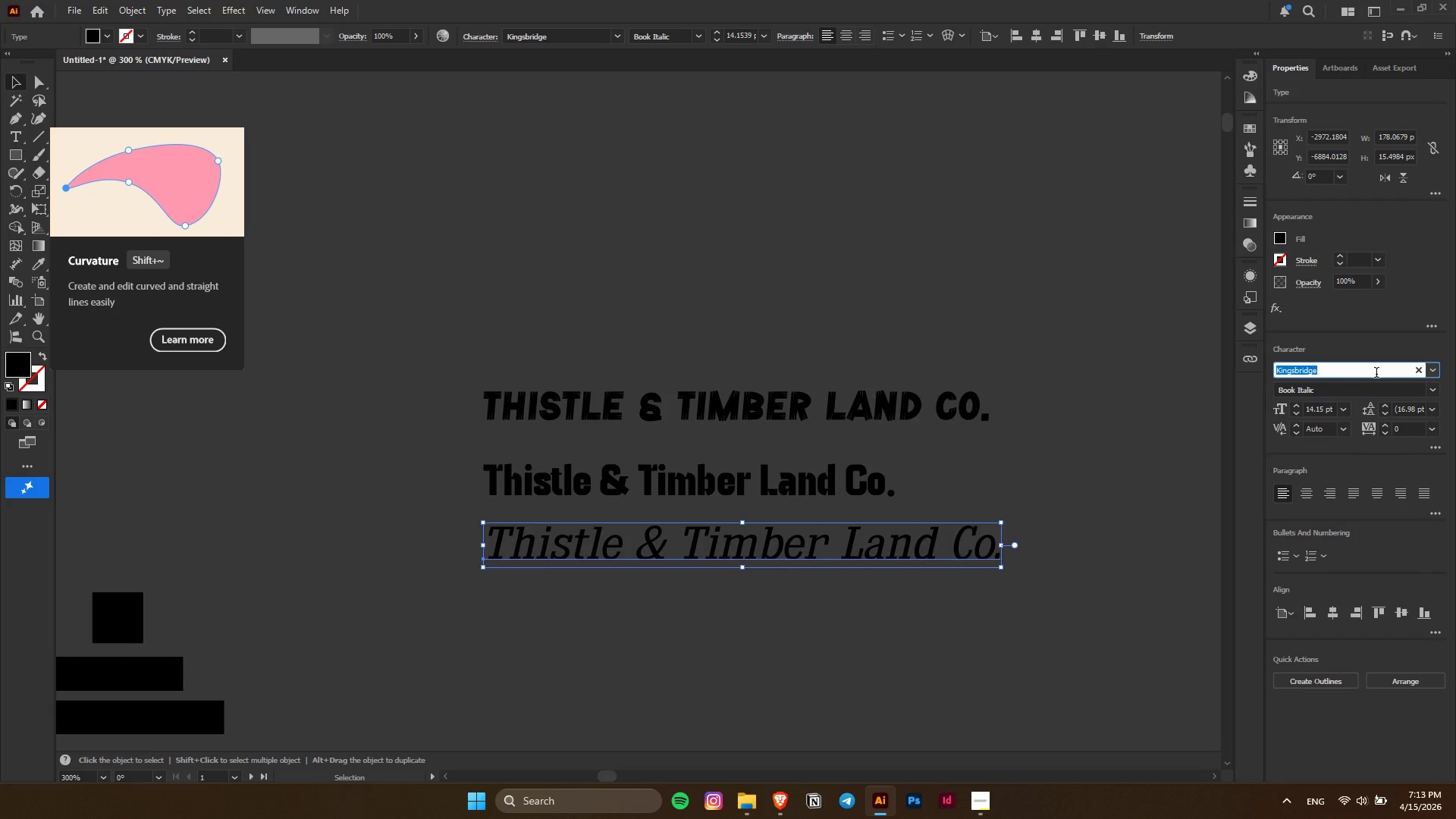 
type(kings )
key(Backspace)
type(b)
 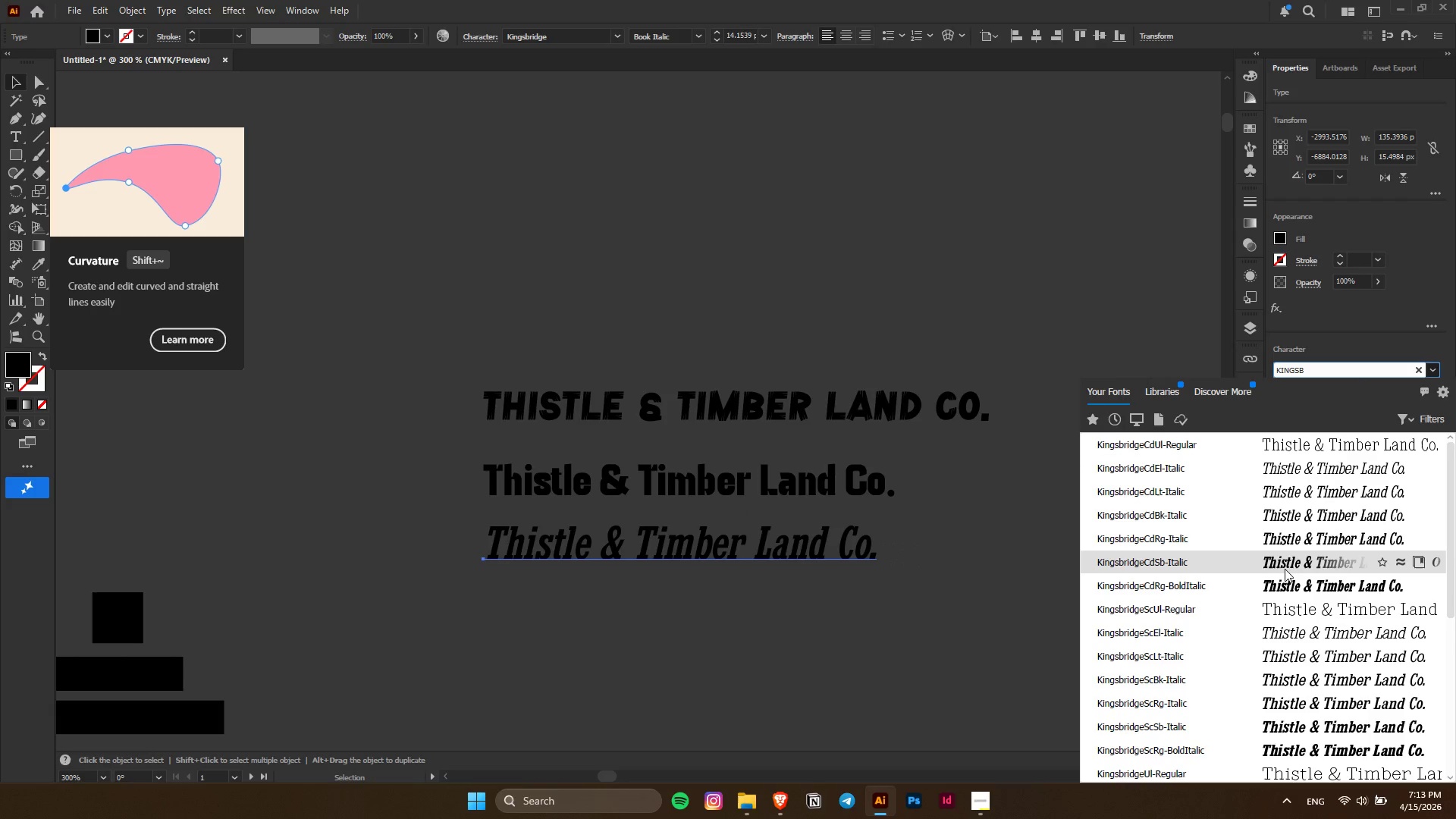 
scroll: coordinate [1285, 569], scroll_direction: down, amount: 3.0
 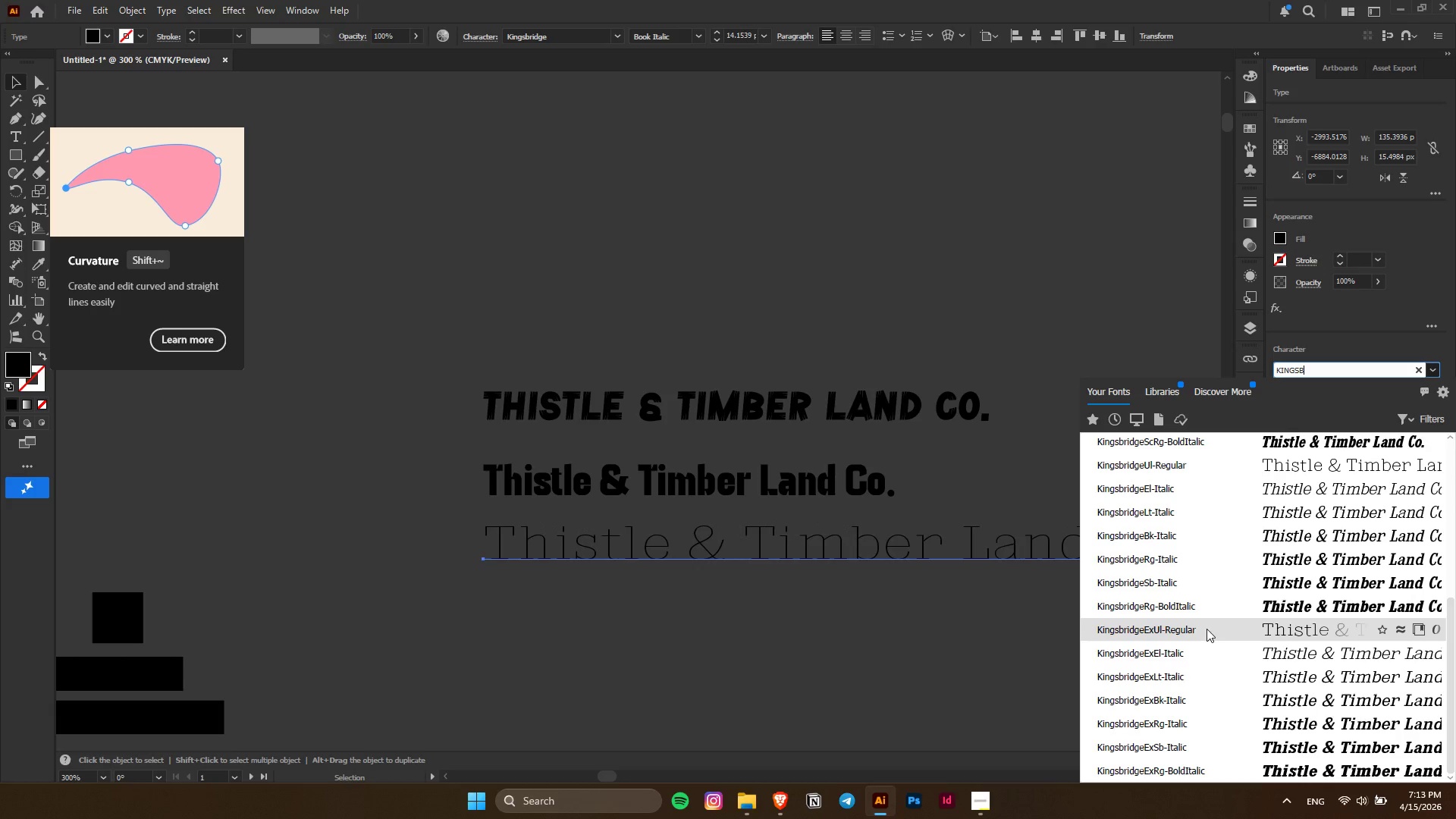 
wait(6.16)
 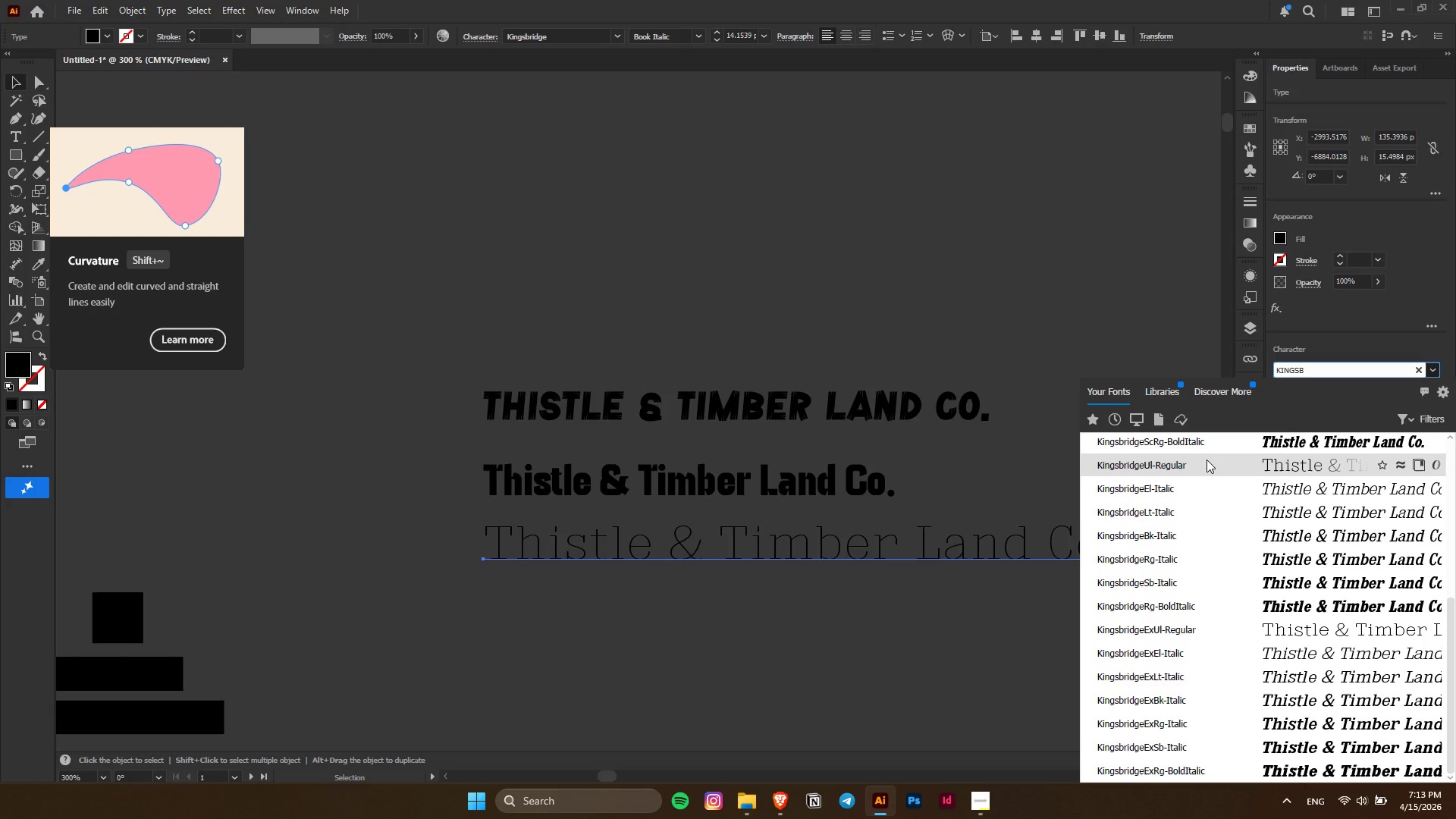 
left_click([1189, 626])
 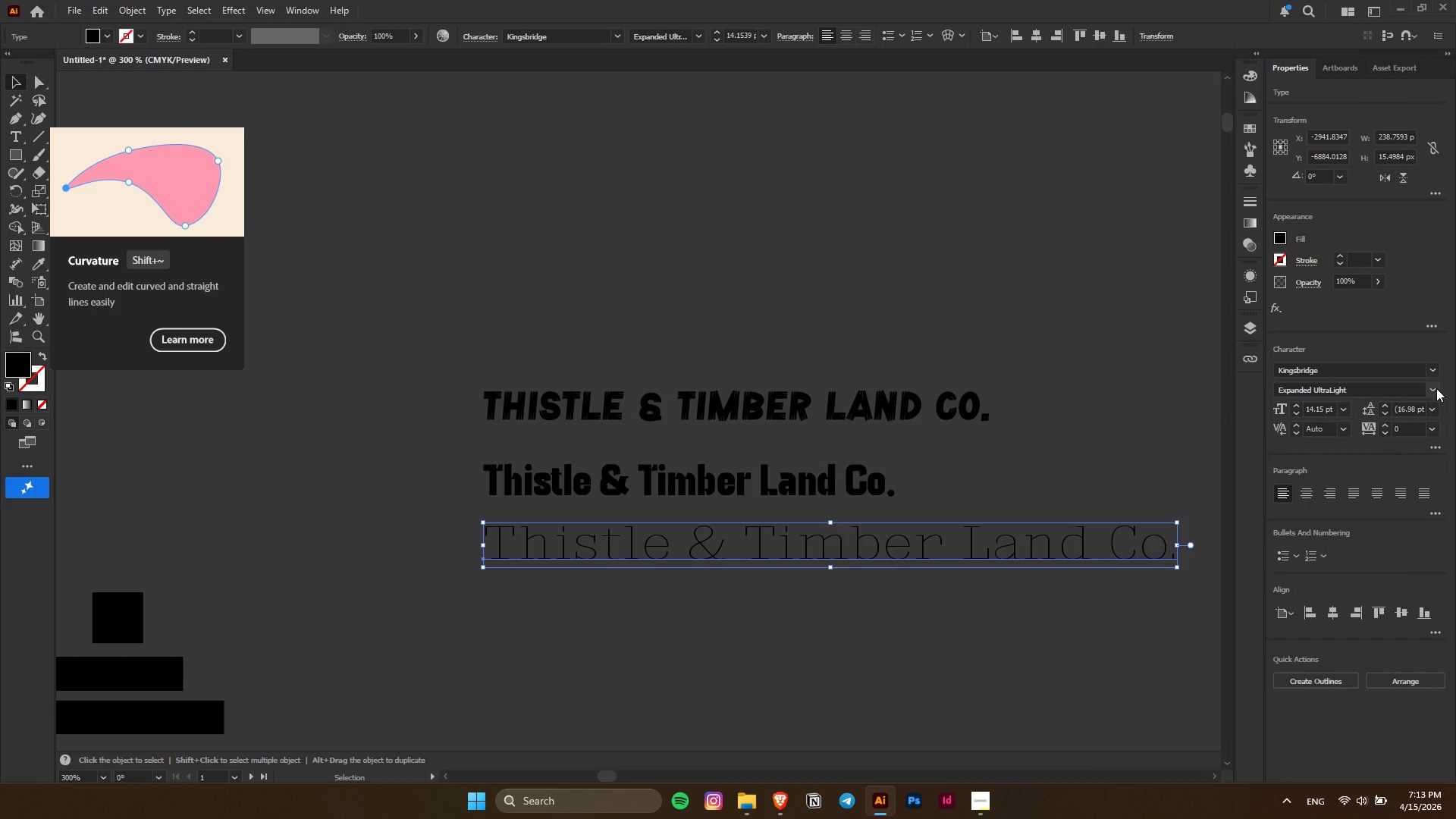 
left_click([1436, 388])
 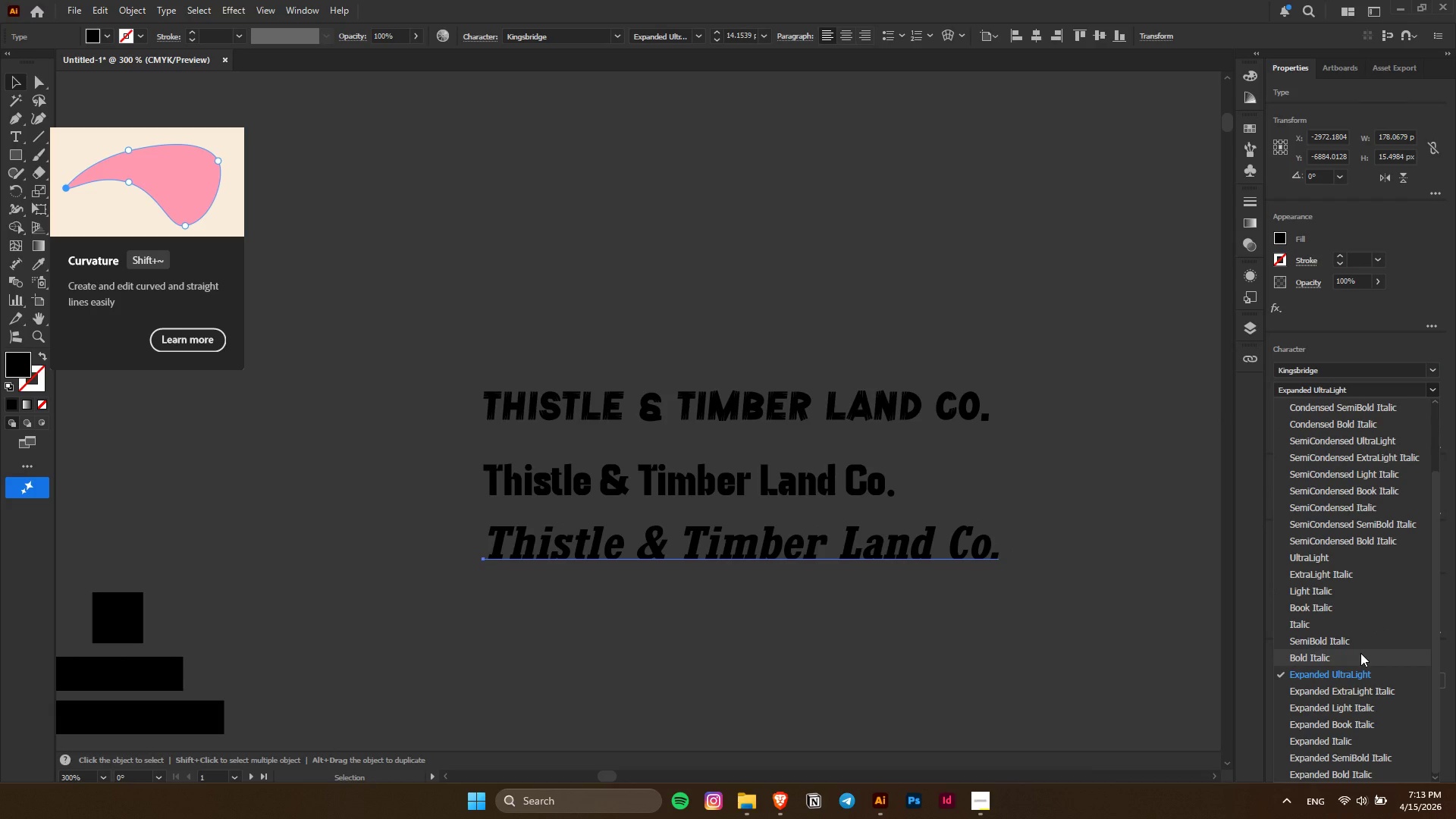 
scroll: coordinate [1360, 652], scroll_direction: up, amount: 4.0
 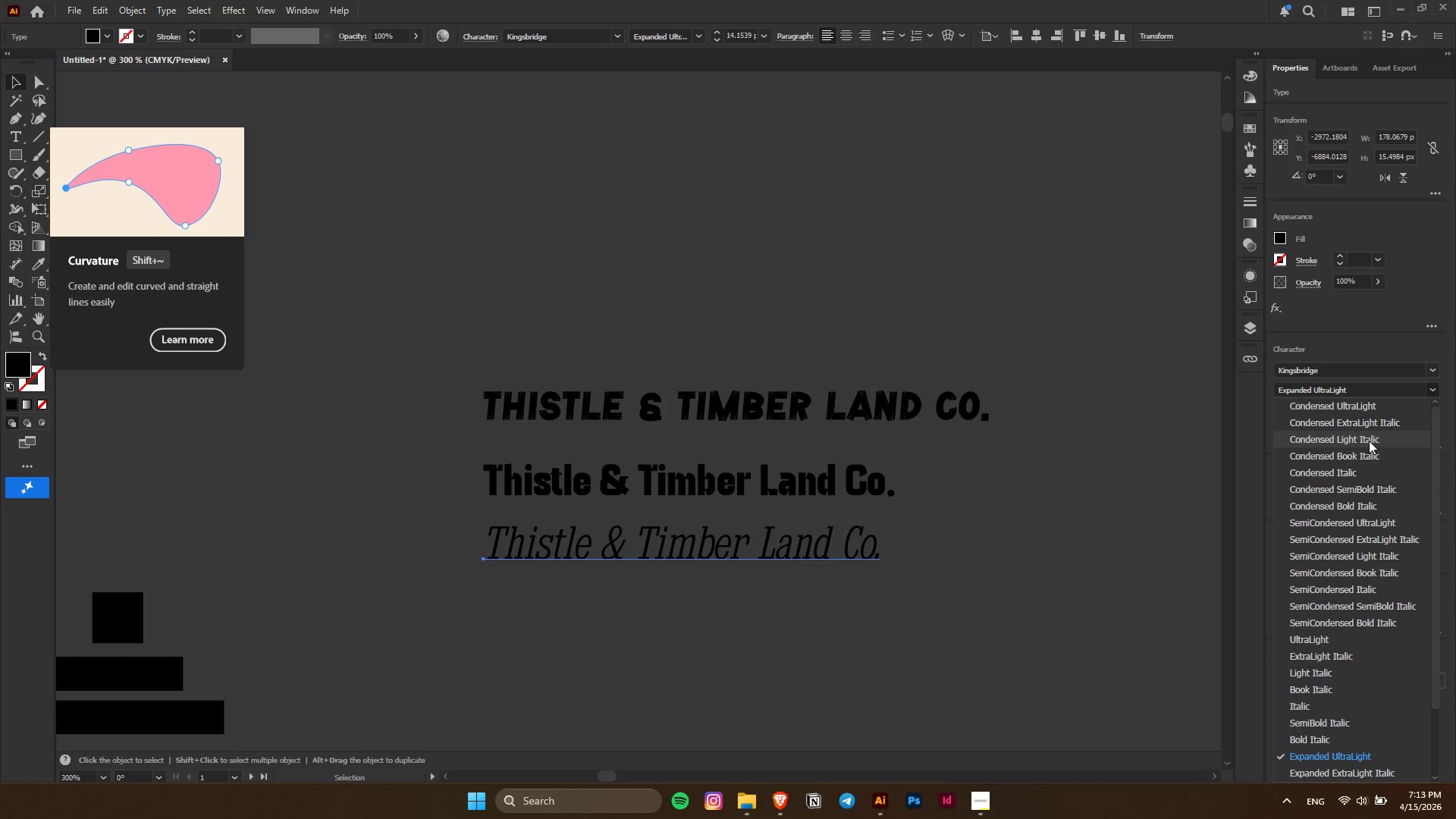 
scroll: coordinate [1369, 444], scroll_direction: down, amount: 7.0
 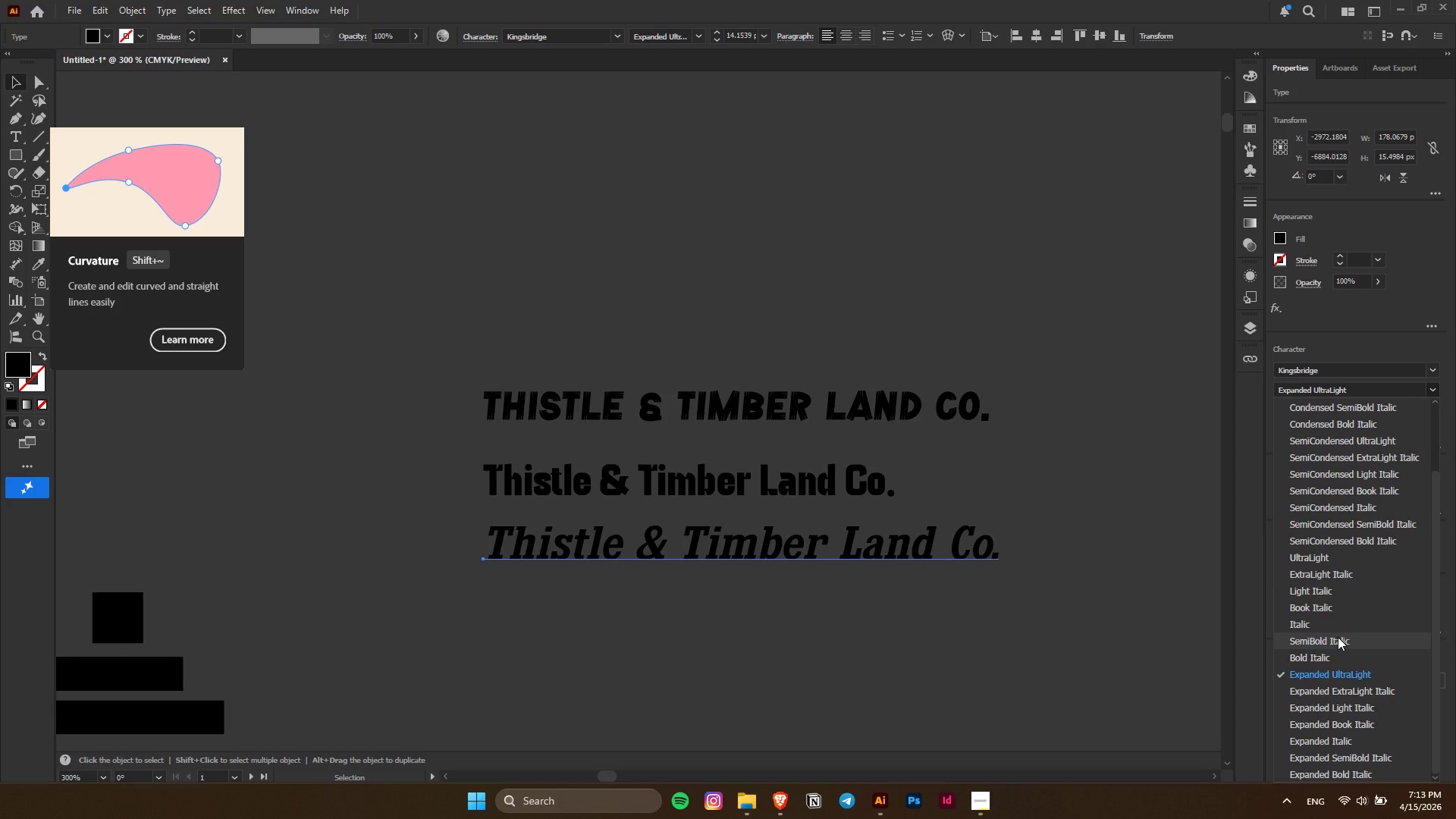 
wait(14.06)
 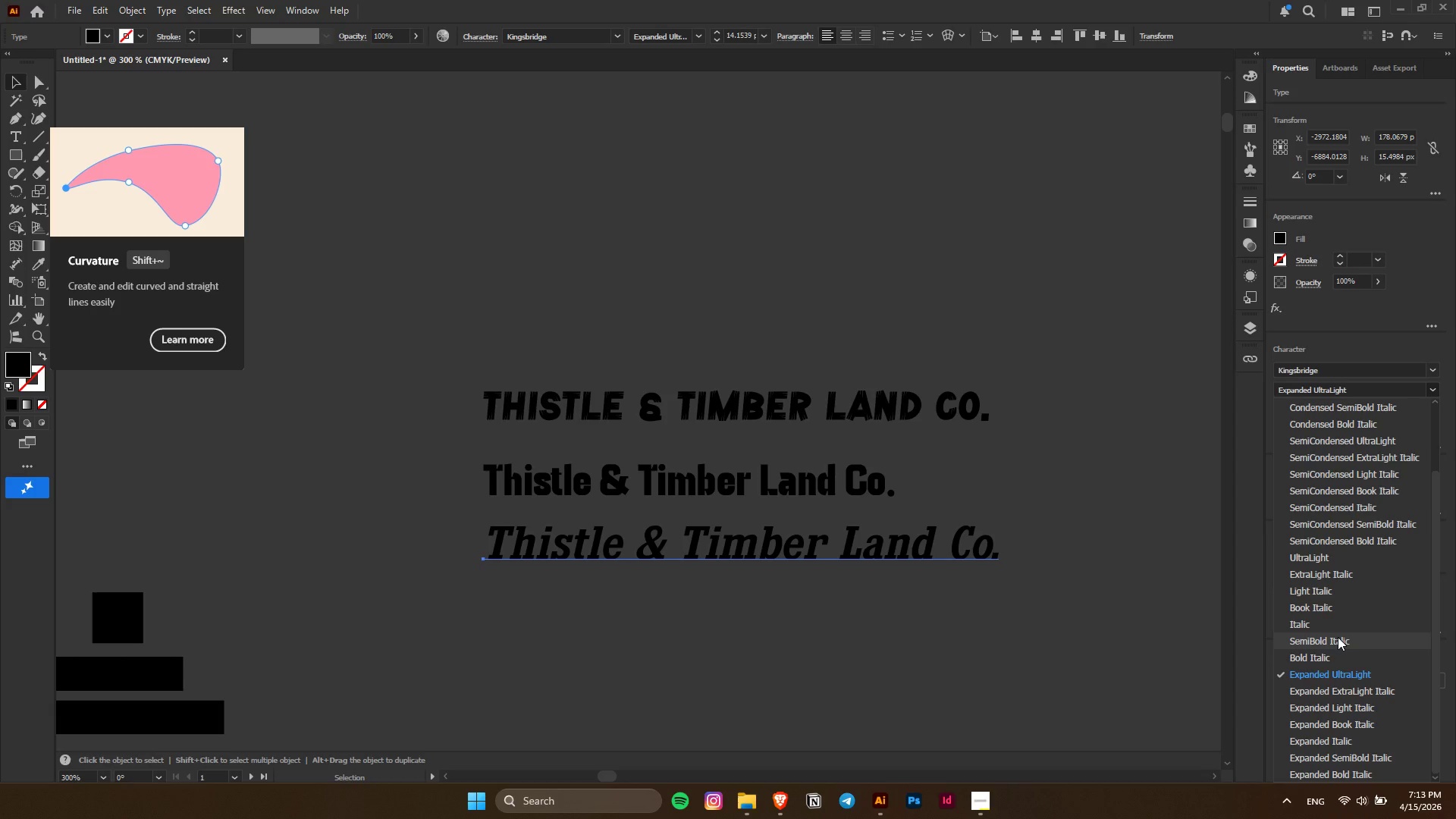 
left_click([1073, 614])
 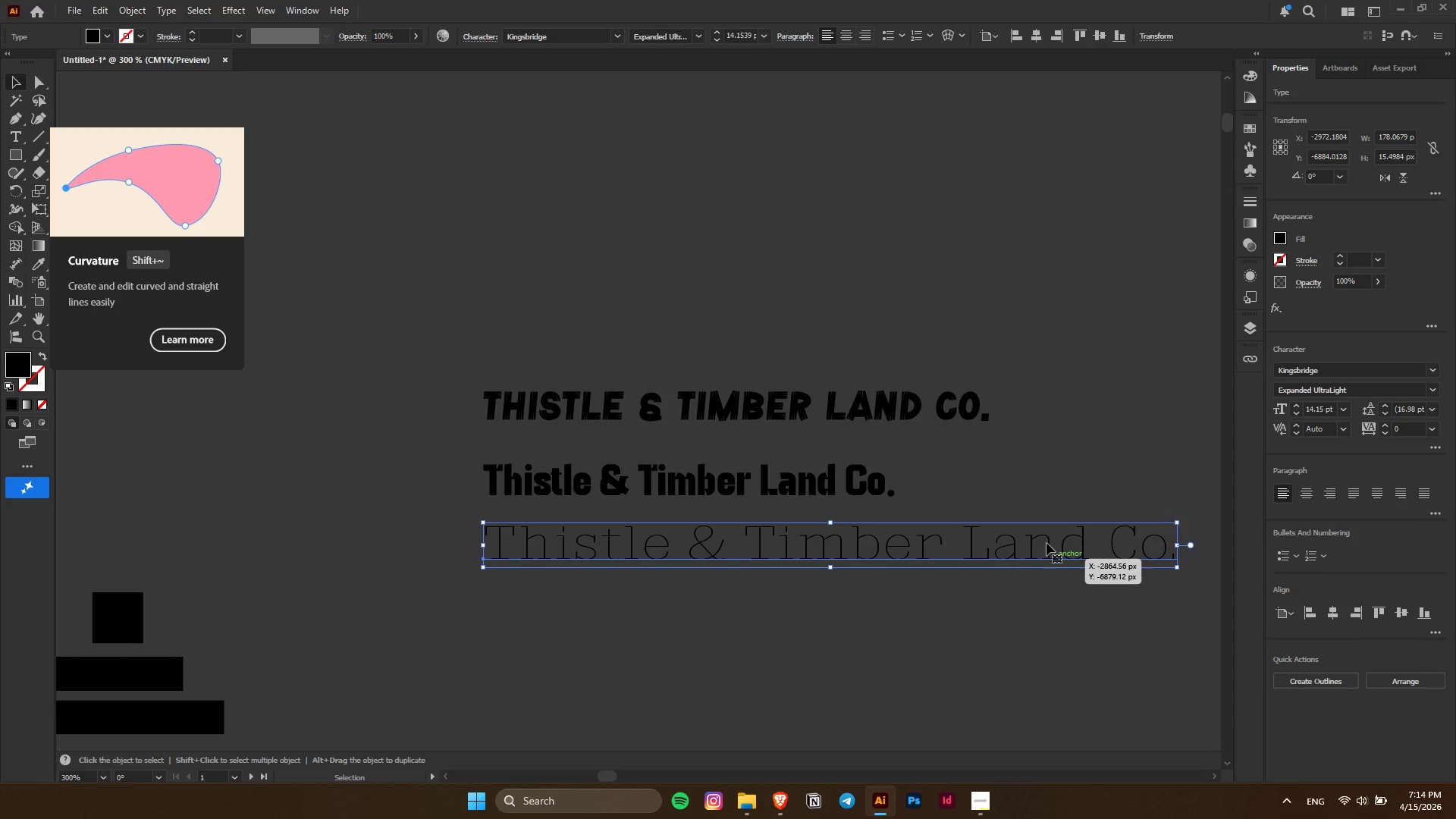 
left_click([1046, 542])
 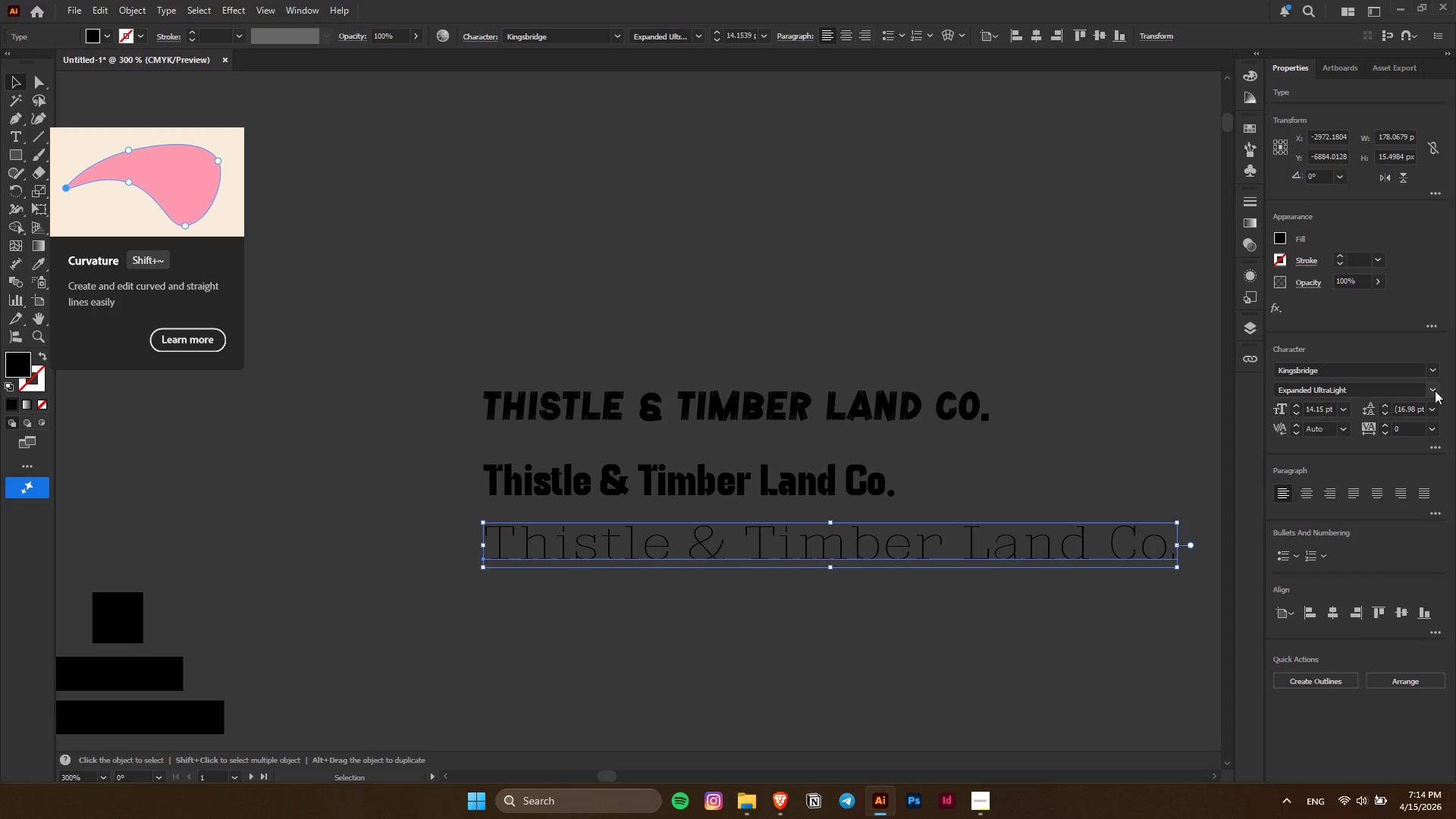 
left_click([1434, 388])
 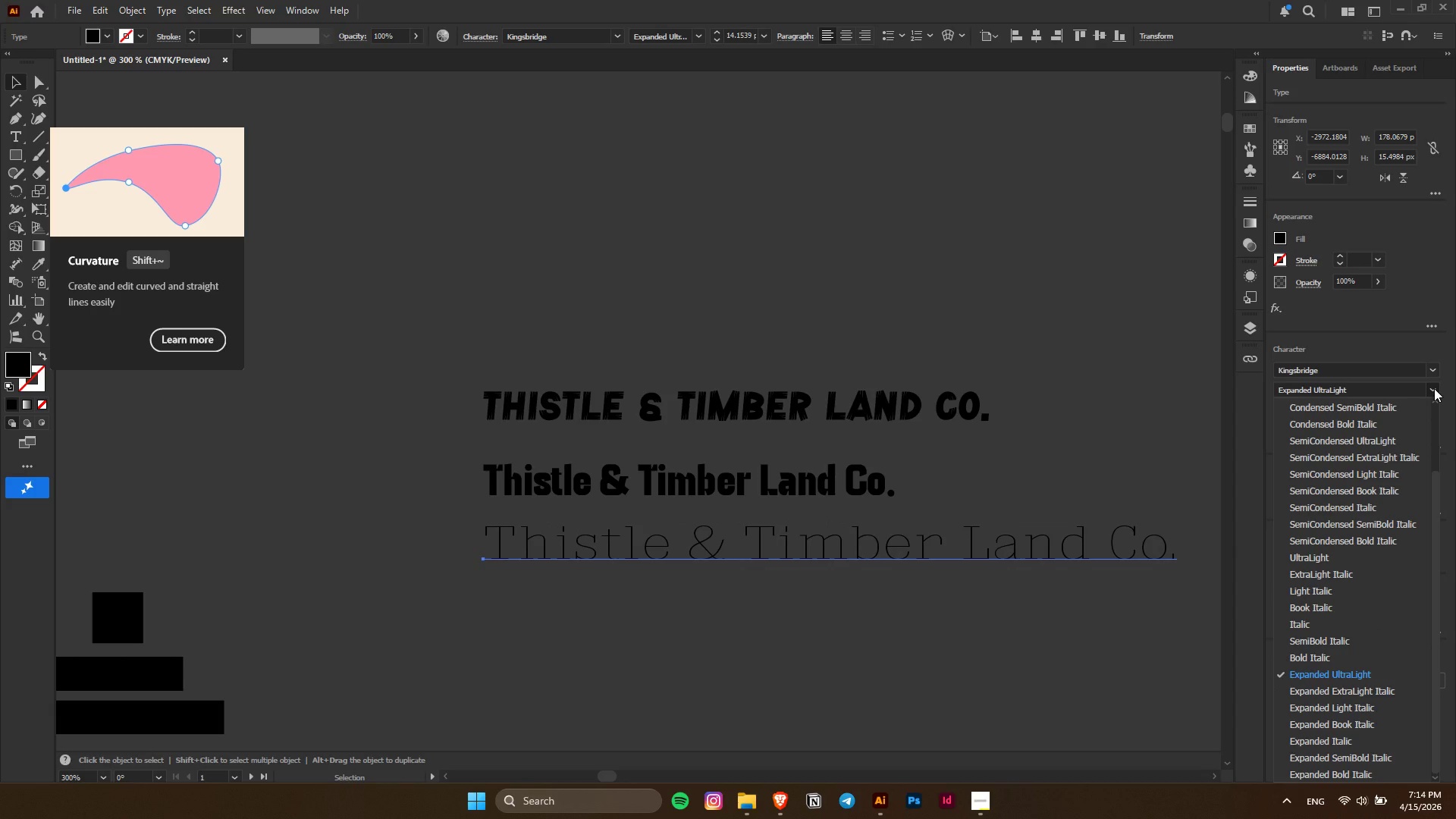 
left_click([1434, 388])
 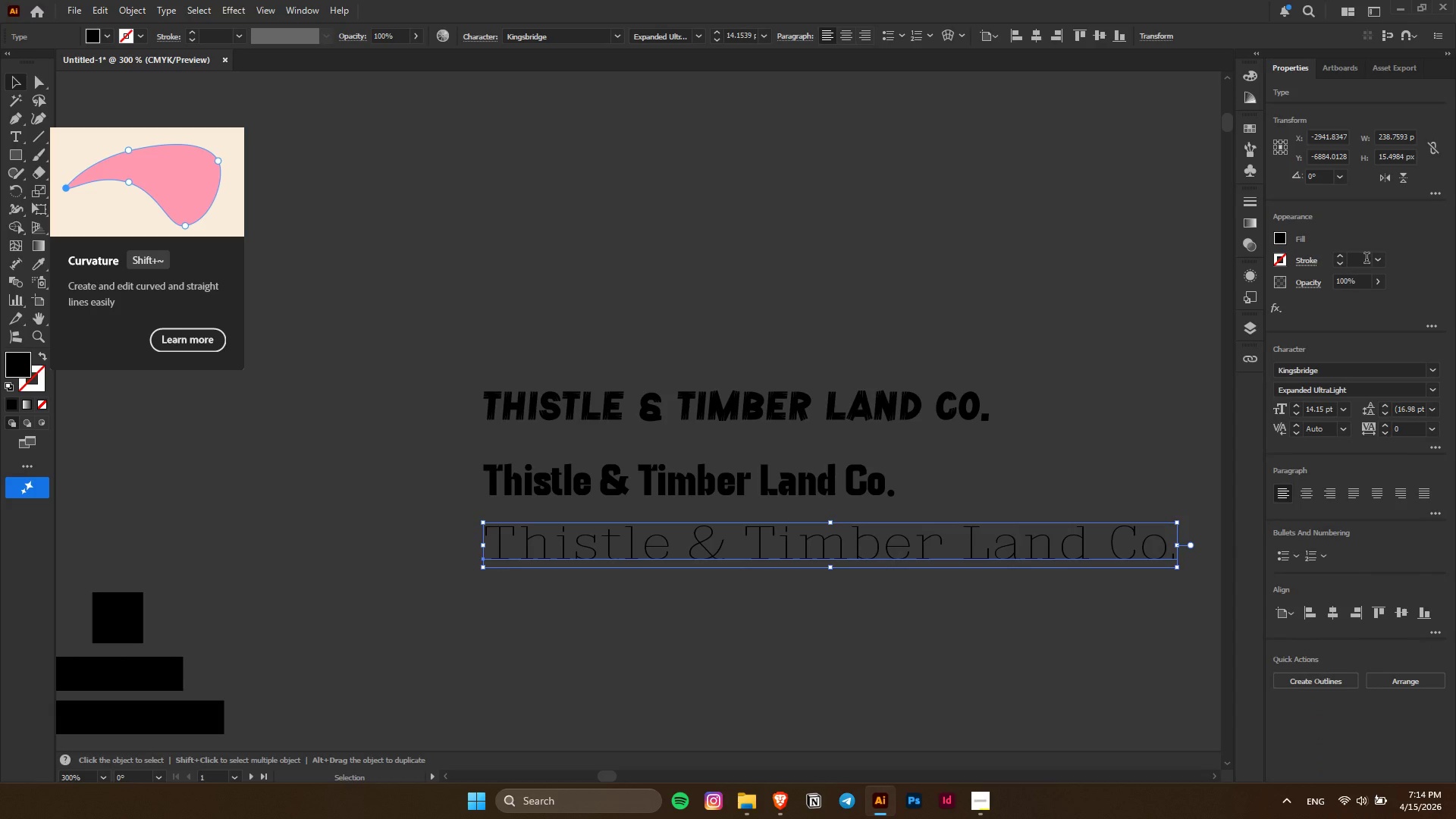 
scroll: coordinate [1367, 259], scroll_direction: up, amount: 4.0
 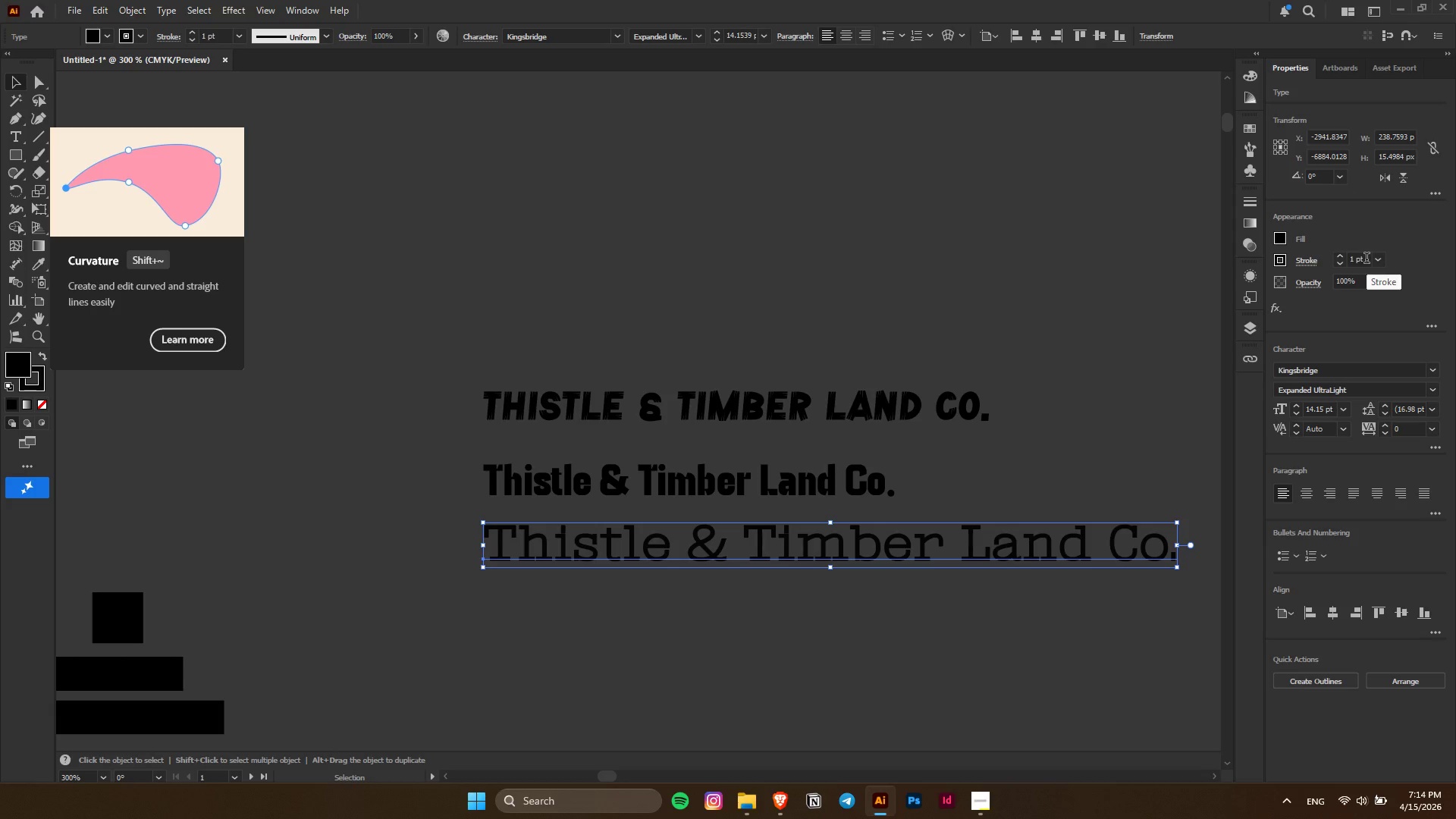 
scroll: coordinate [1367, 259], scroll_direction: none, amount: 0.0
 